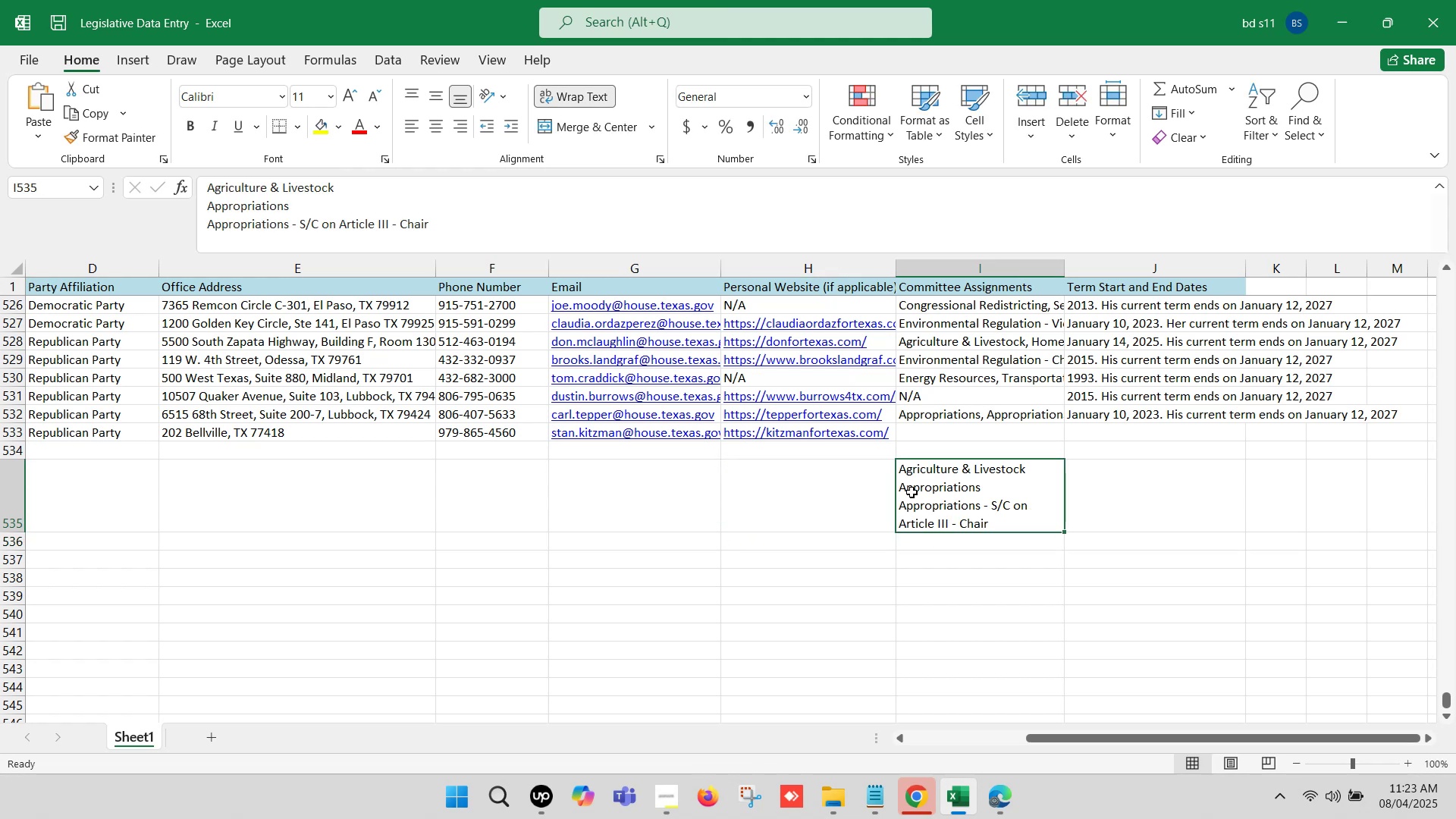 
key(Backspace)
 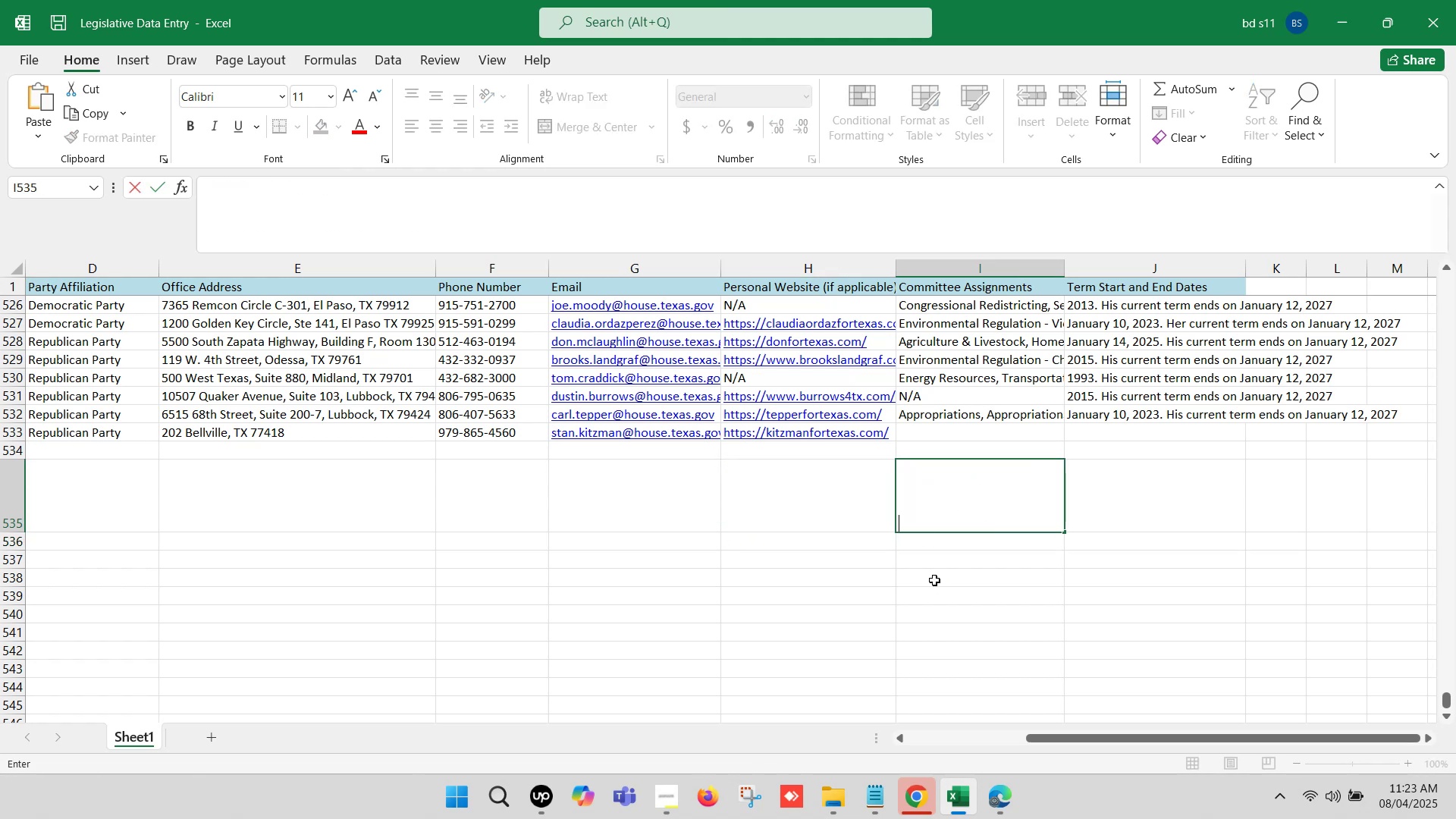 
double_click([934, 580])
 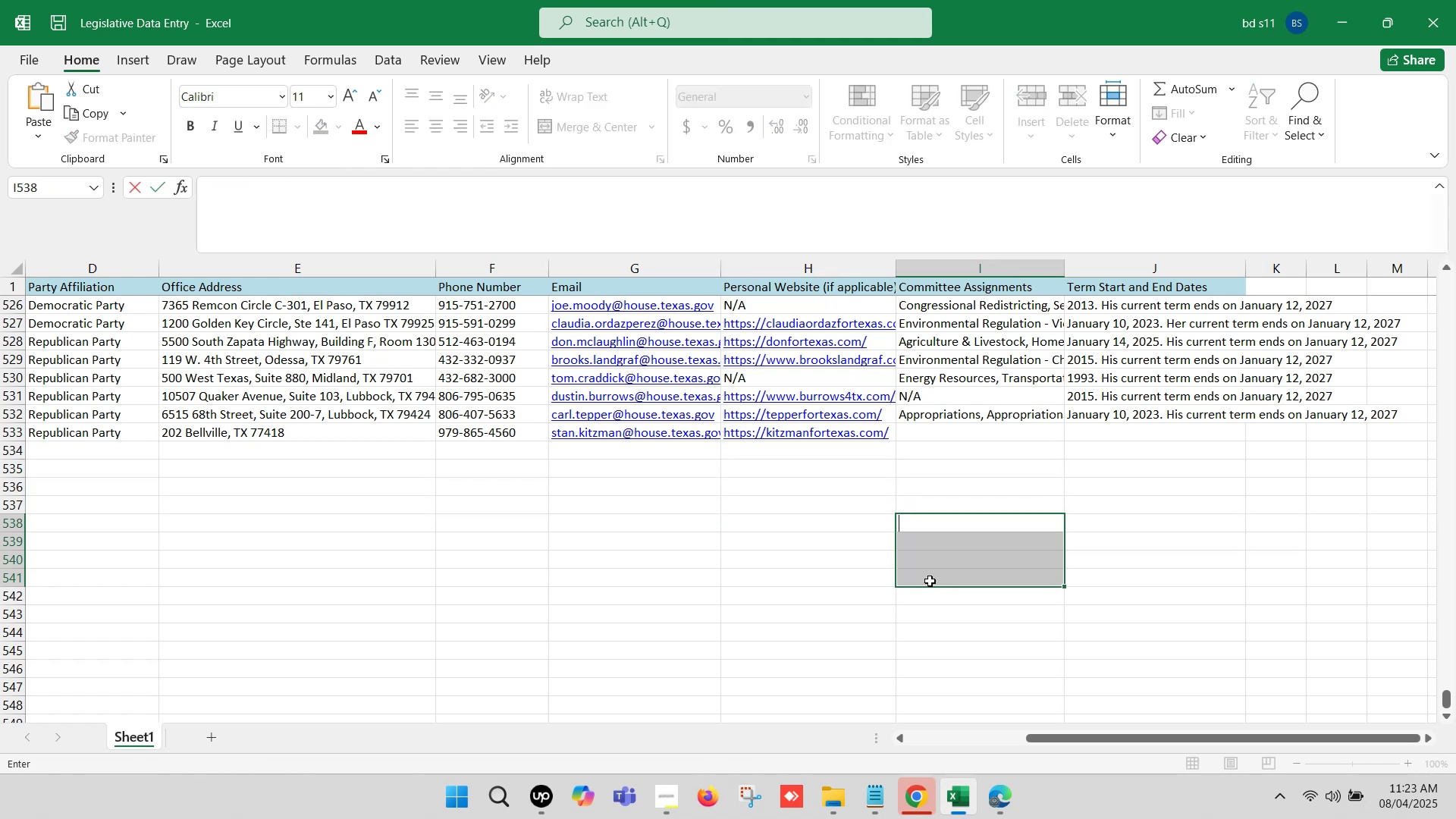 
key(Control+V)
 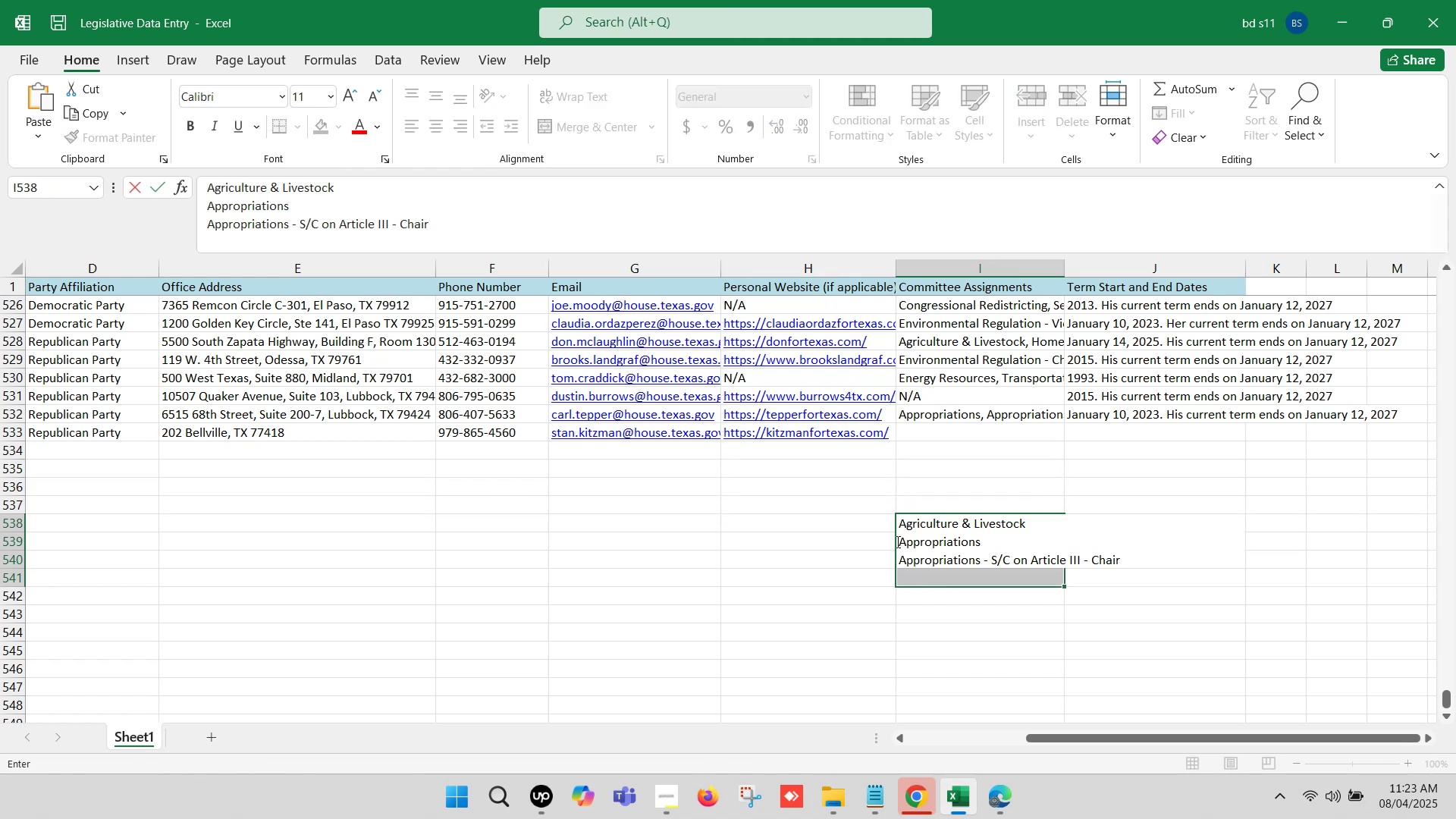 
left_click([898, 540])
 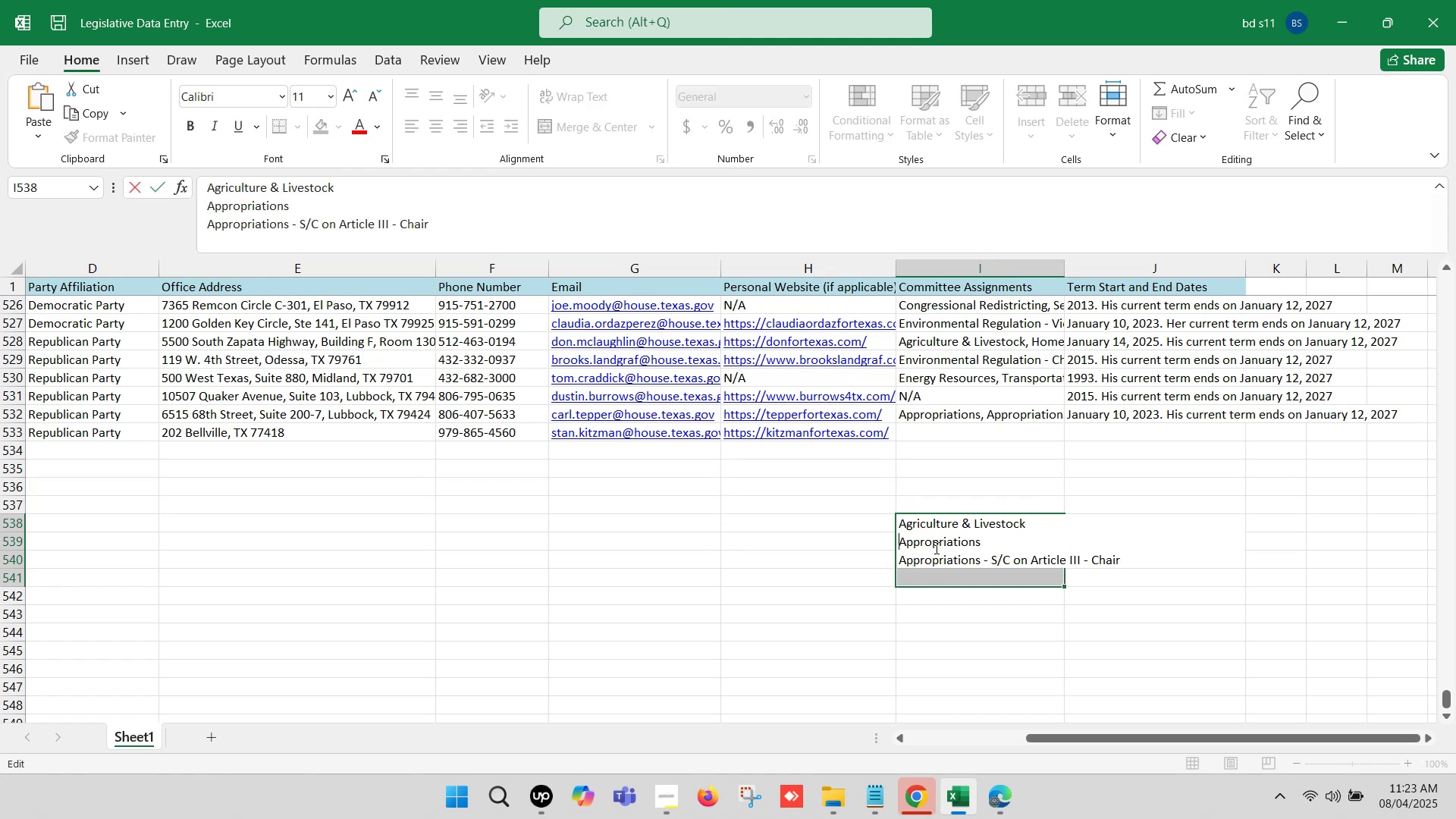 
key(Backspace)
 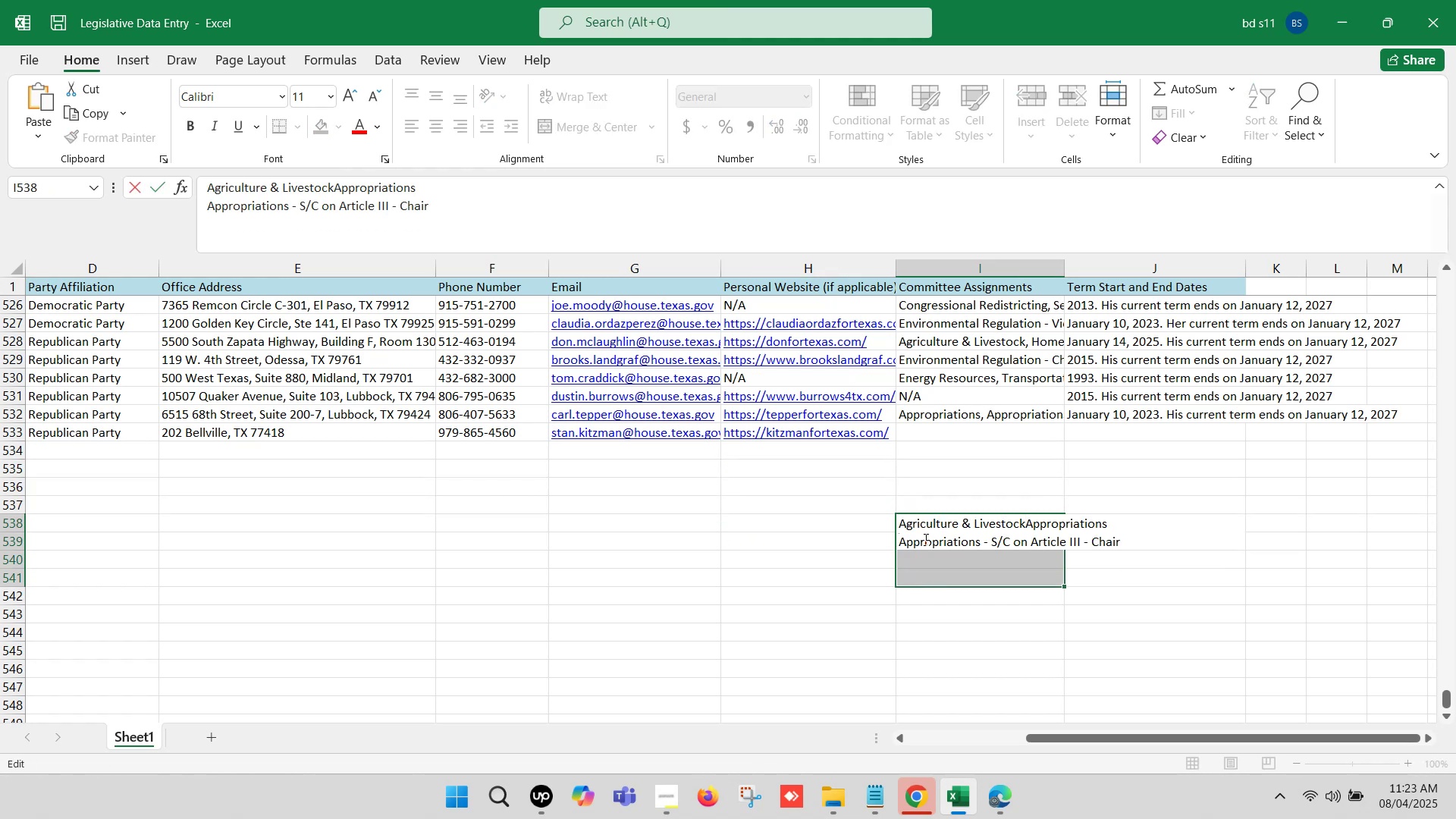 
key(Comma)
 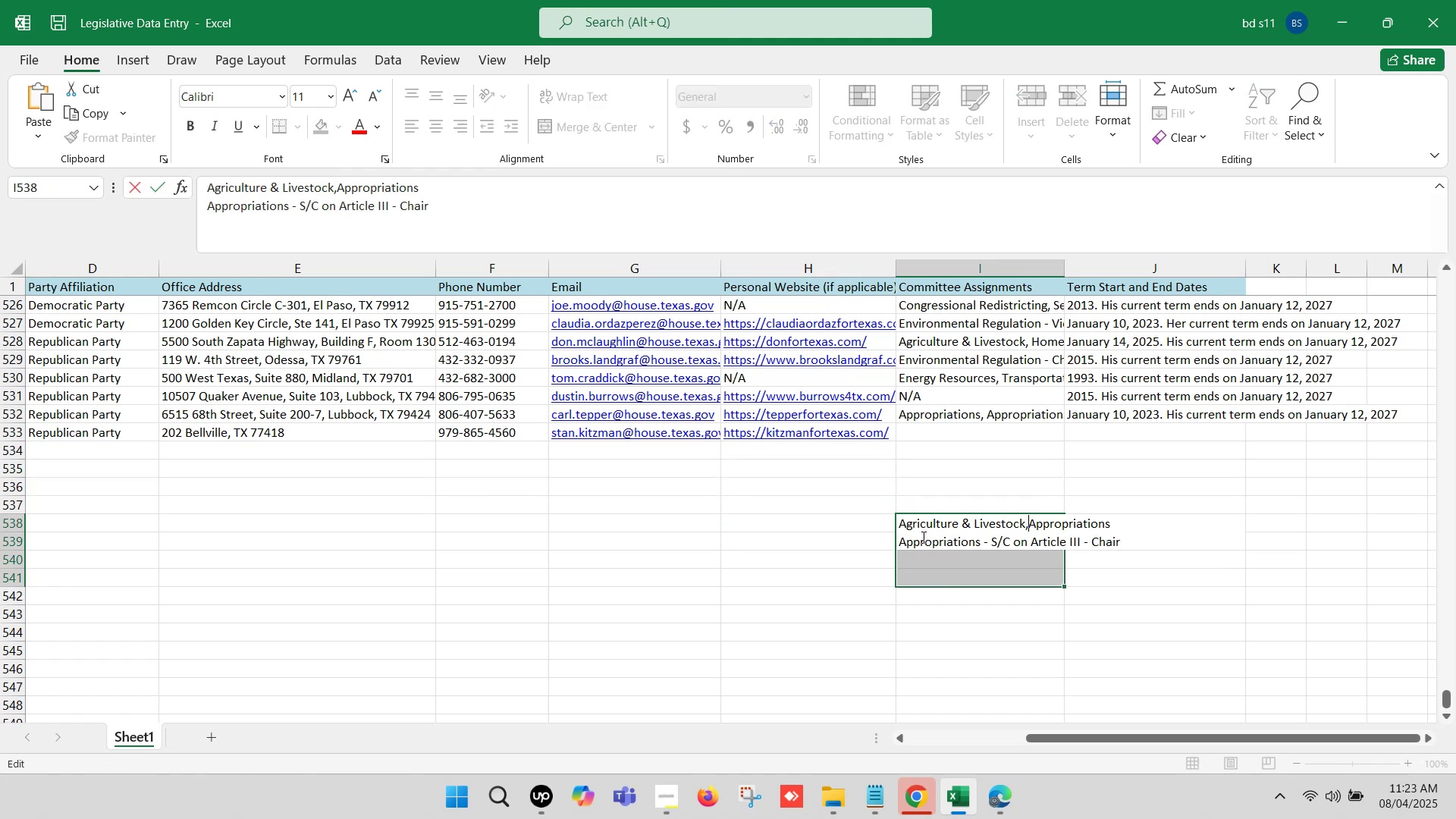 
key(Space)
 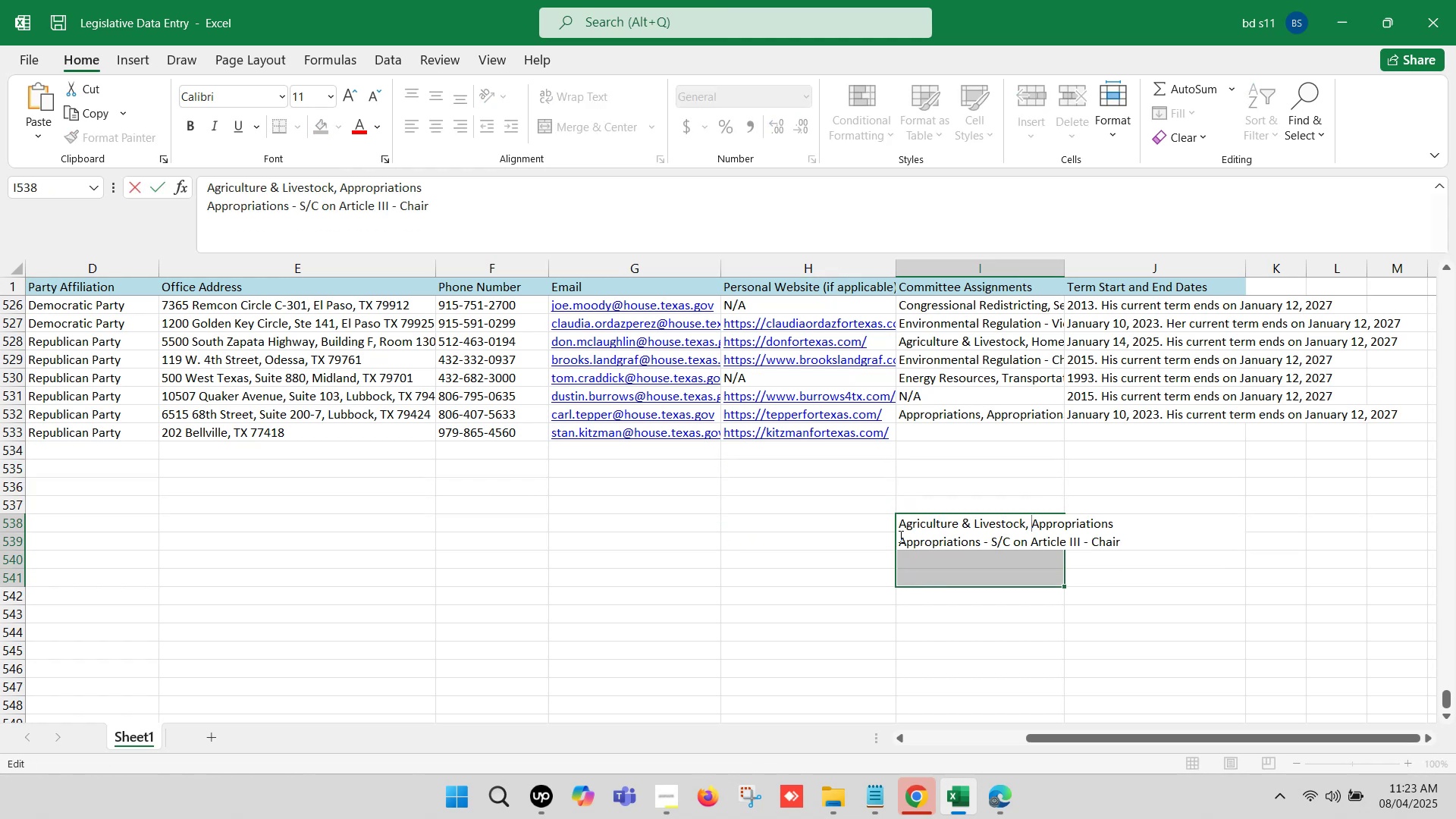 
left_click([899, 536])
 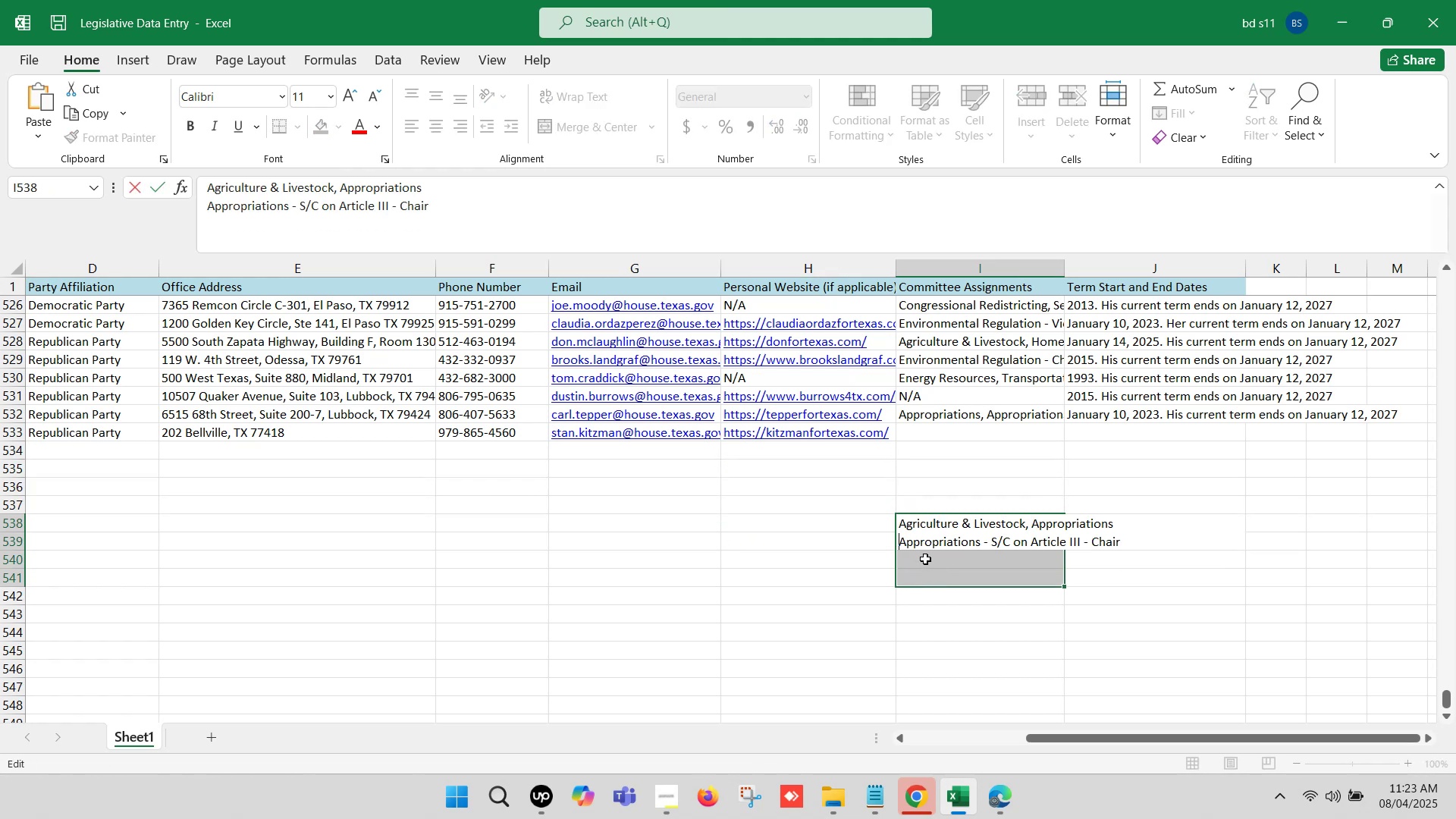 
key(Backspace)
 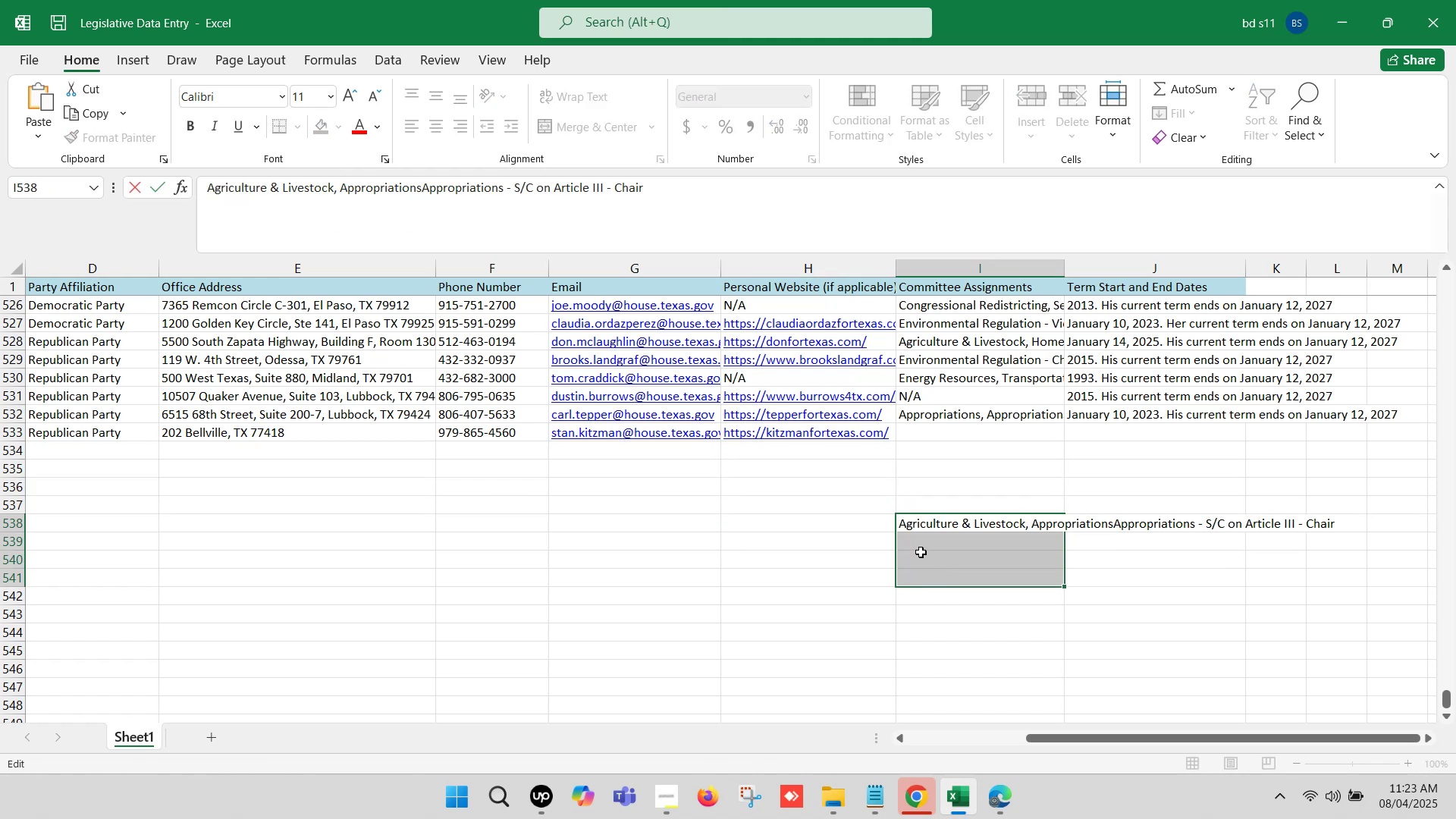 
key(Comma)
 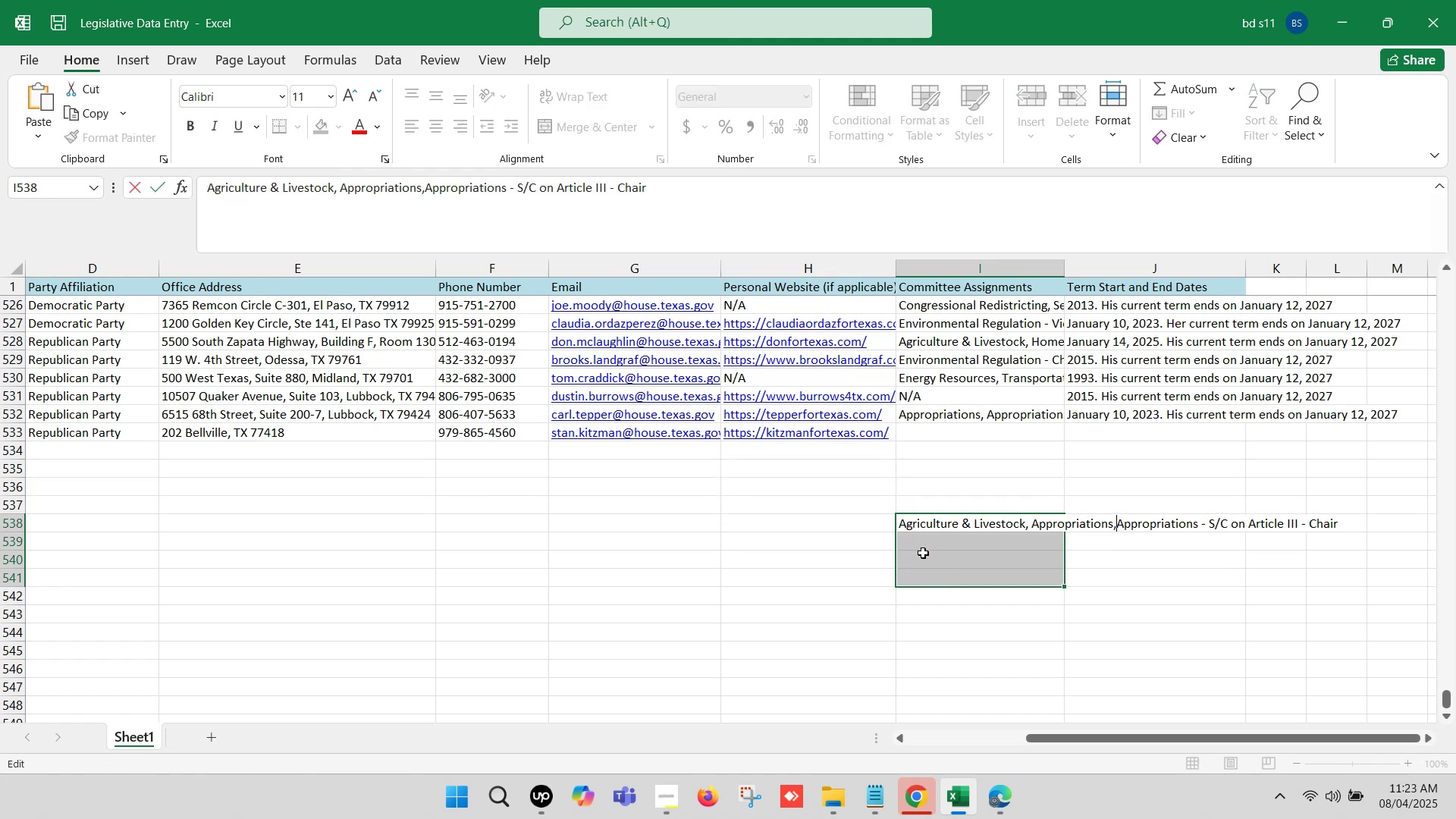 
key(Space)
 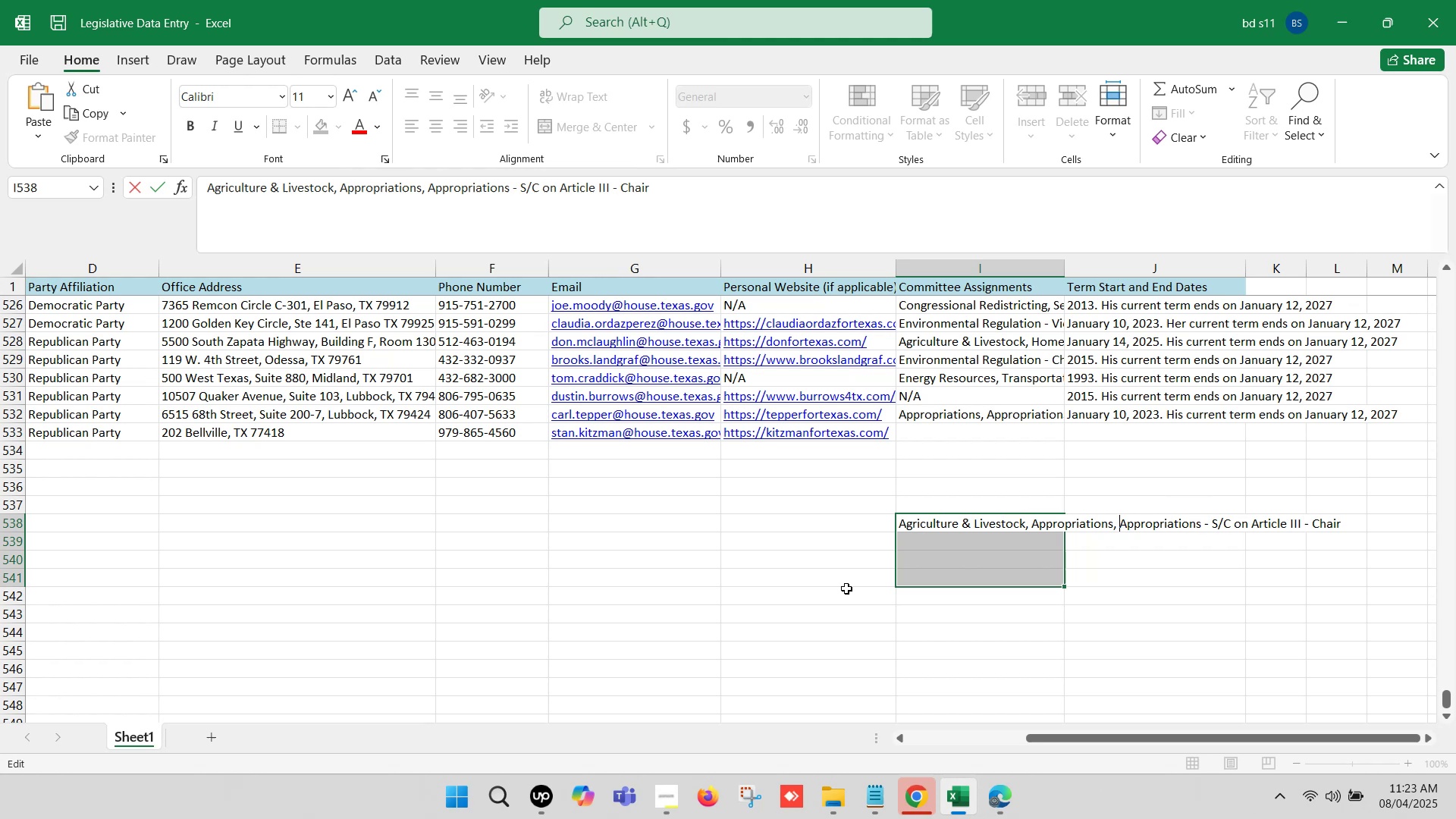 
left_click([846, 588])
 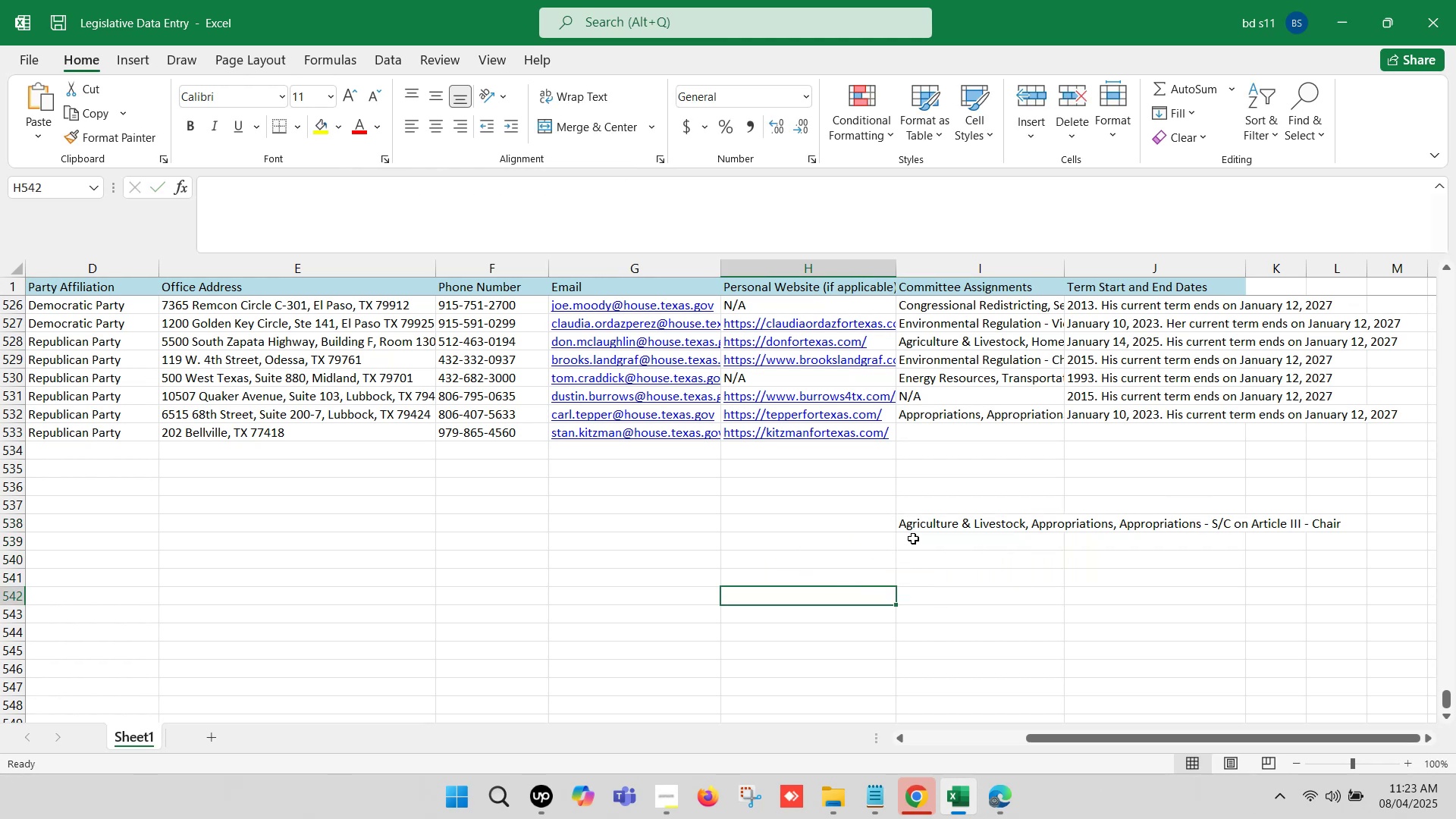 
left_click([920, 529])
 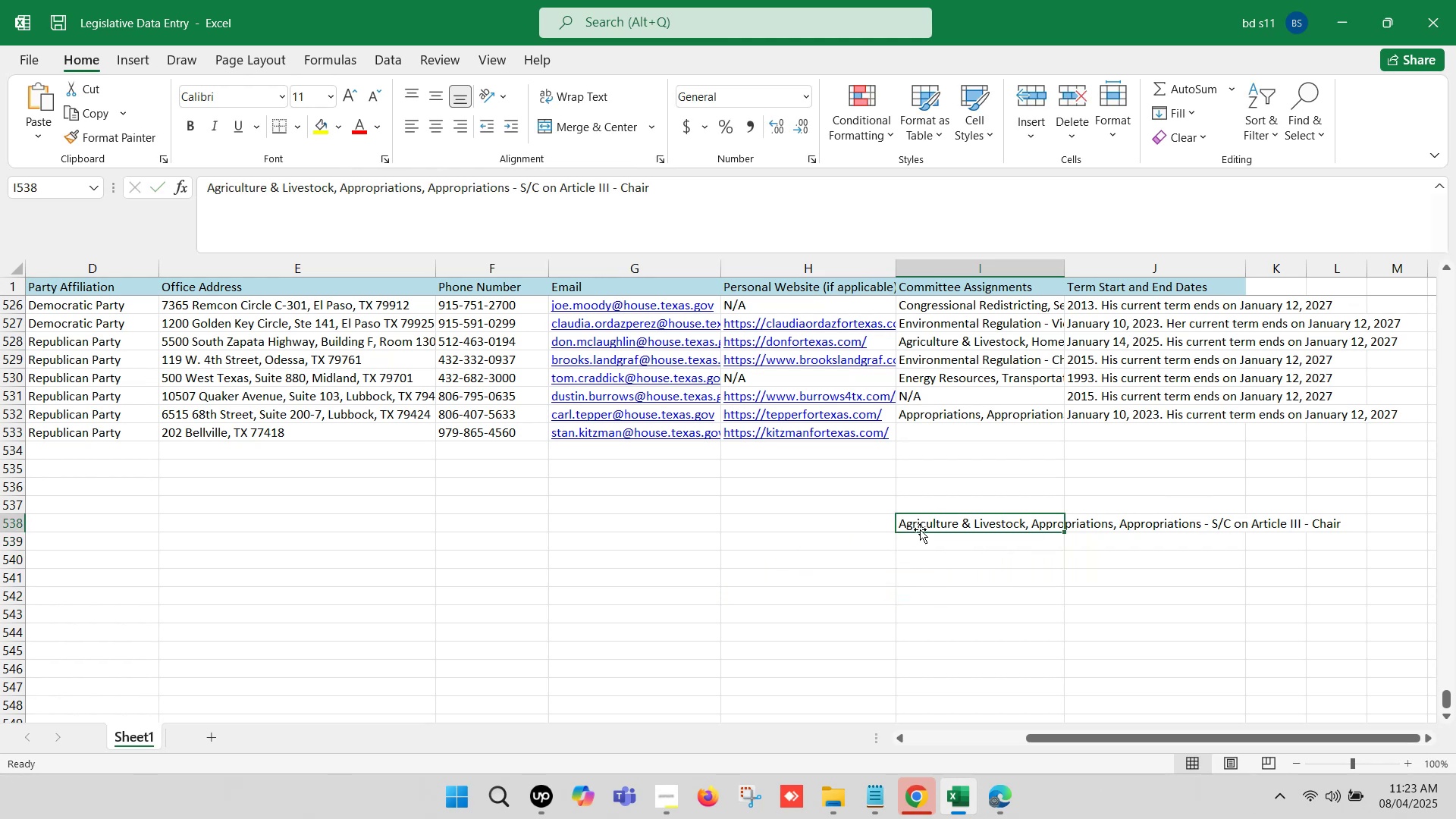 
key(Control+X)
 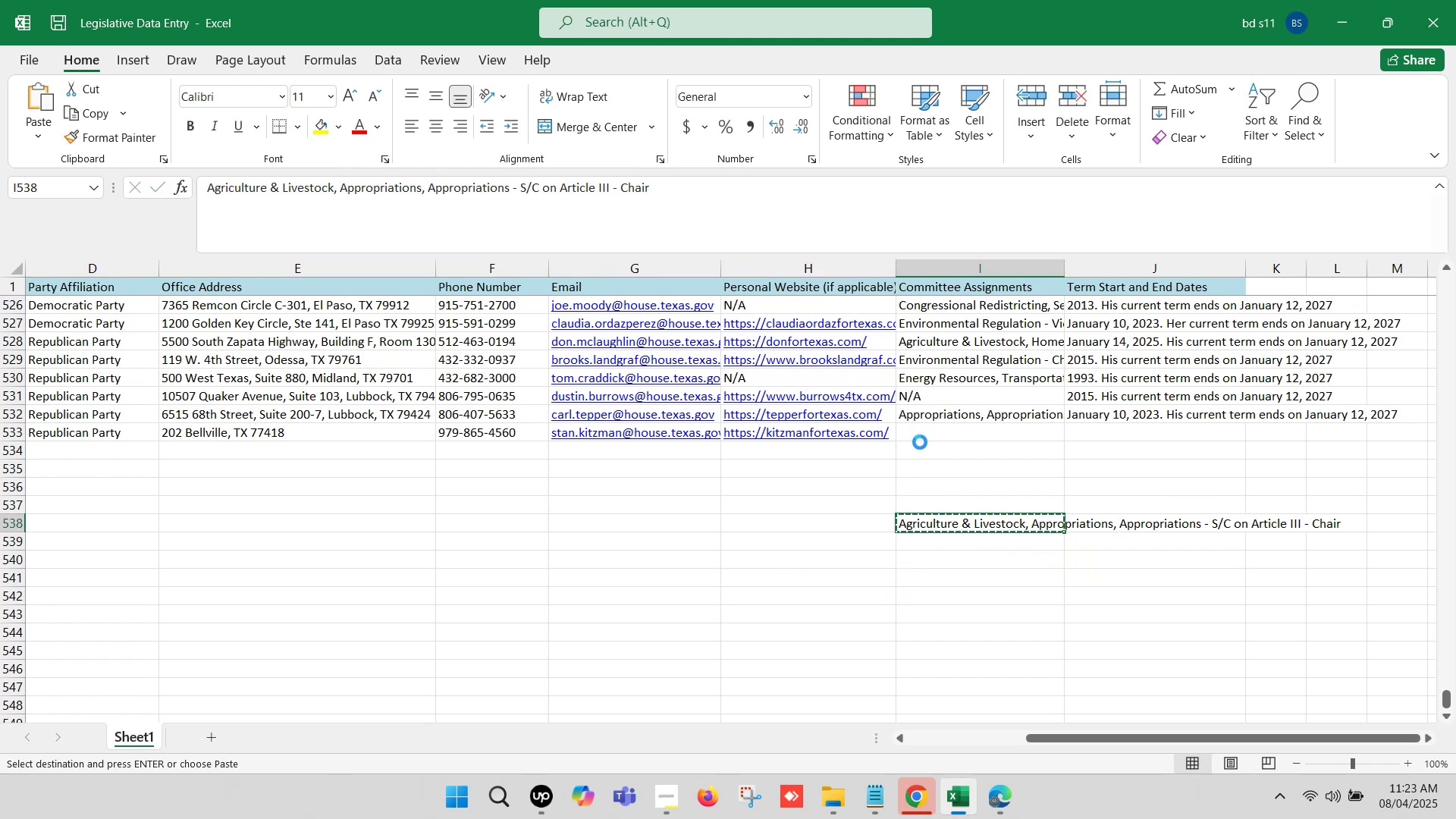 
left_click([920, 438])
 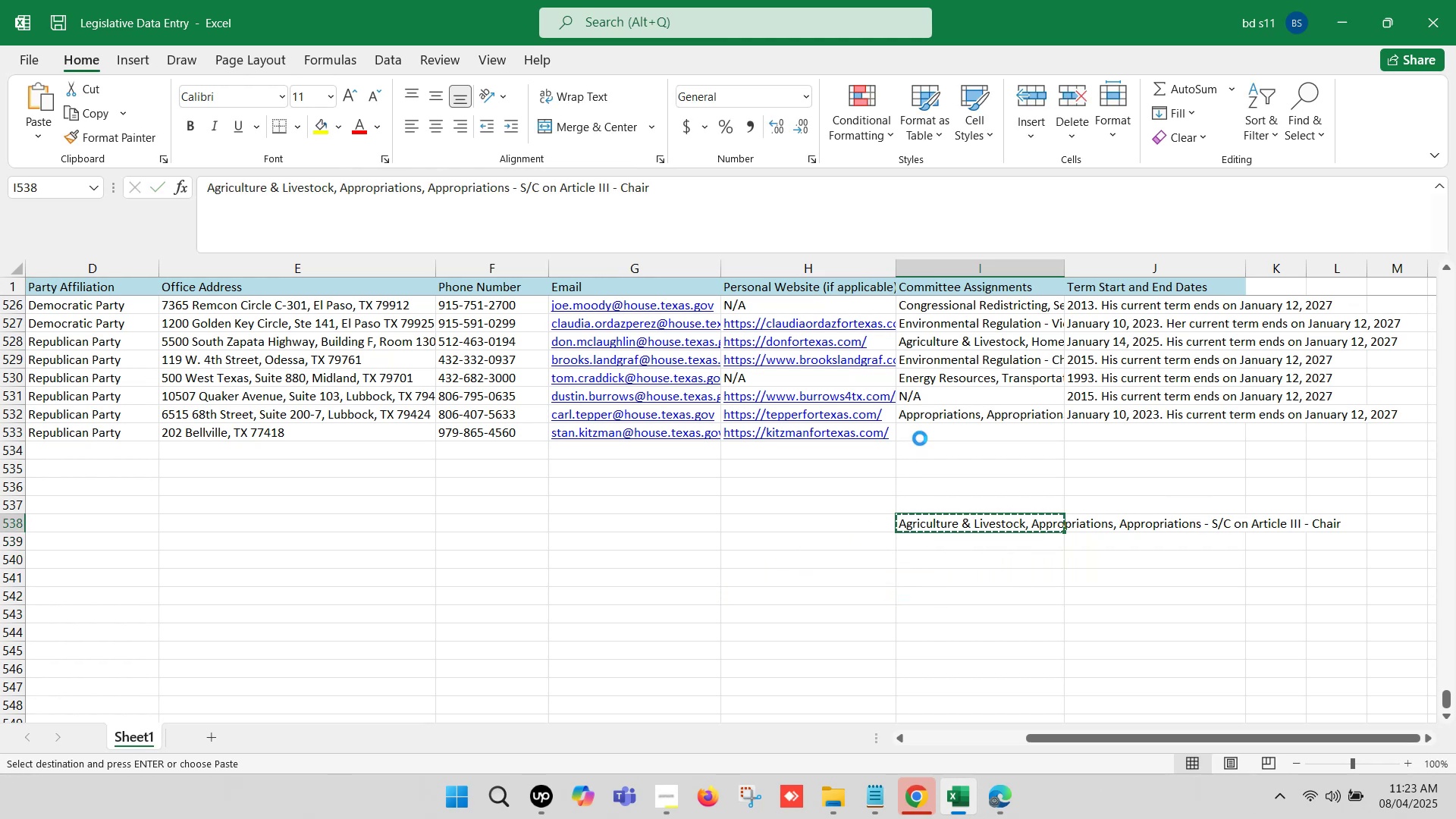 
key(Control+V)
 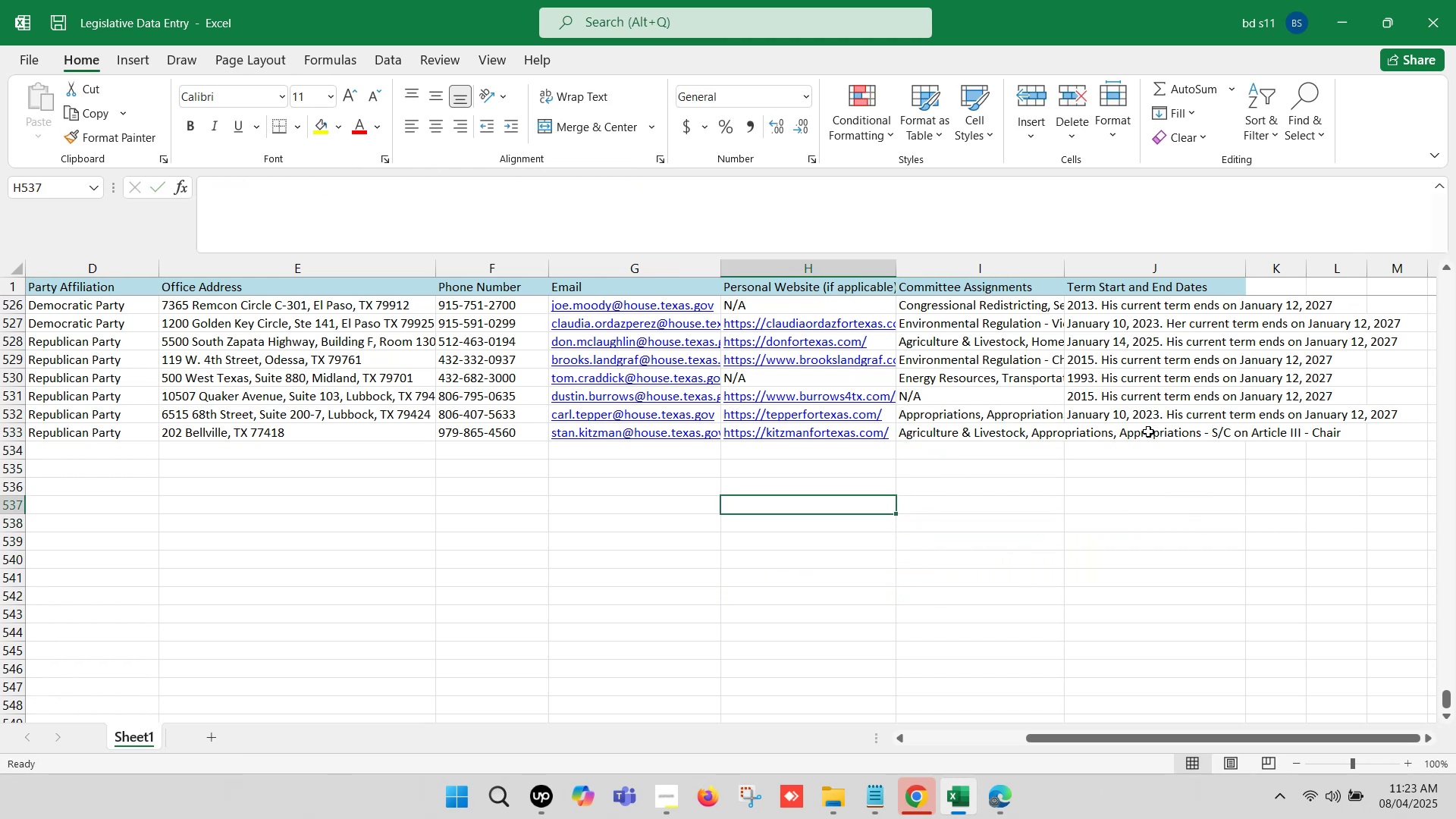 
left_click([1148, 430])
 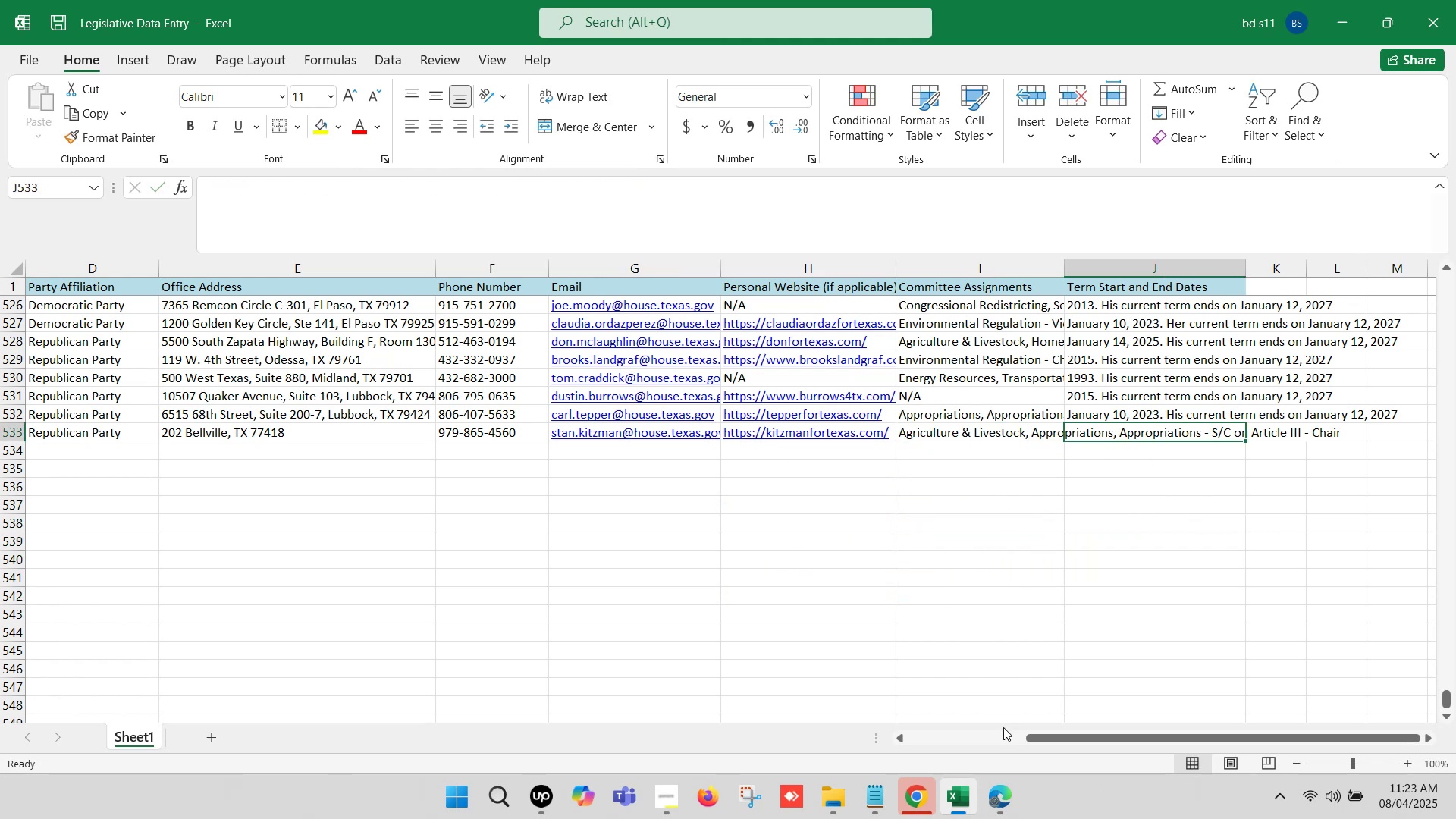 
left_click([1006, 805])
 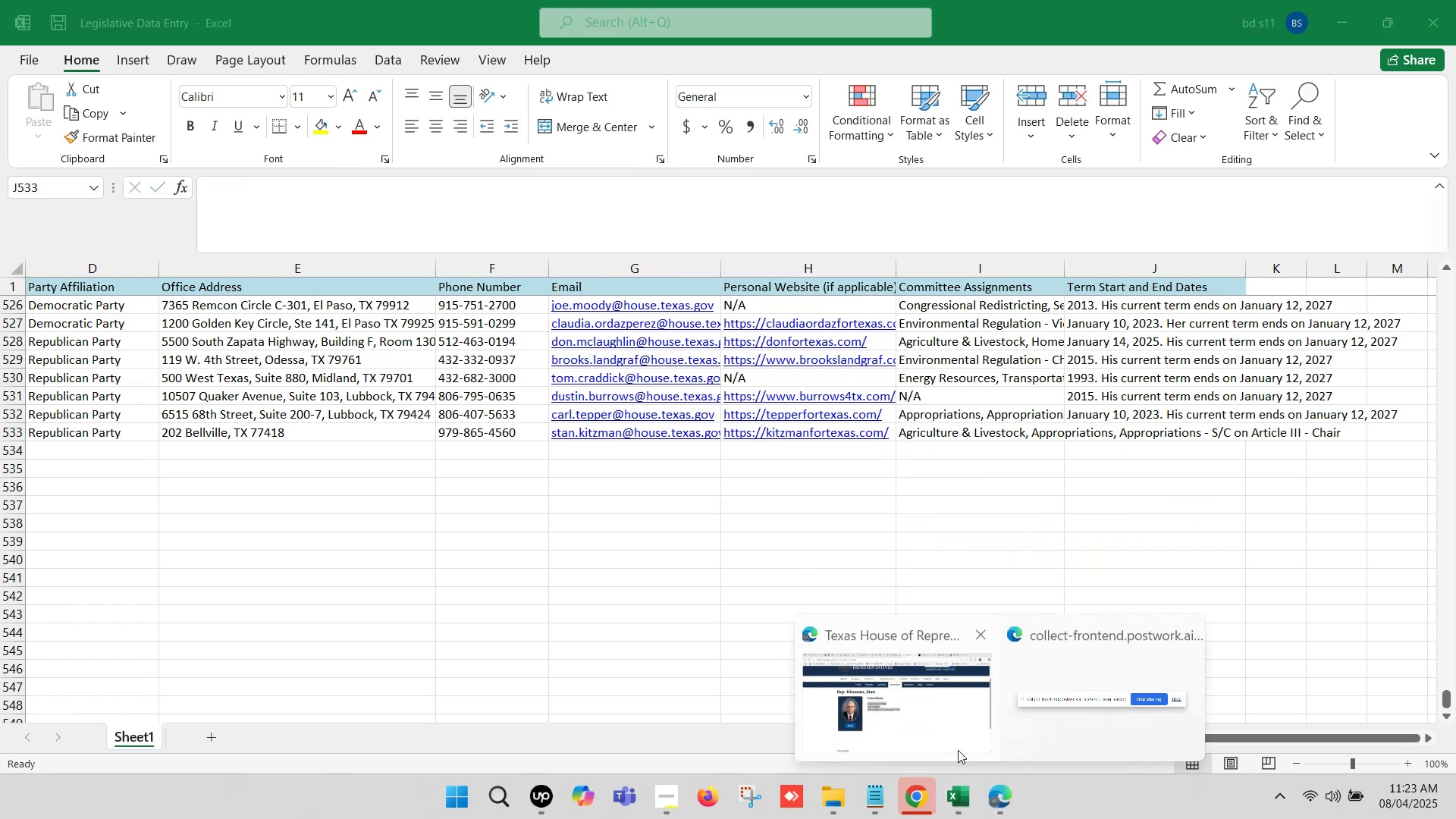 
left_click([930, 720])
 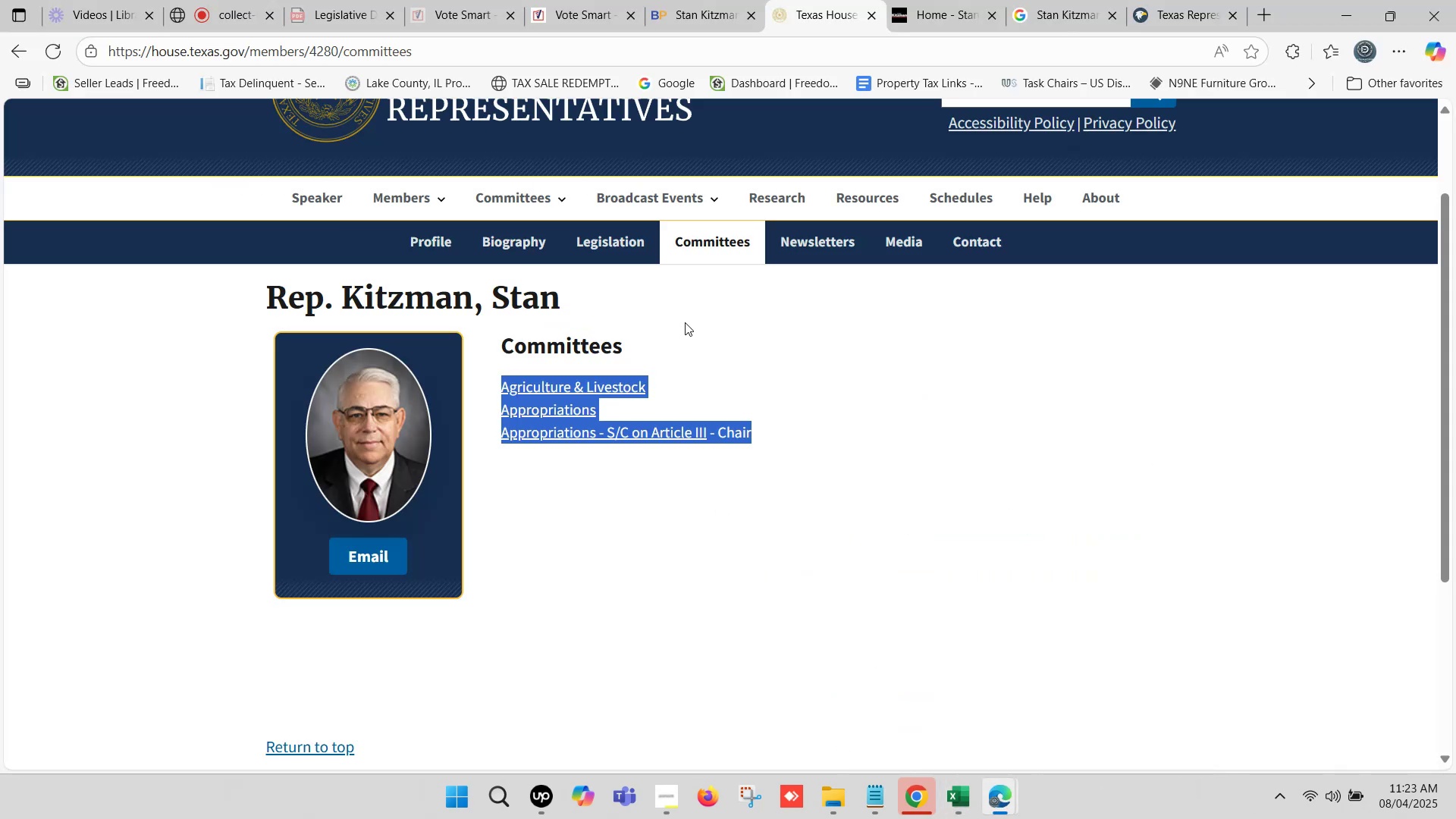 
wait(6.66)
 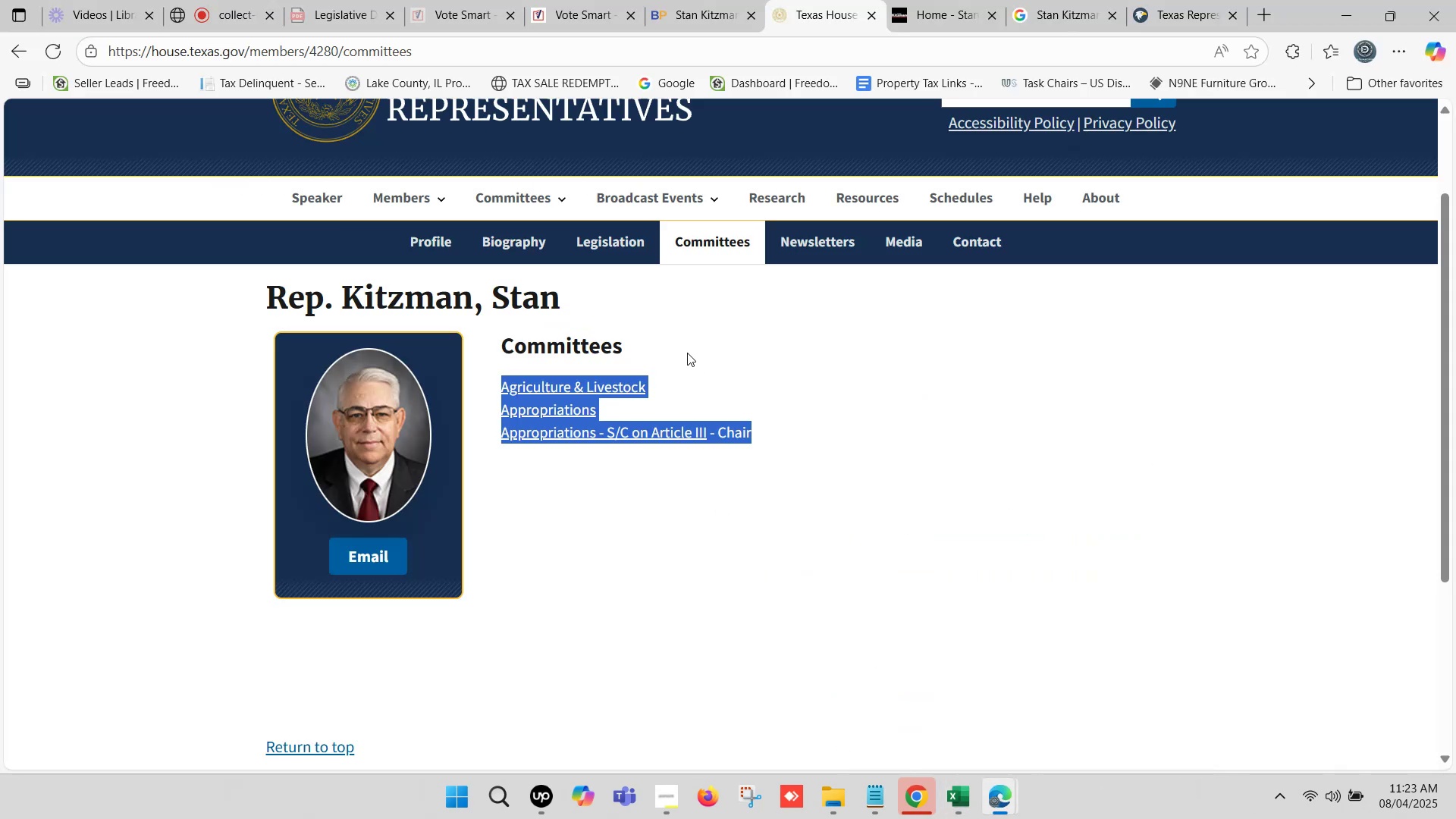 
left_click([566, 0])
 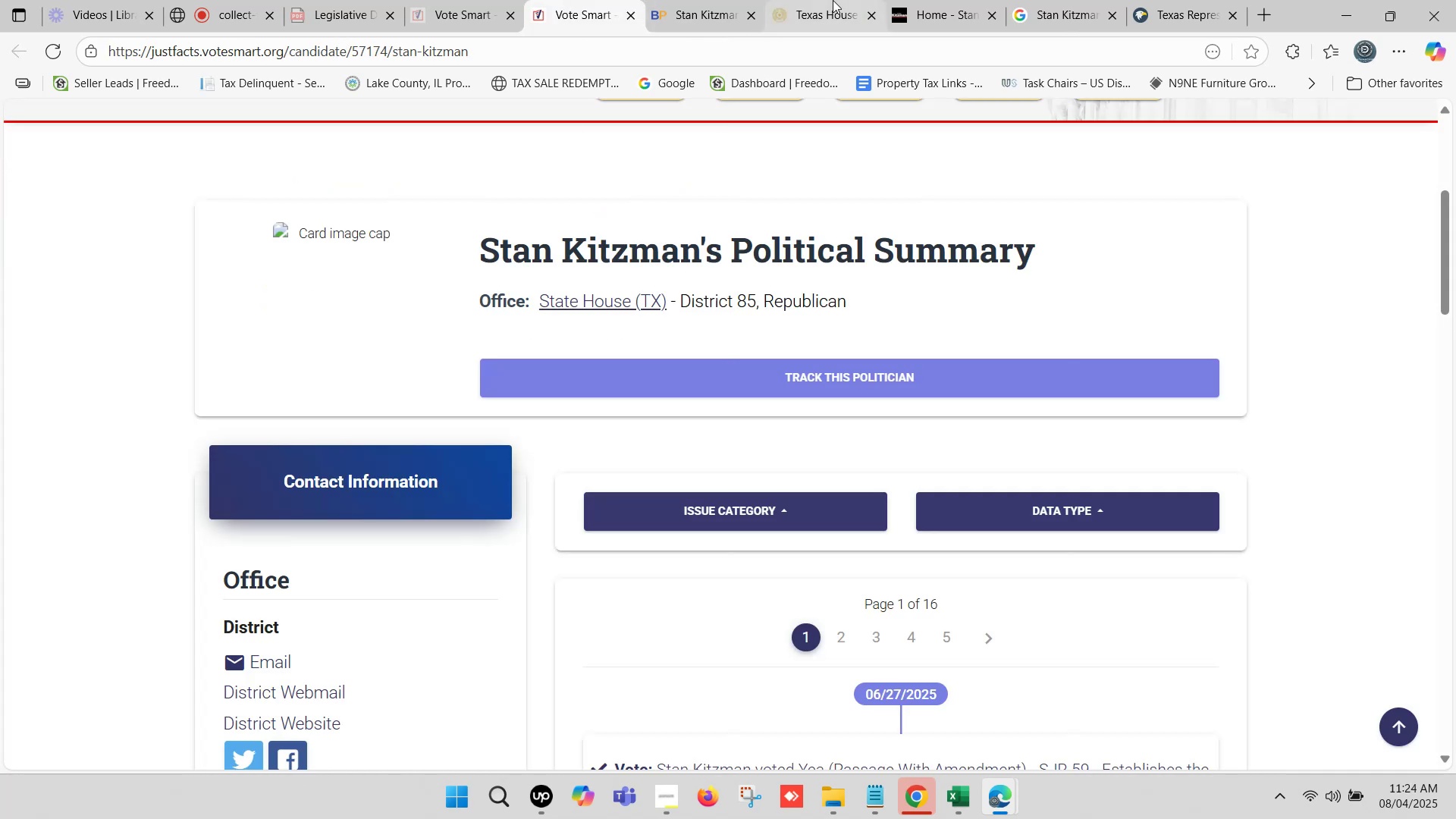 
left_click([708, 0])
 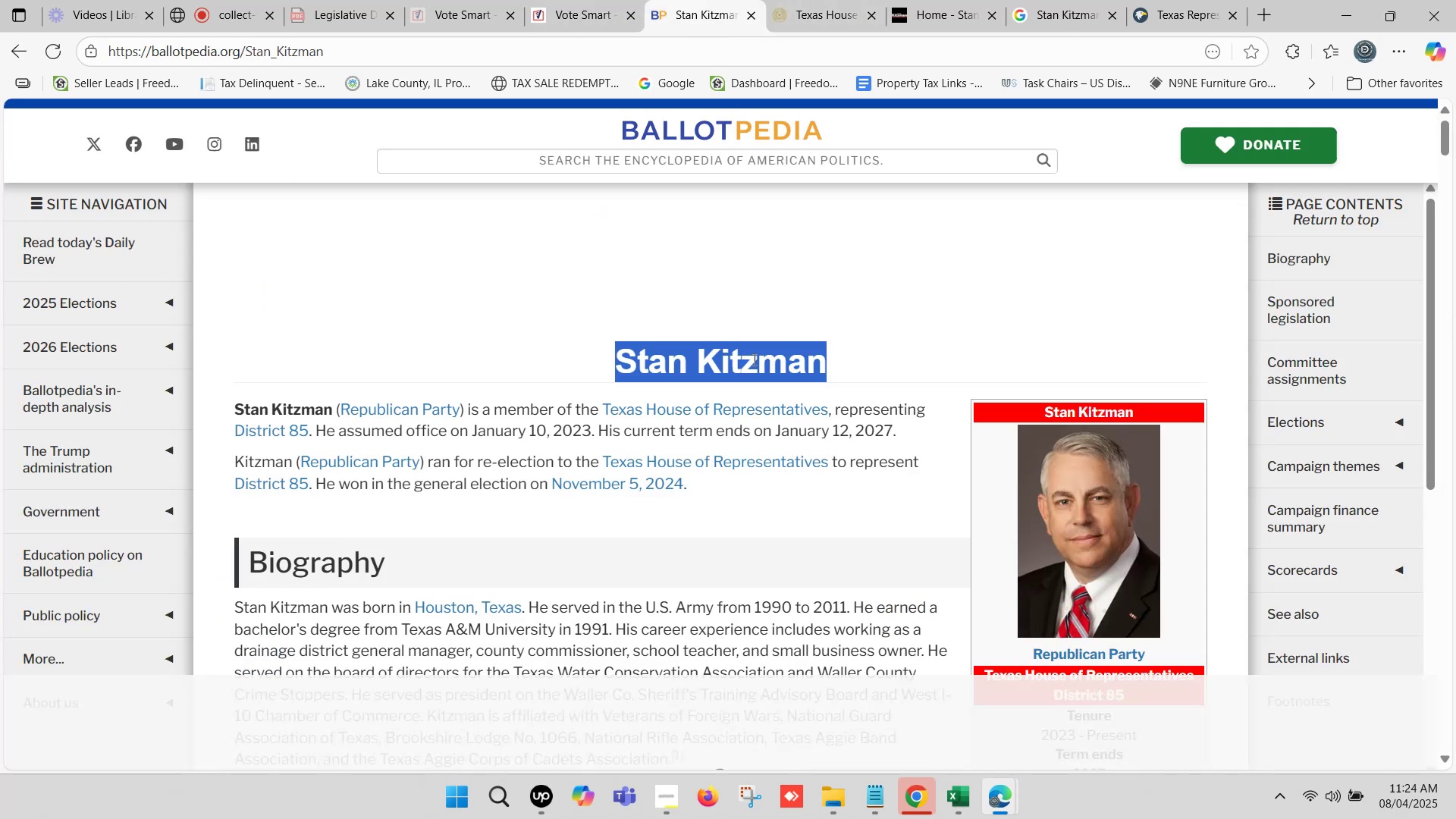 
scroll: coordinate [791, 377], scroll_direction: down, amount: 1.0
 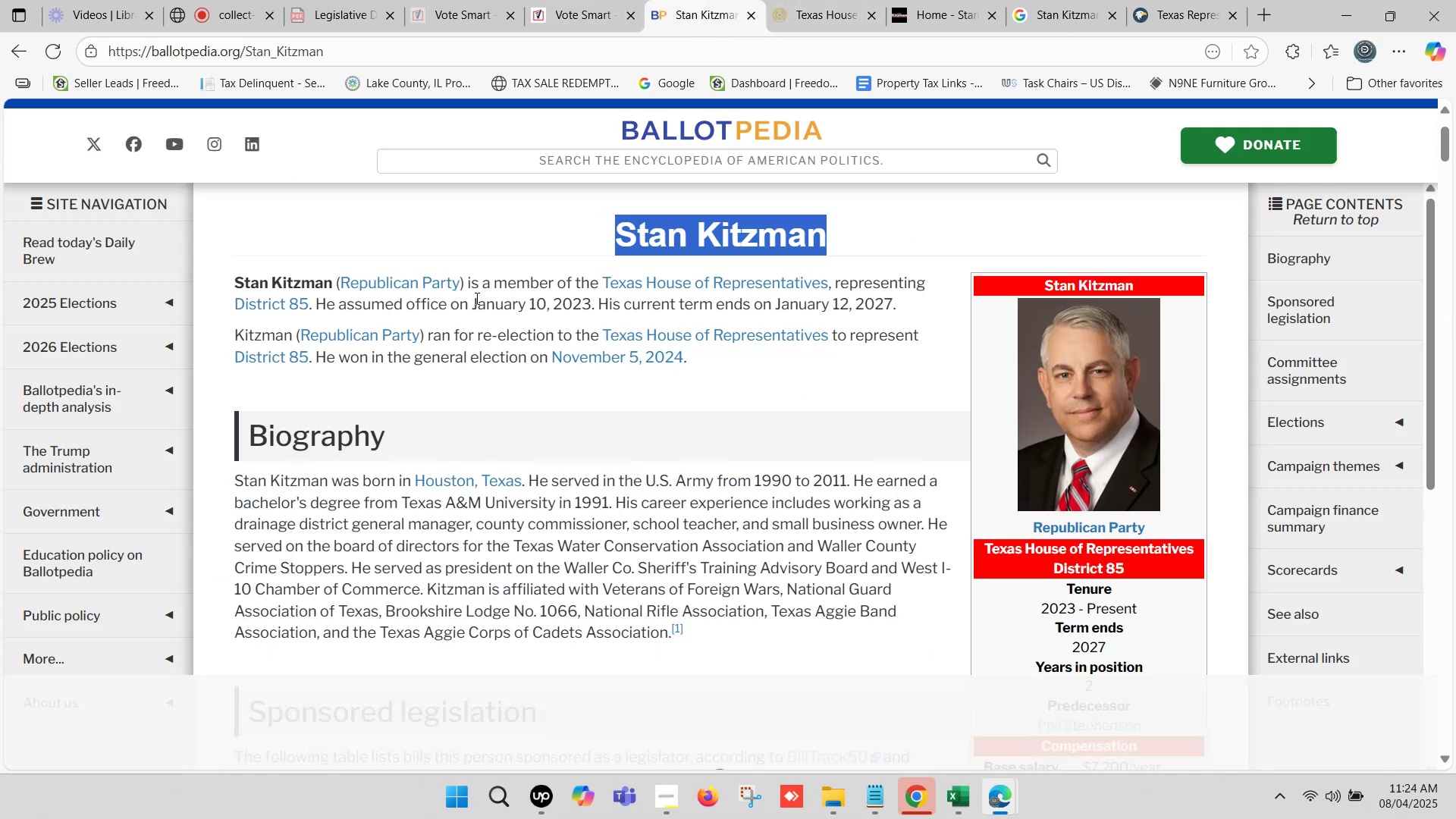 
left_click_drag(start_coordinate=[474, 300], to_coordinate=[892, 303])
 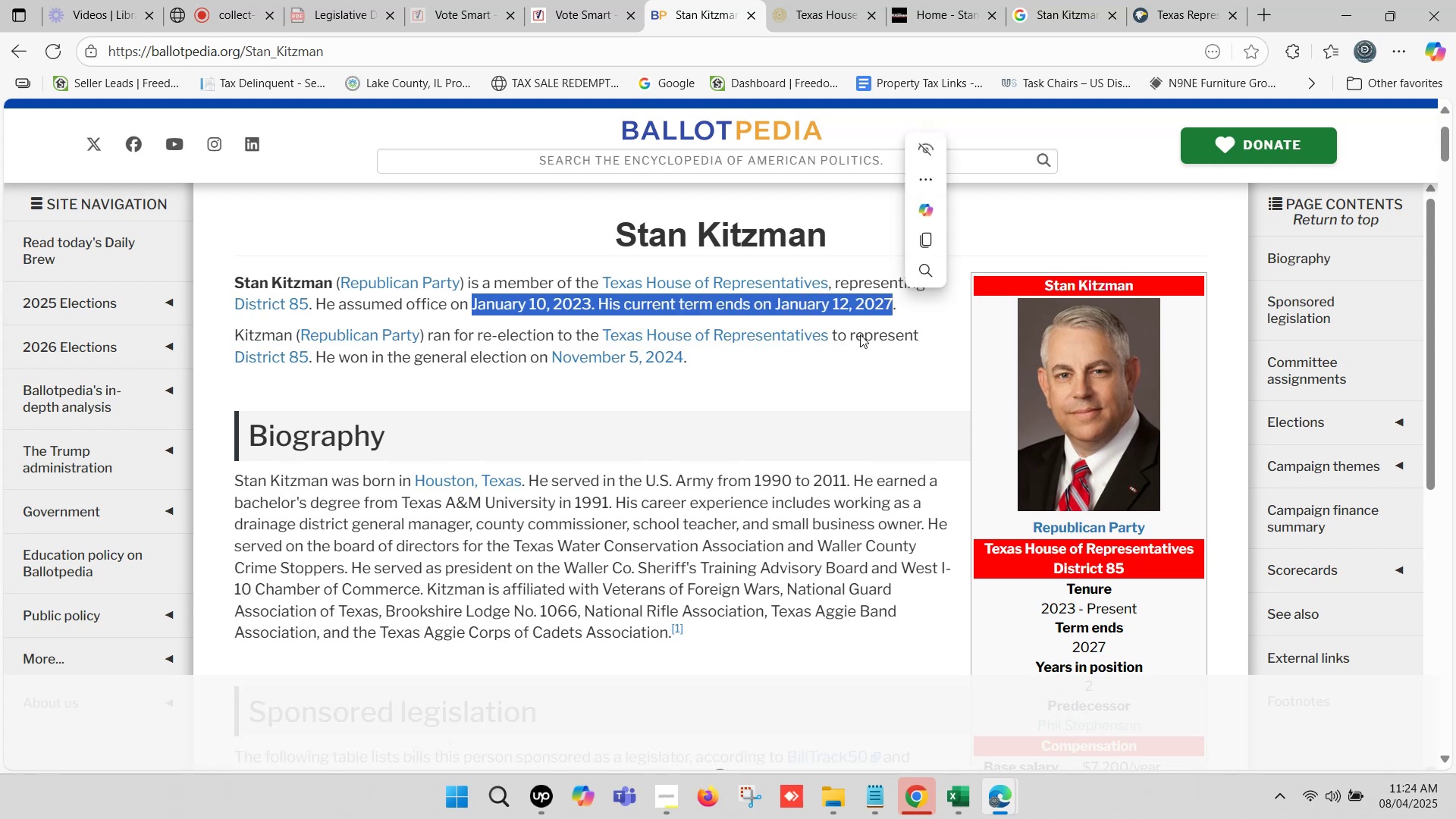 
key(Control+C)
 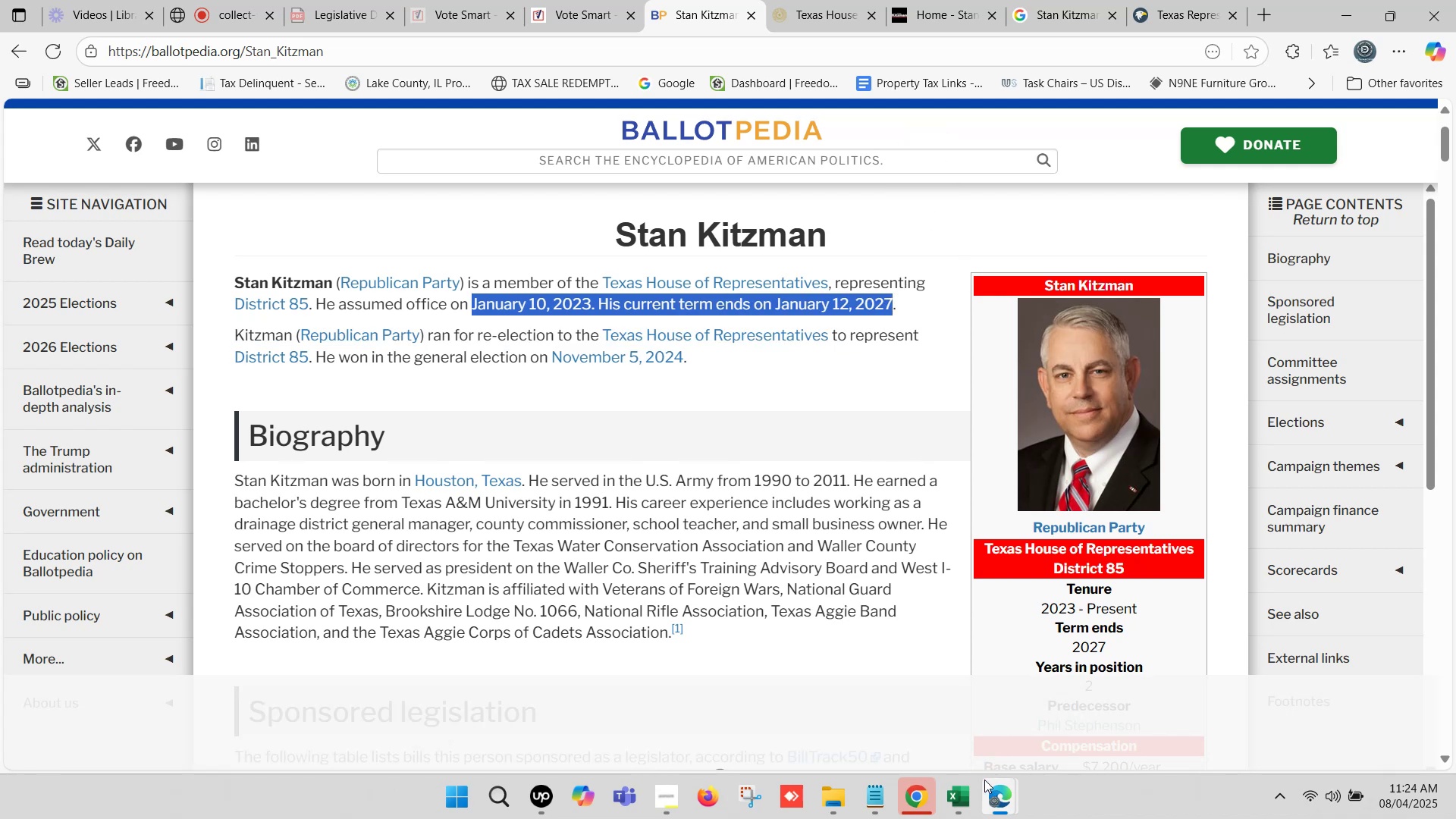 
left_click([962, 791])
 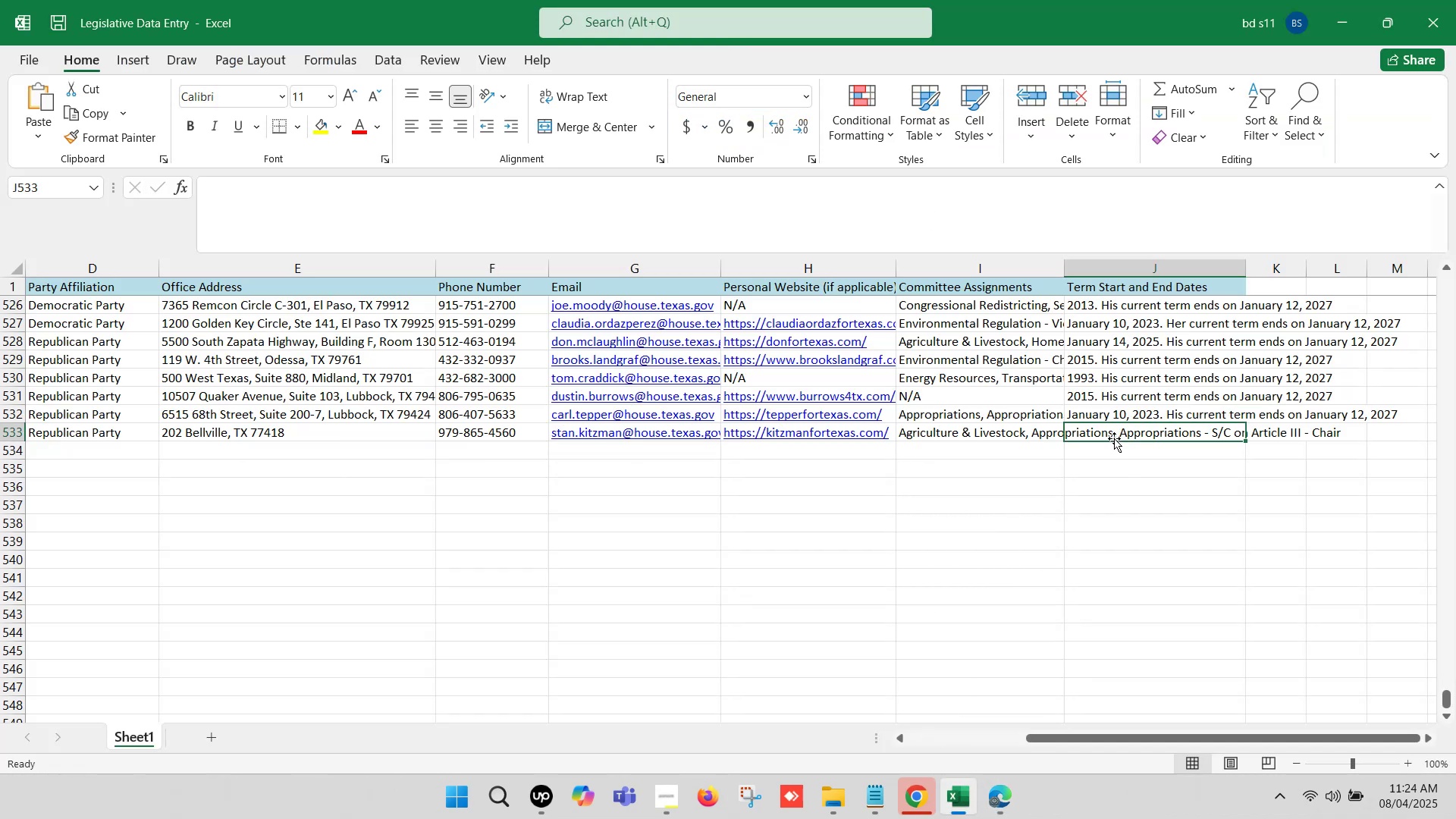 
double_click([1114, 435])
 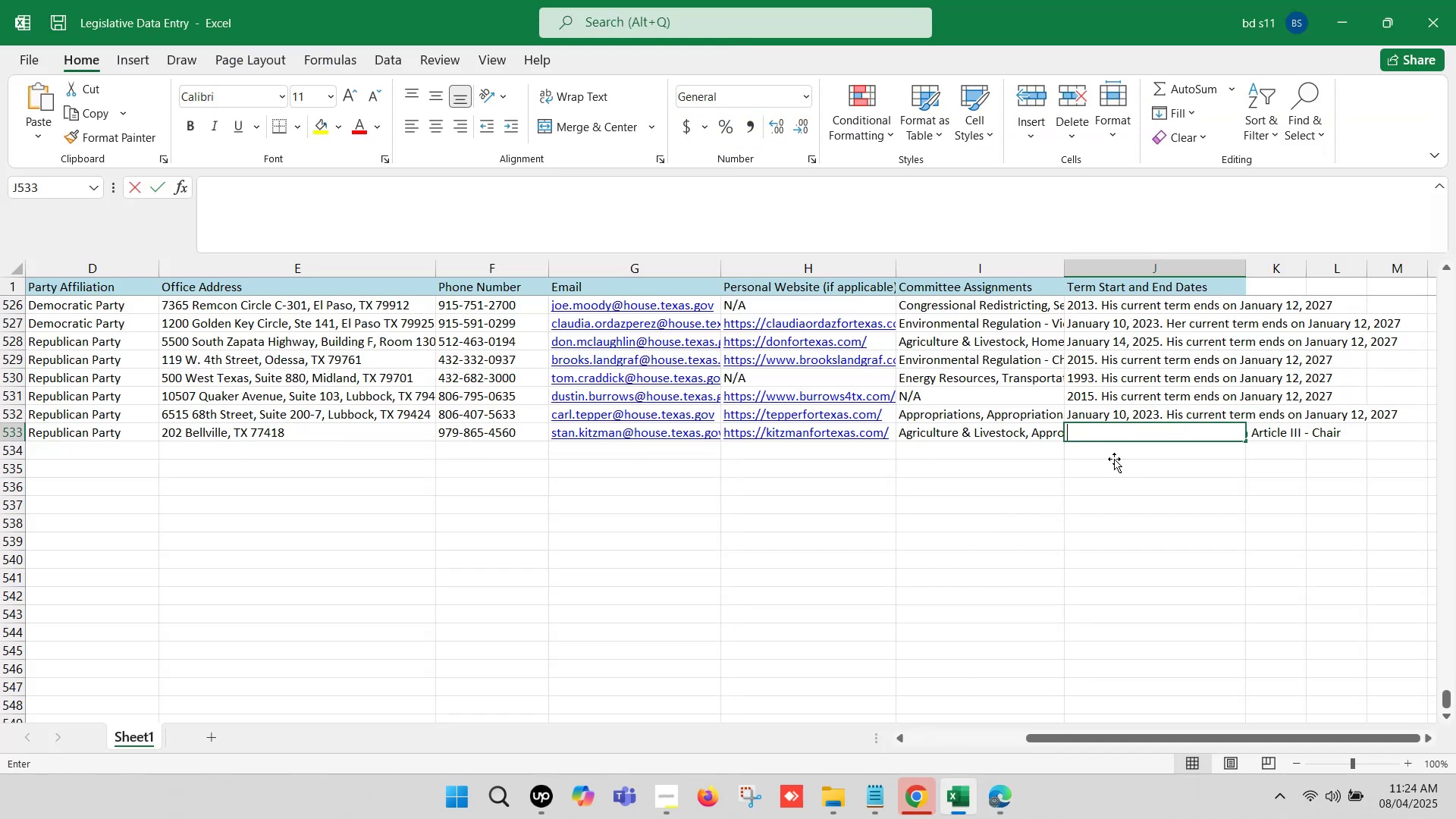 
key(Control+V)
 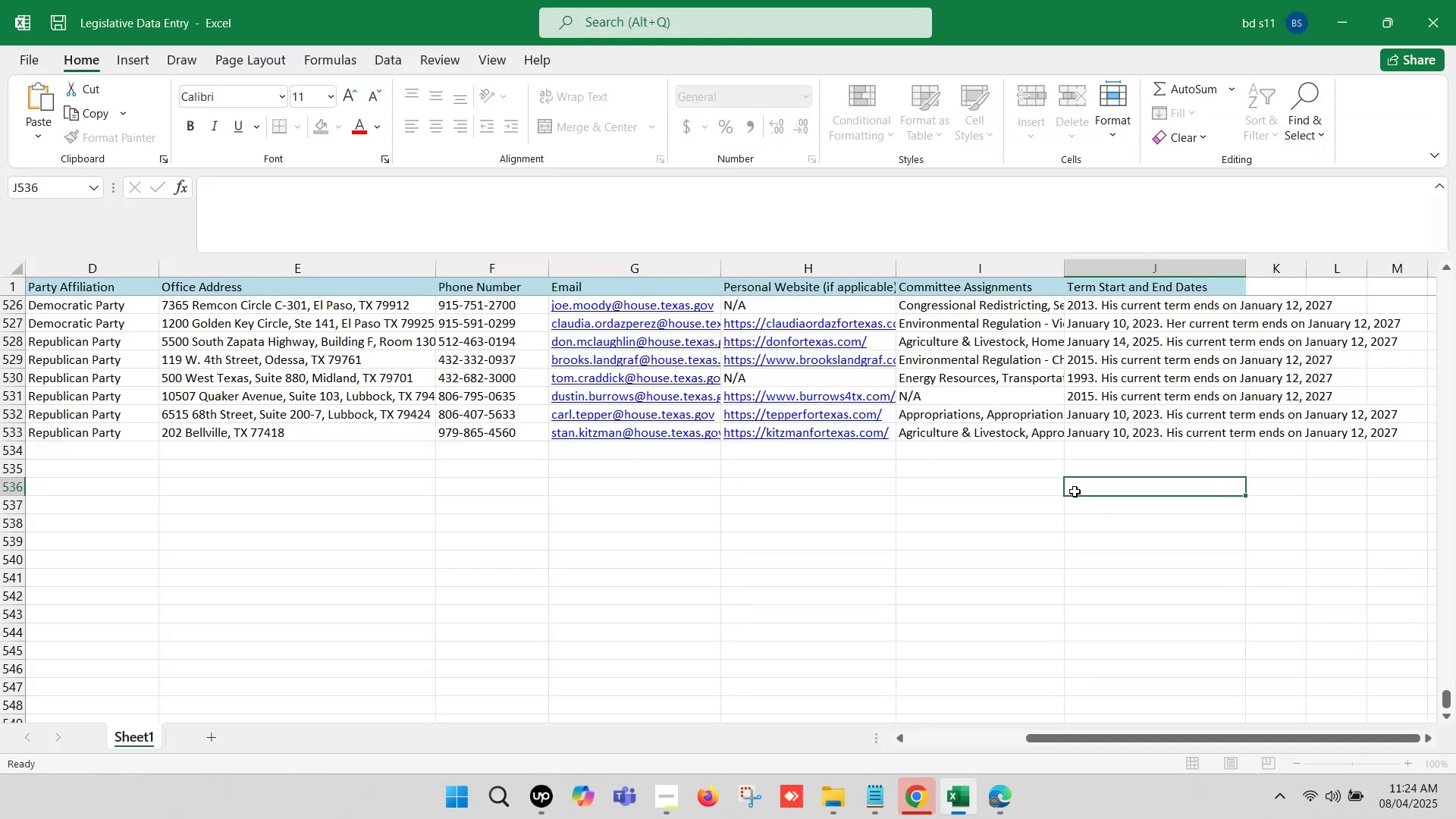 
key(Control+S)
 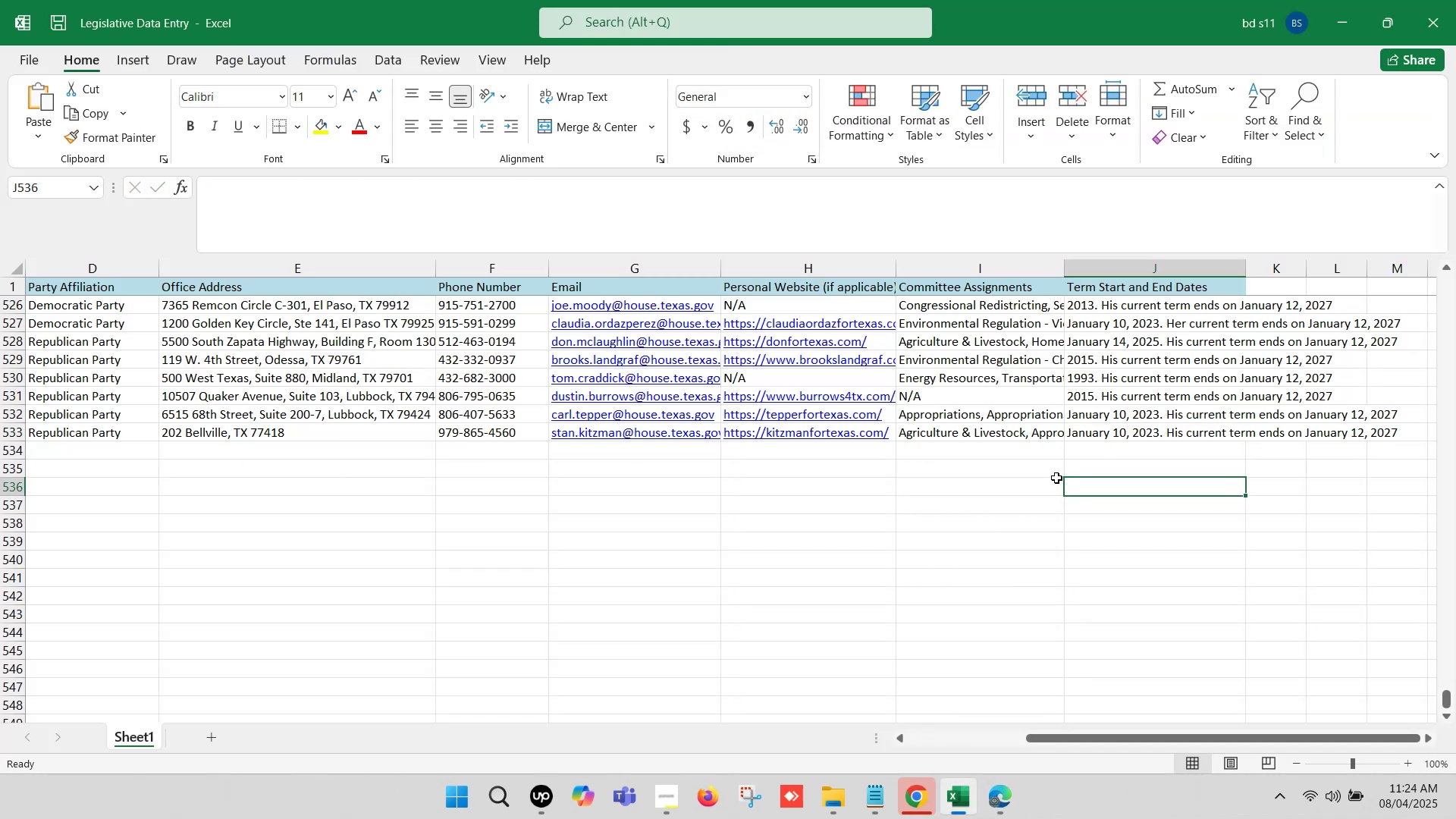 
hold_key(key=ArrowLeft, duration=1.28)
 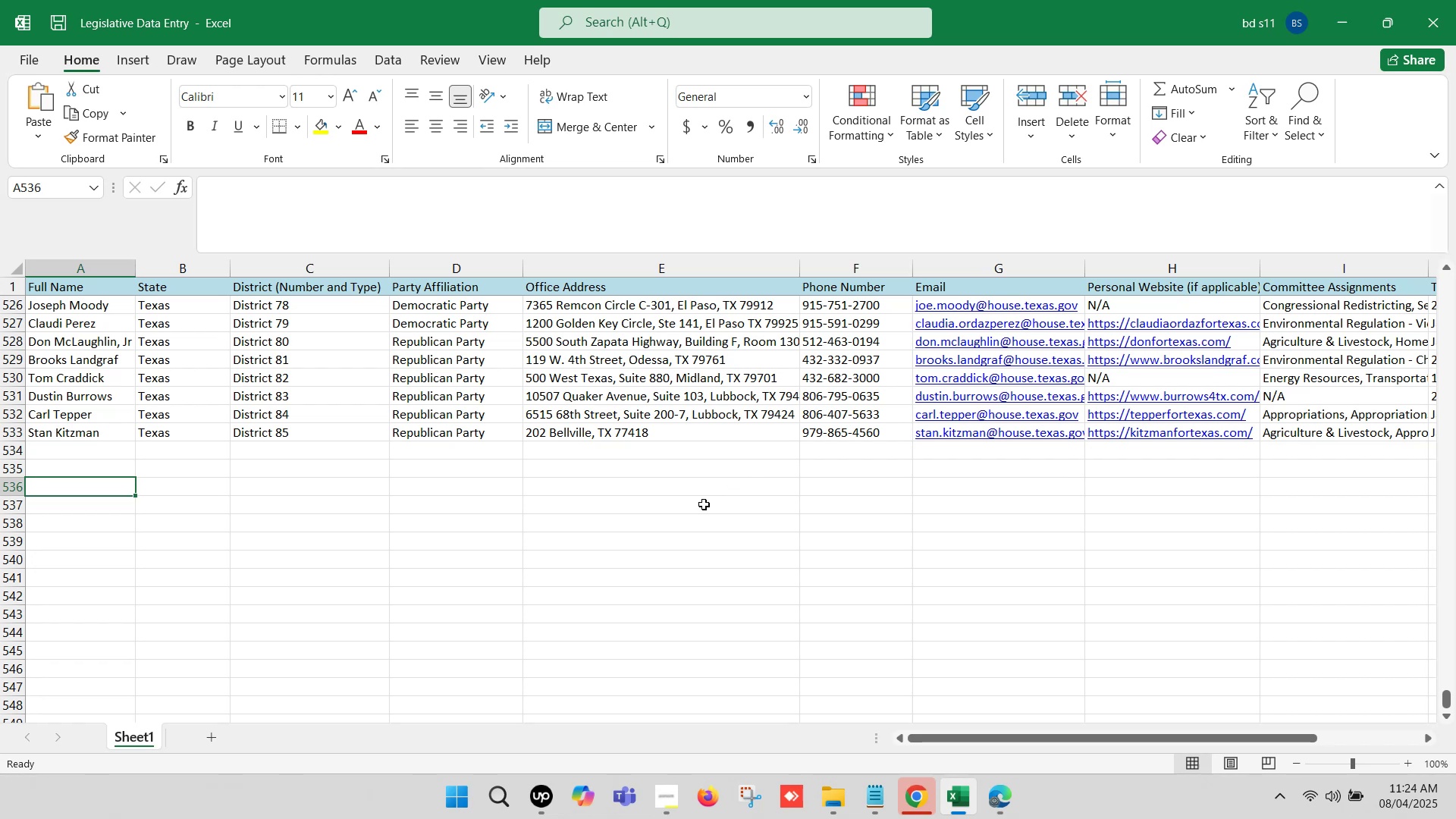 
left_click([654, 500])
 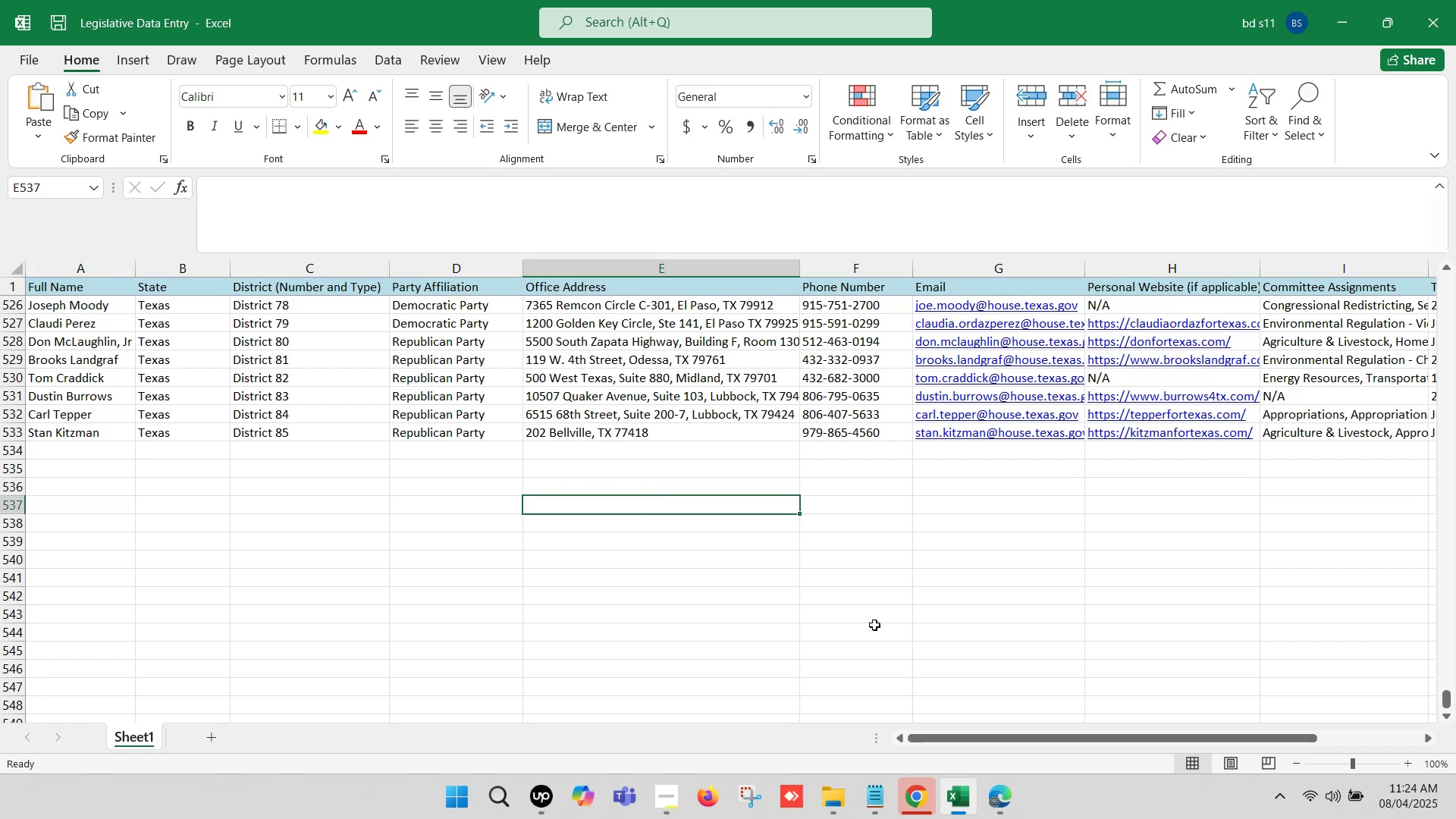 
left_click([1001, 795])
 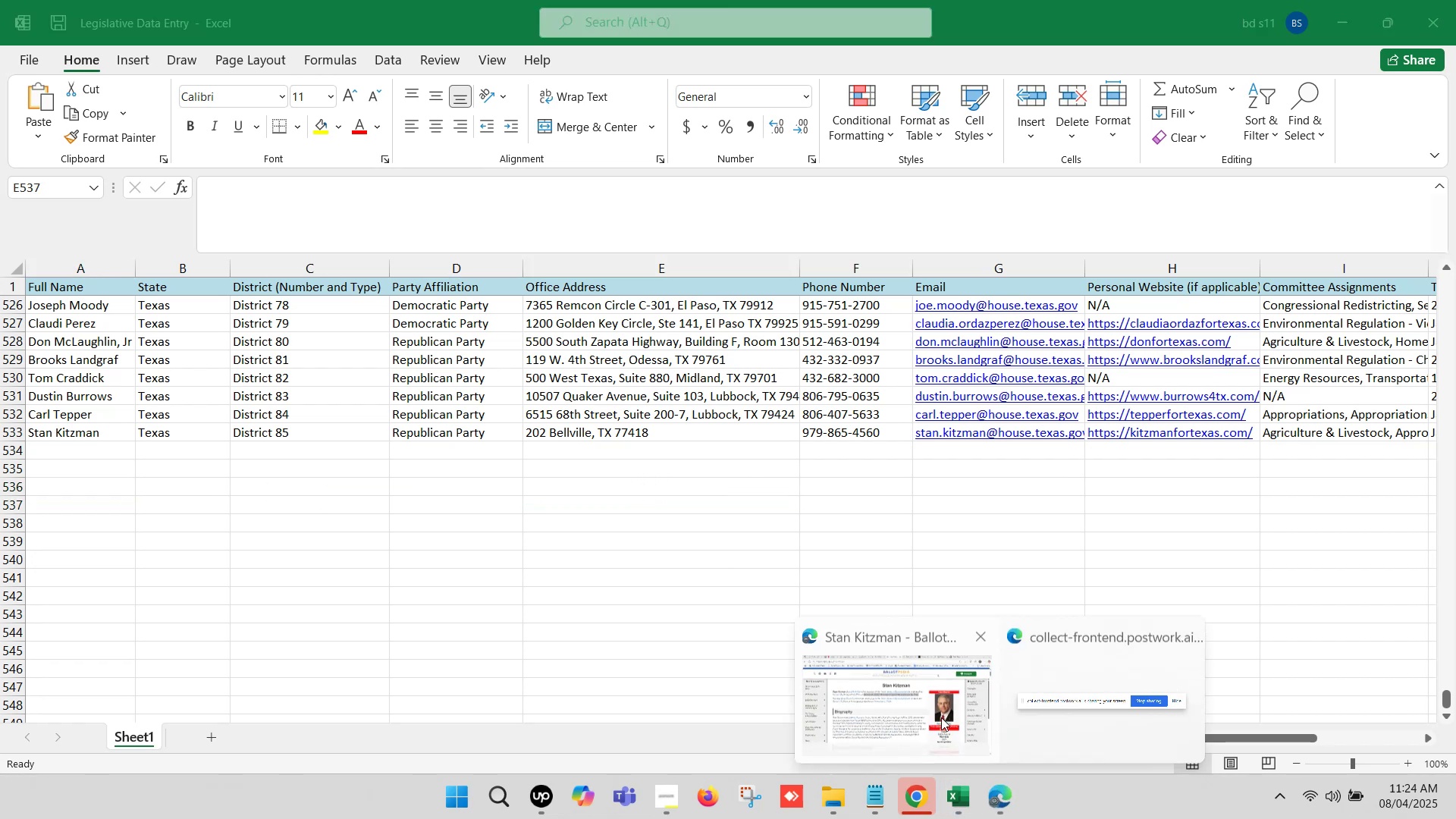 
left_click([924, 705])
 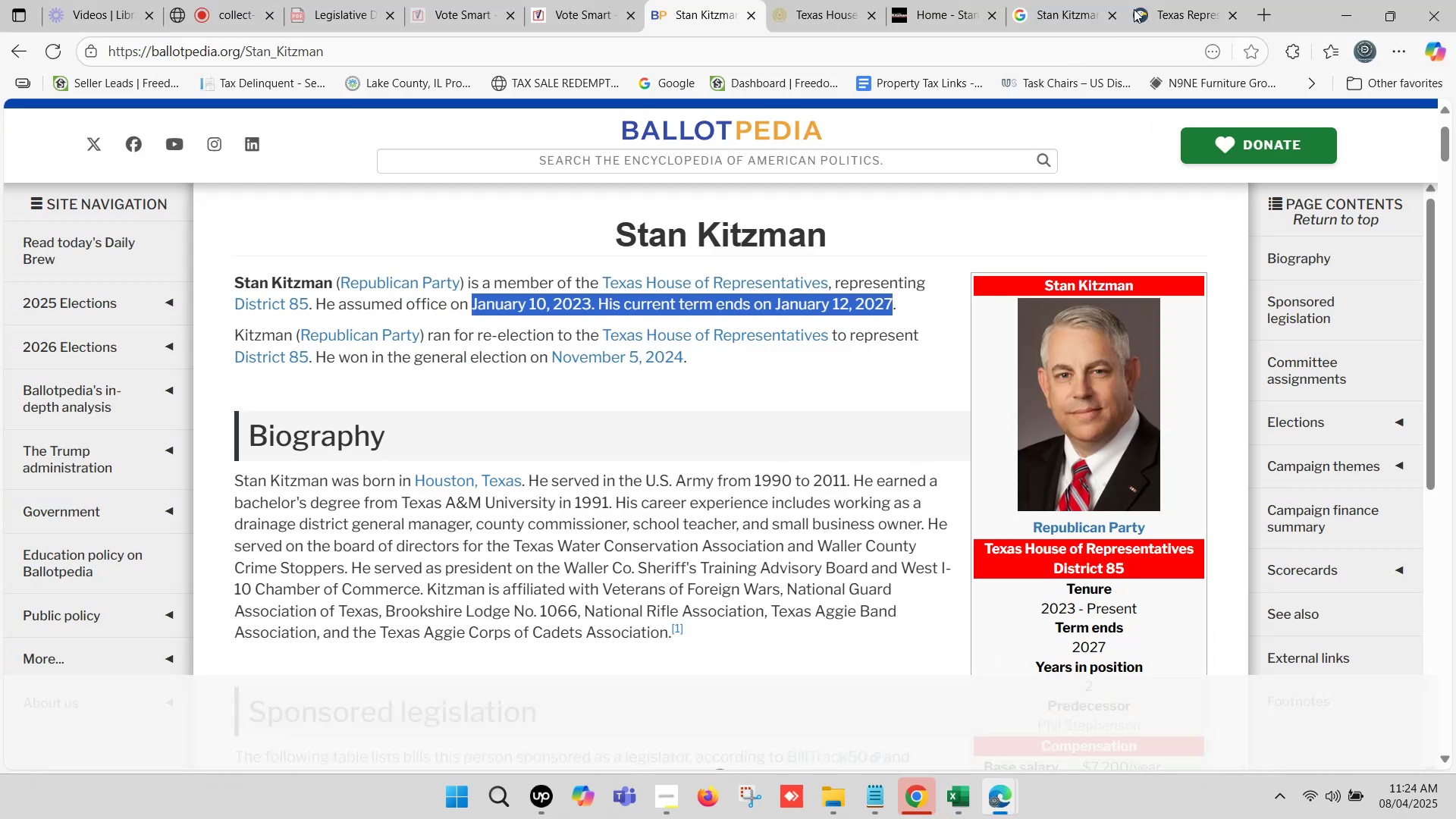 
left_click([1189, 0])
 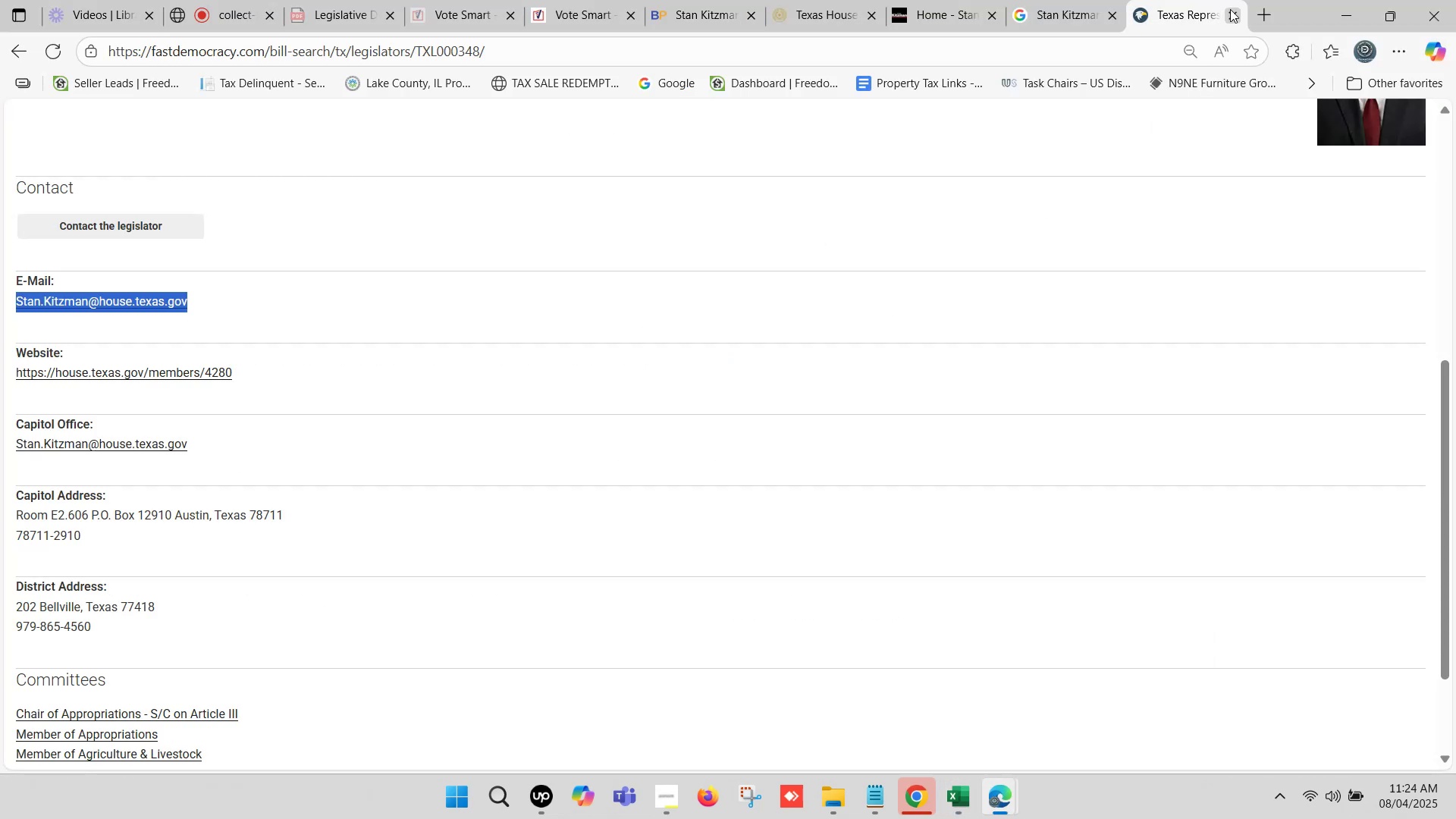 
left_click([1231, 10])
 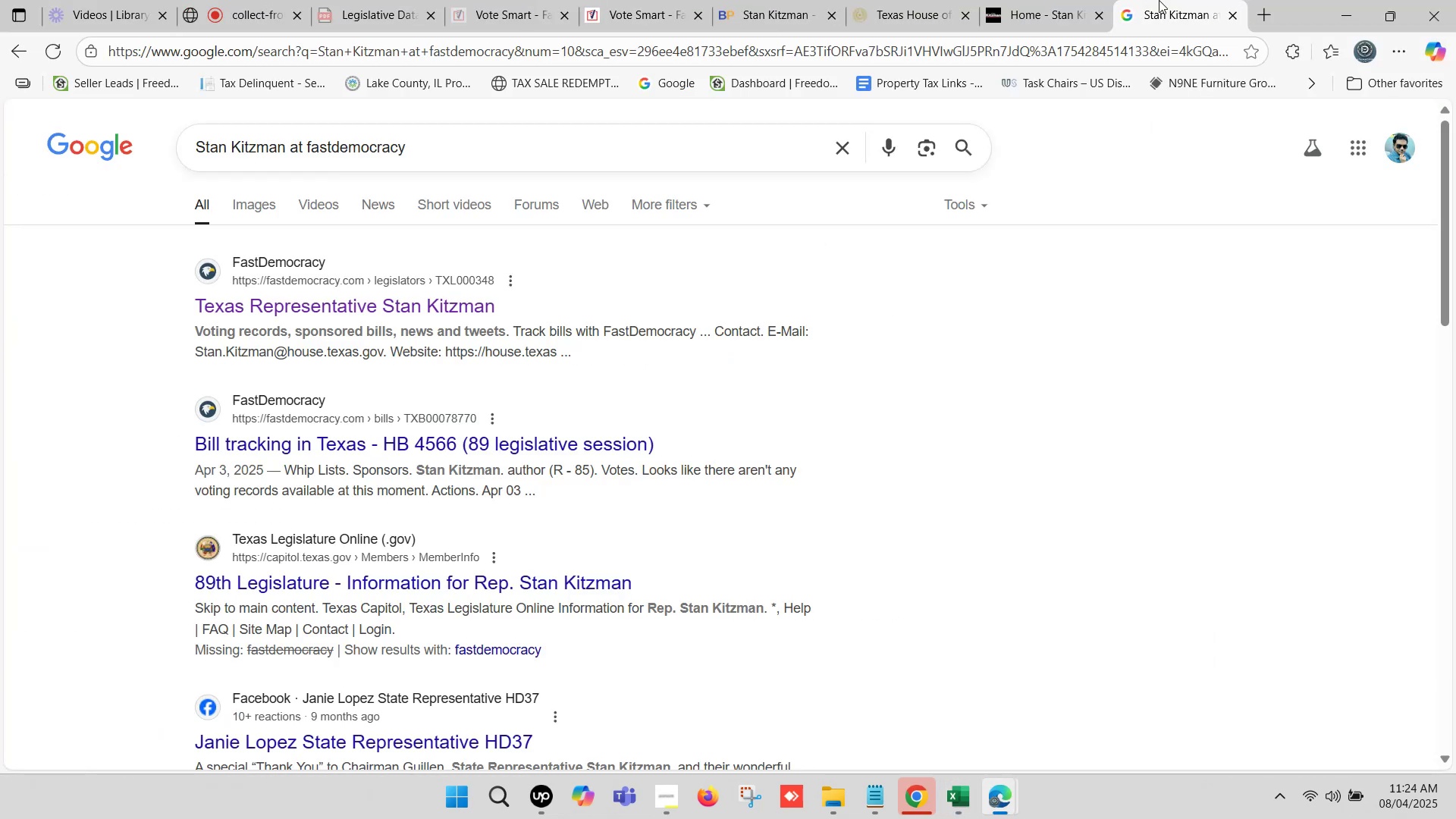 
left_click([1158, 0])
 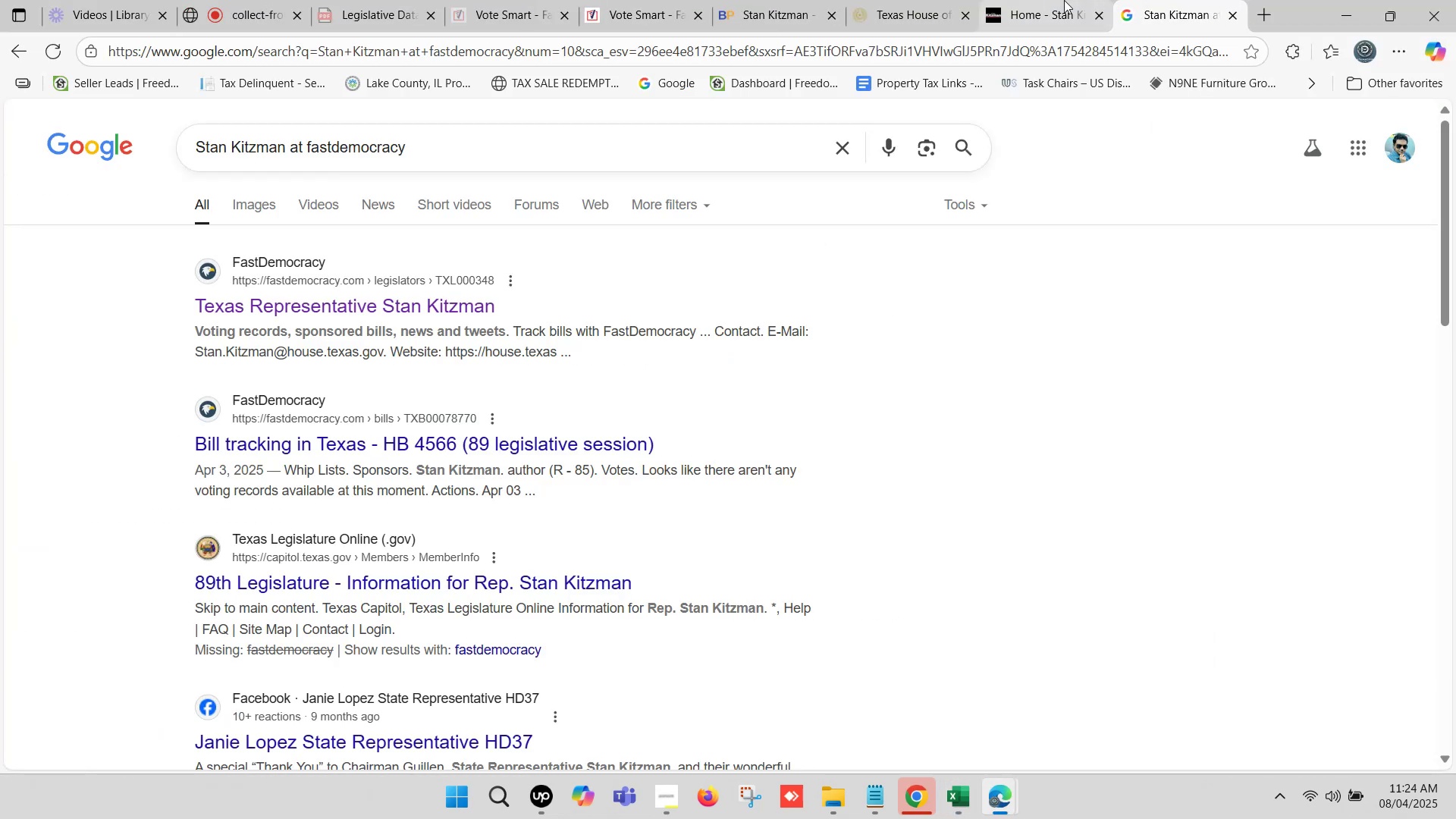 
left_click([1053, 0])
 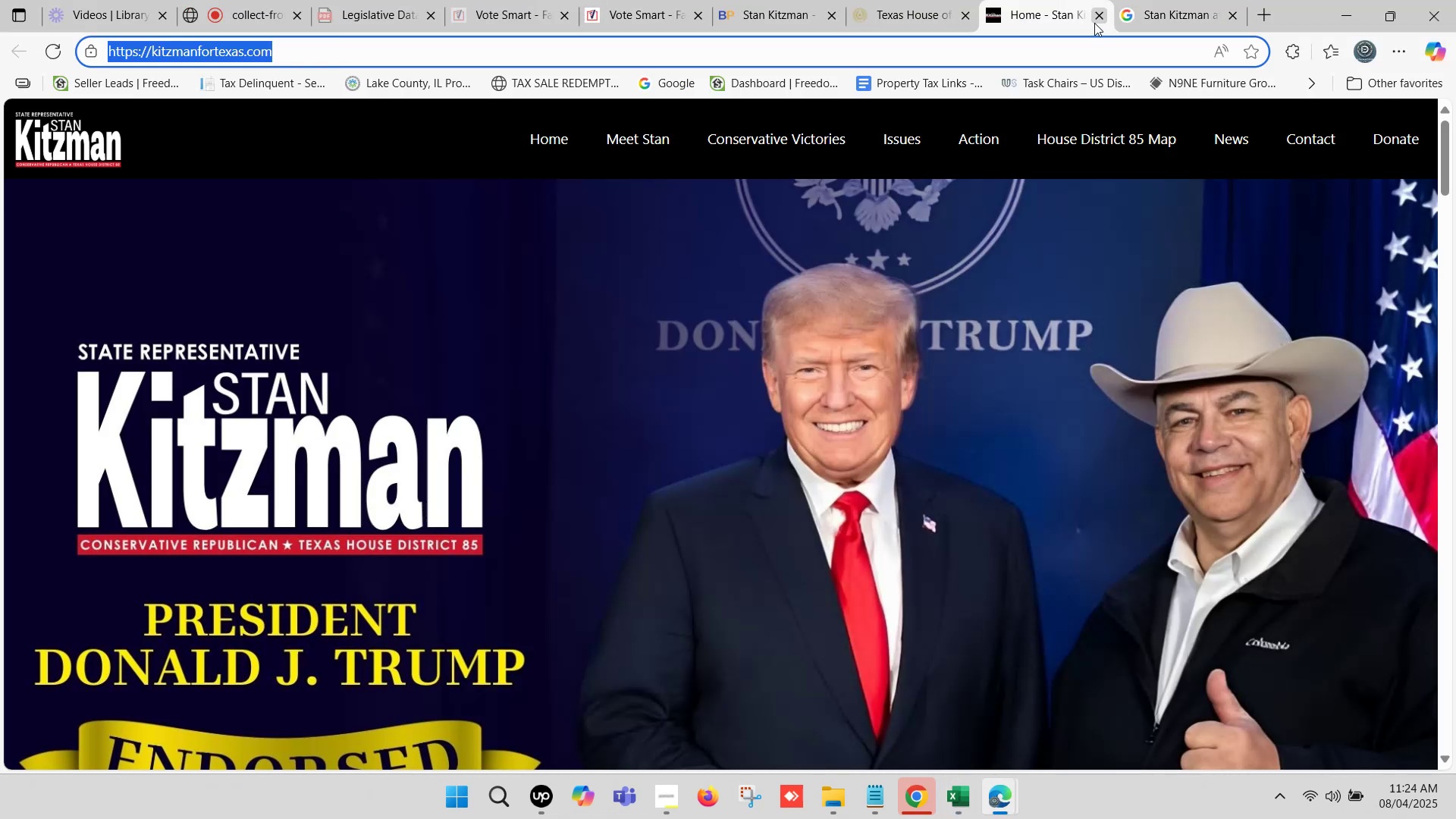 
left_click([1097, 17])
 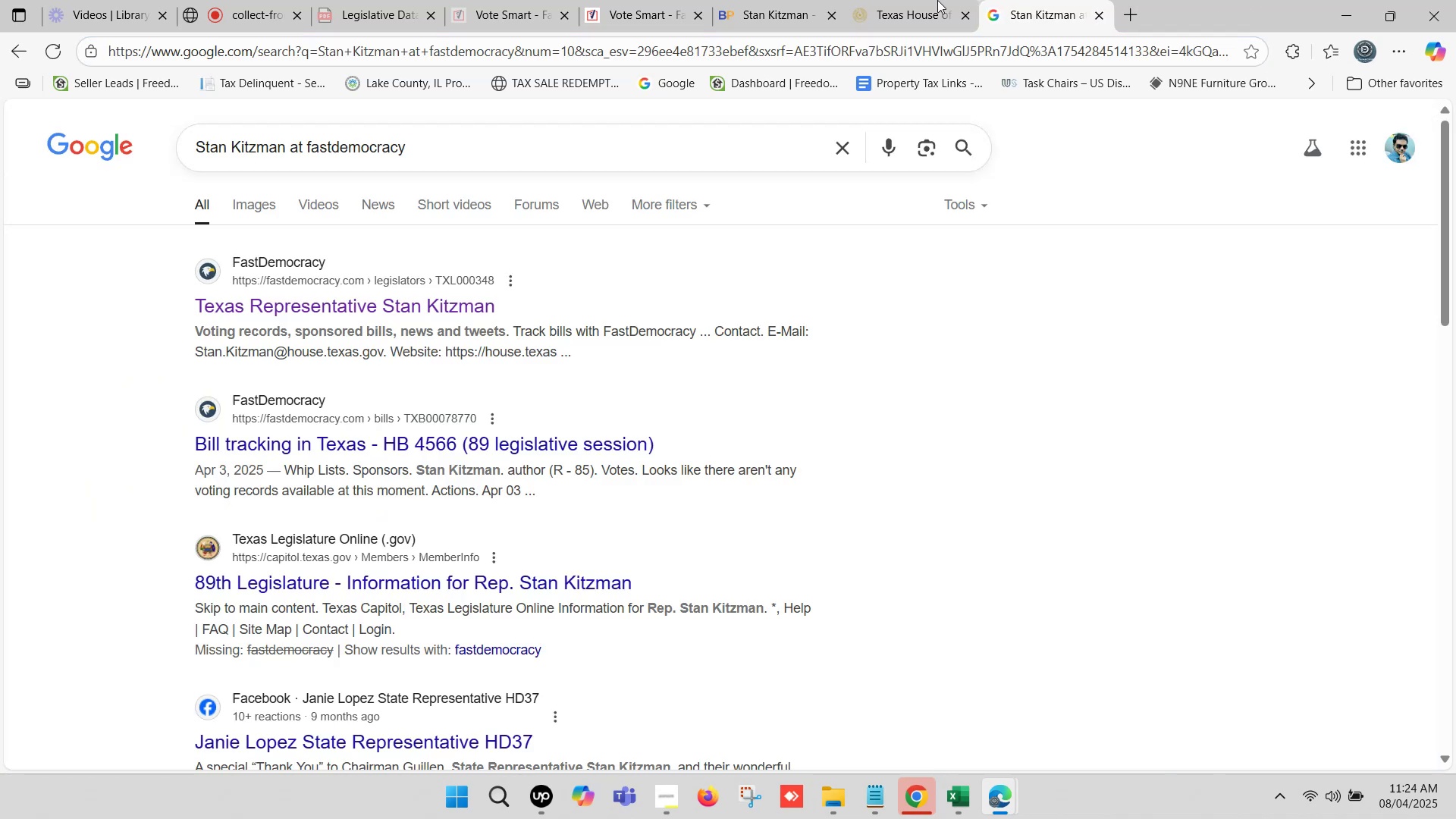 
left_click([928, 0])
 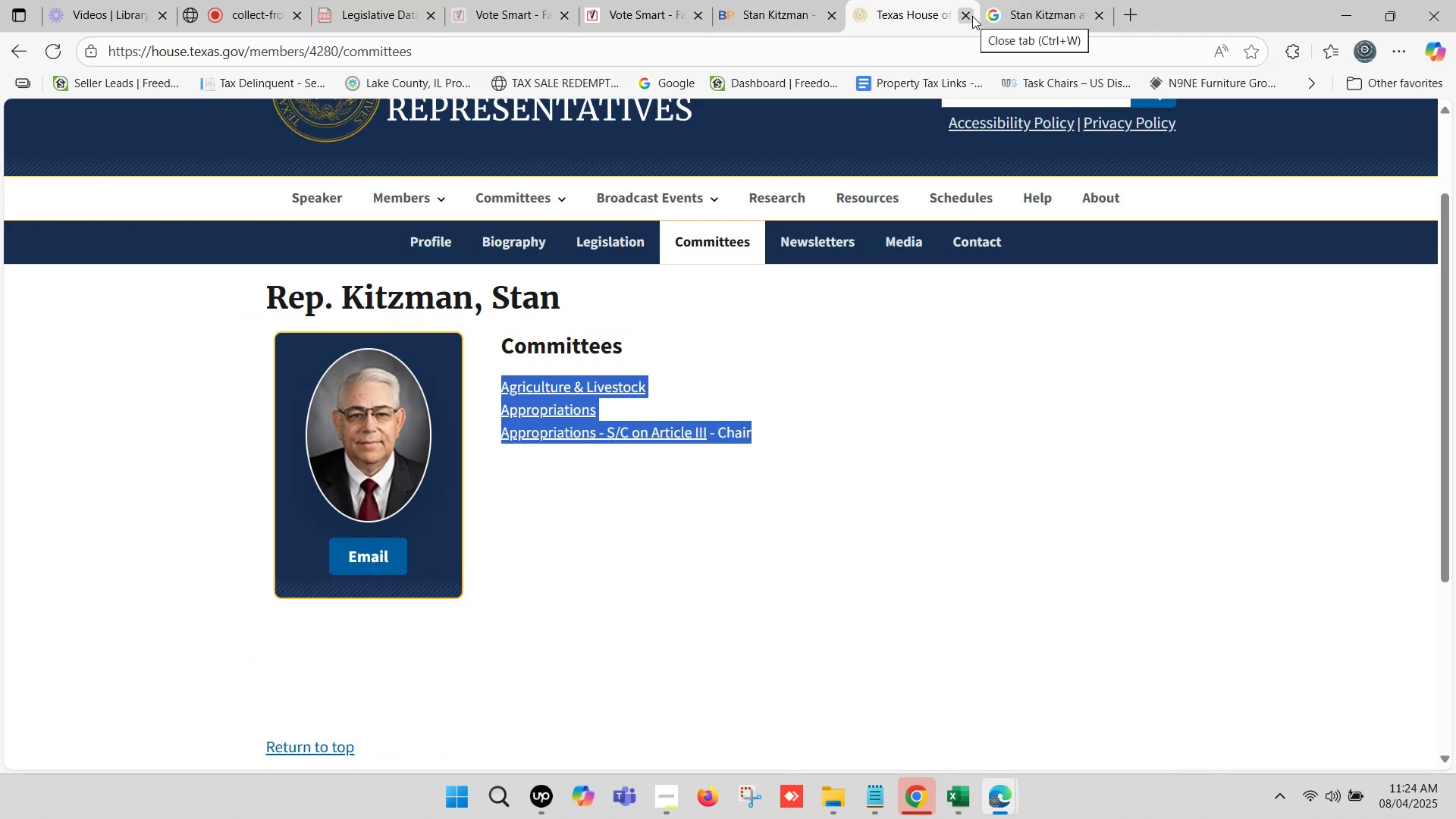 
left_click([972, 16])
 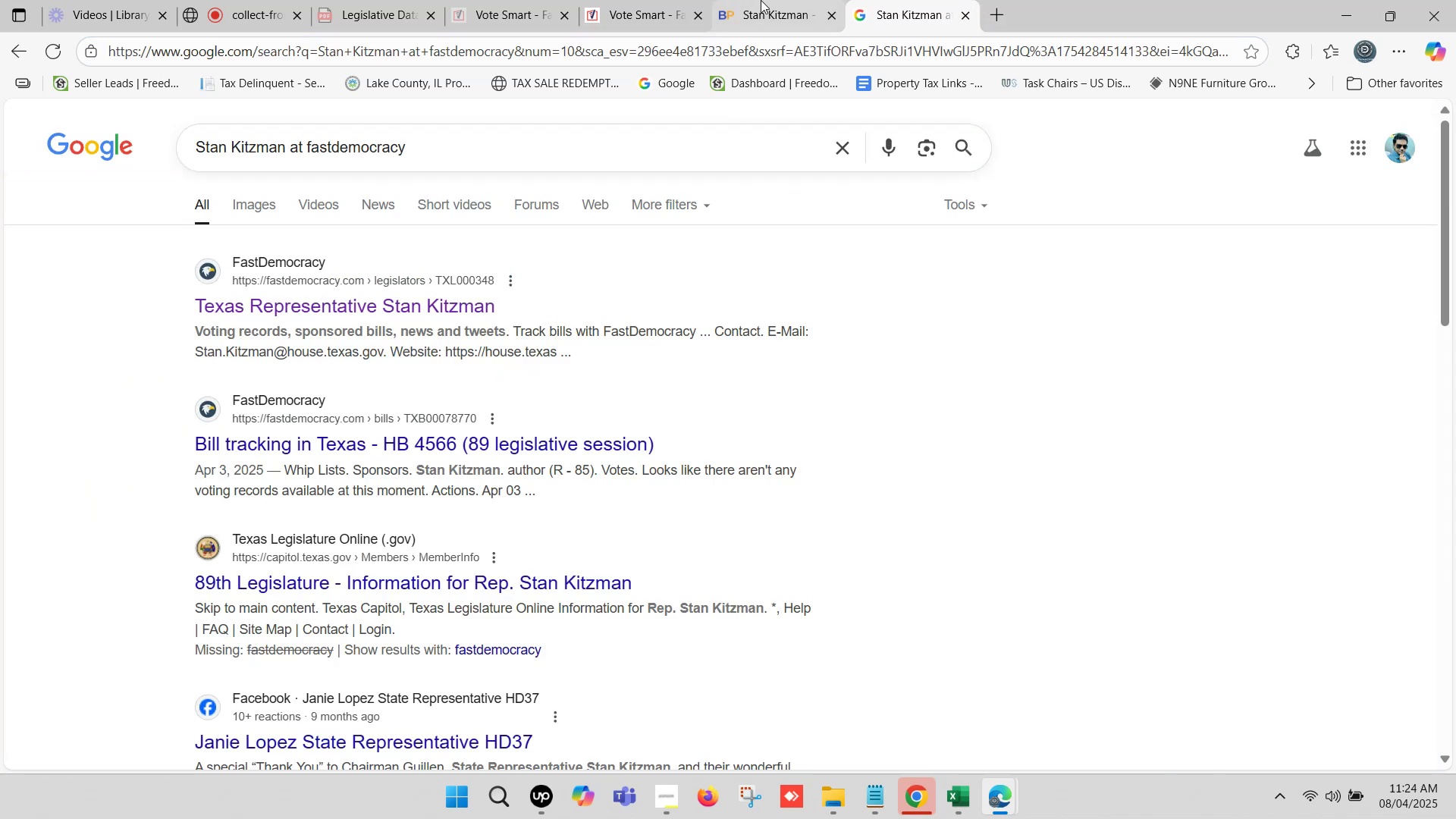 
left_click([718, 0])
 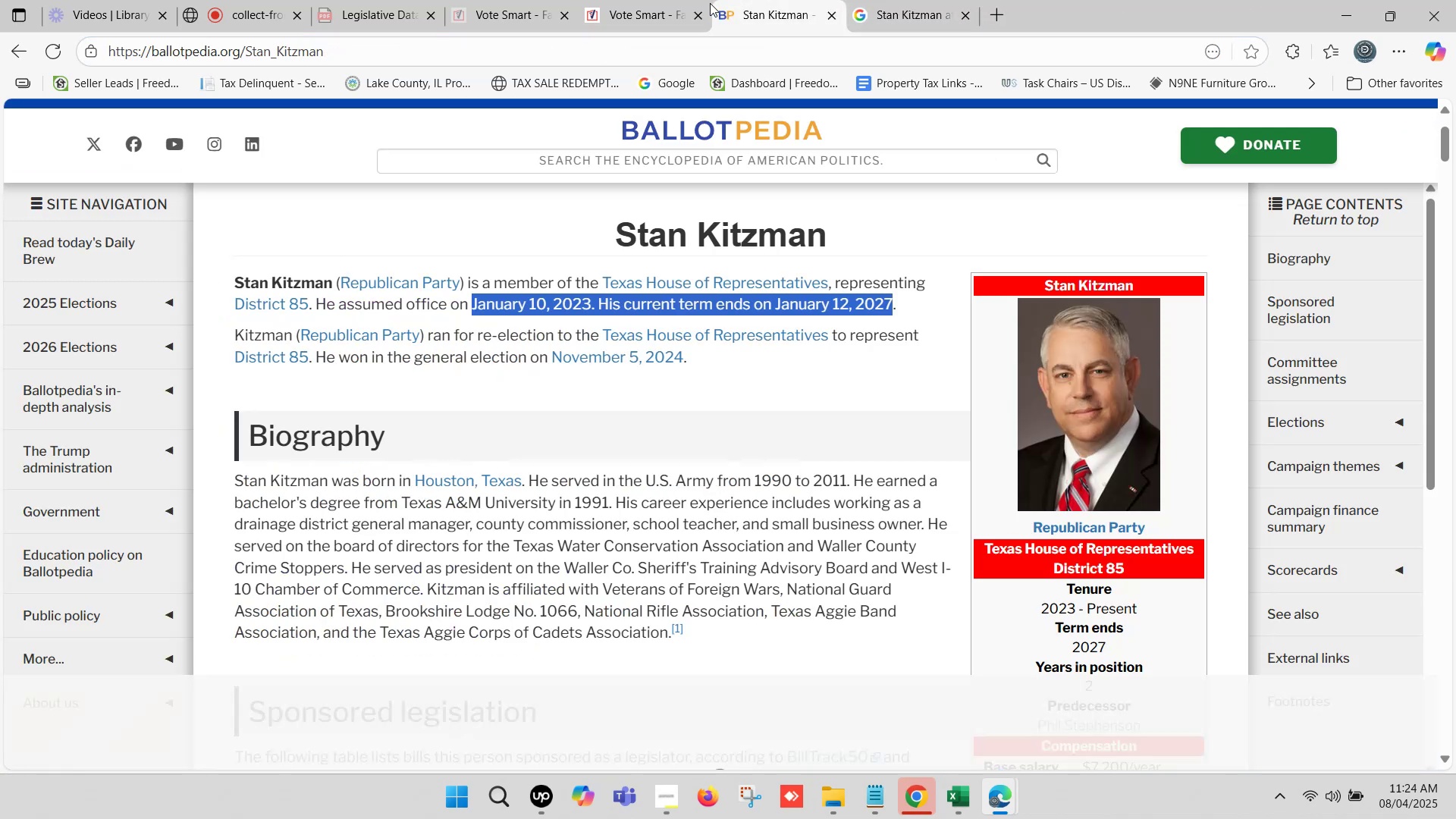 
left_click([641, 0])
 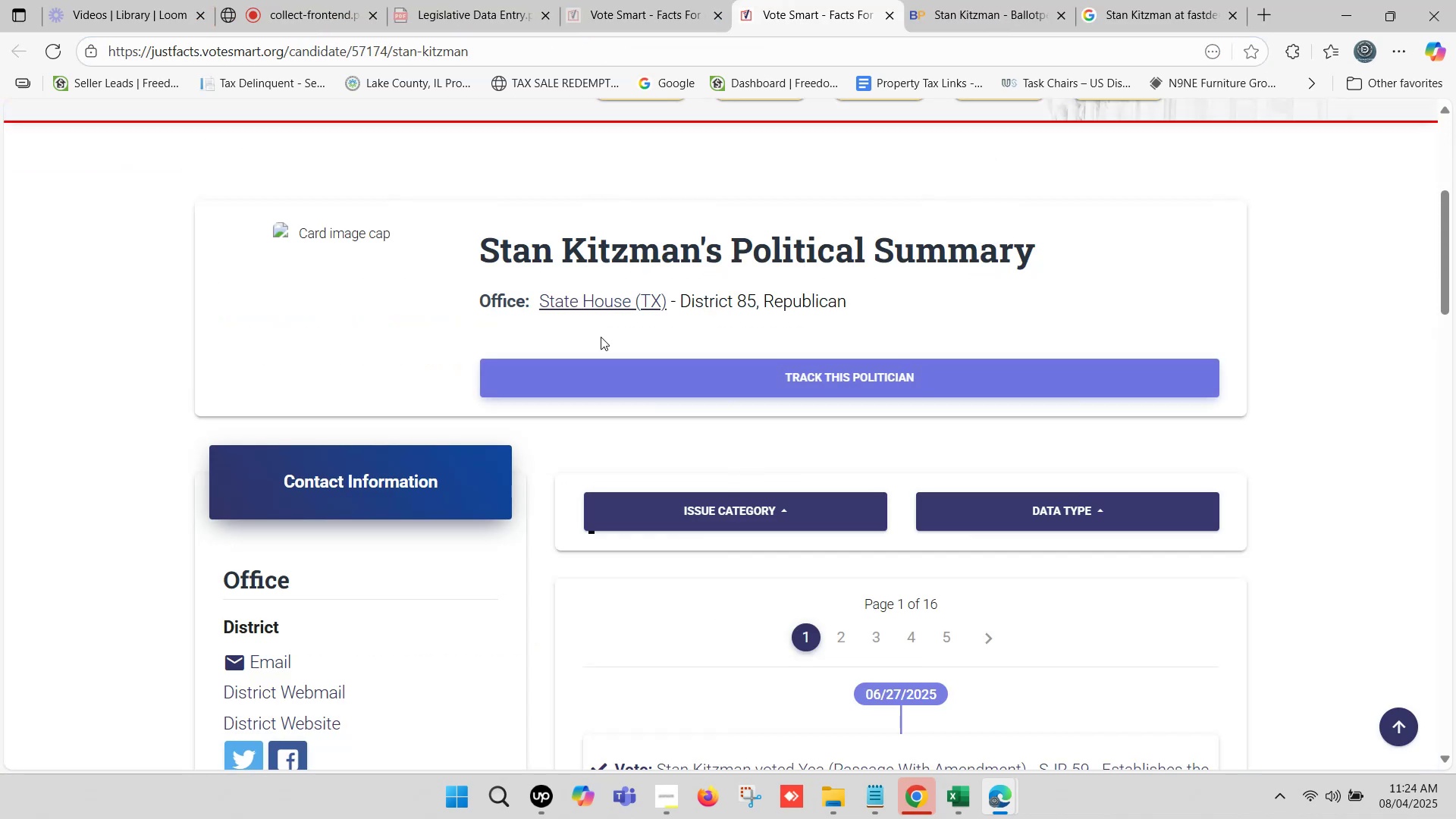 
left_click([608, 0])
 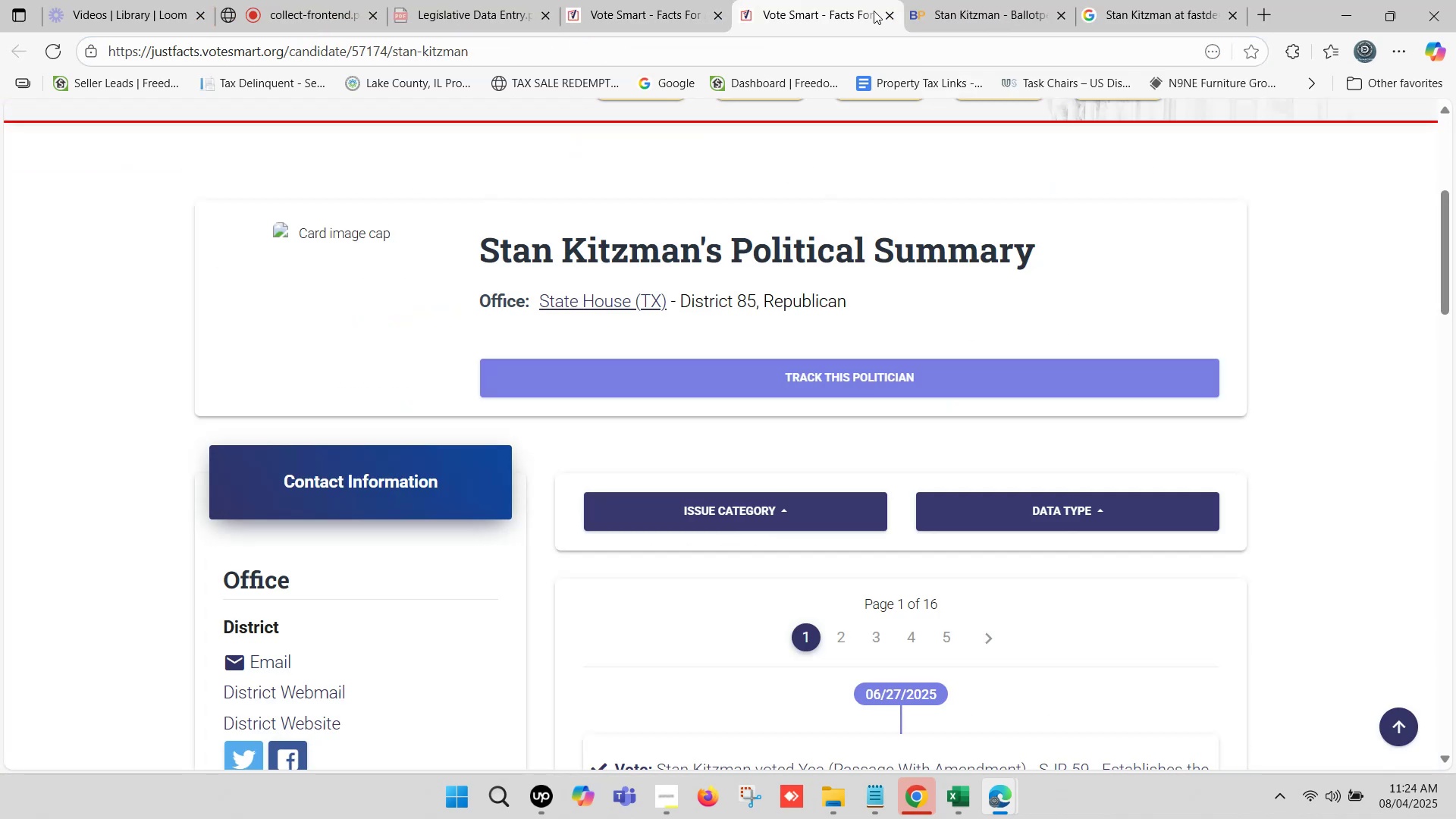 
left_click([890, 16])
 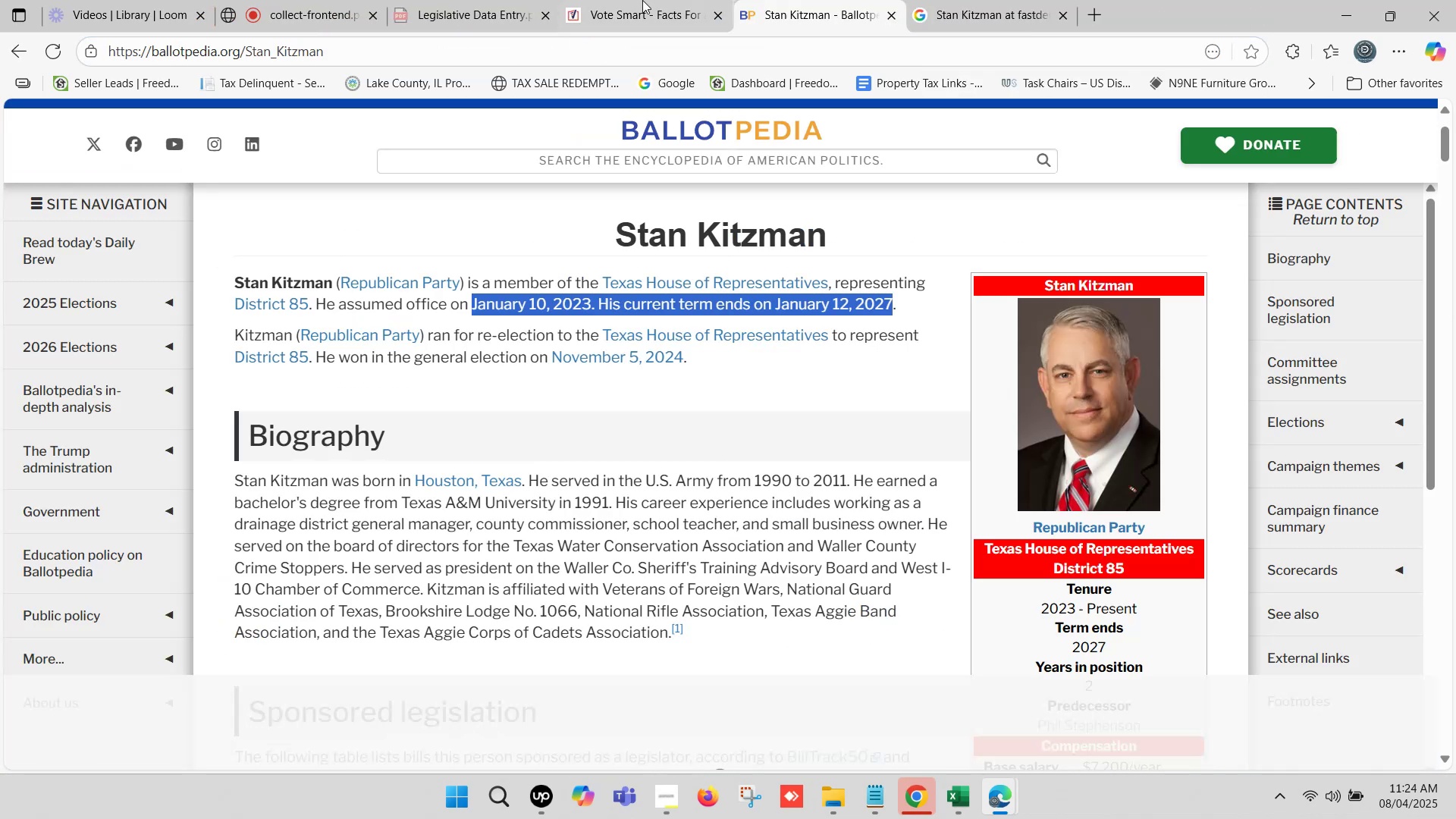 
left_click([637, 0])
 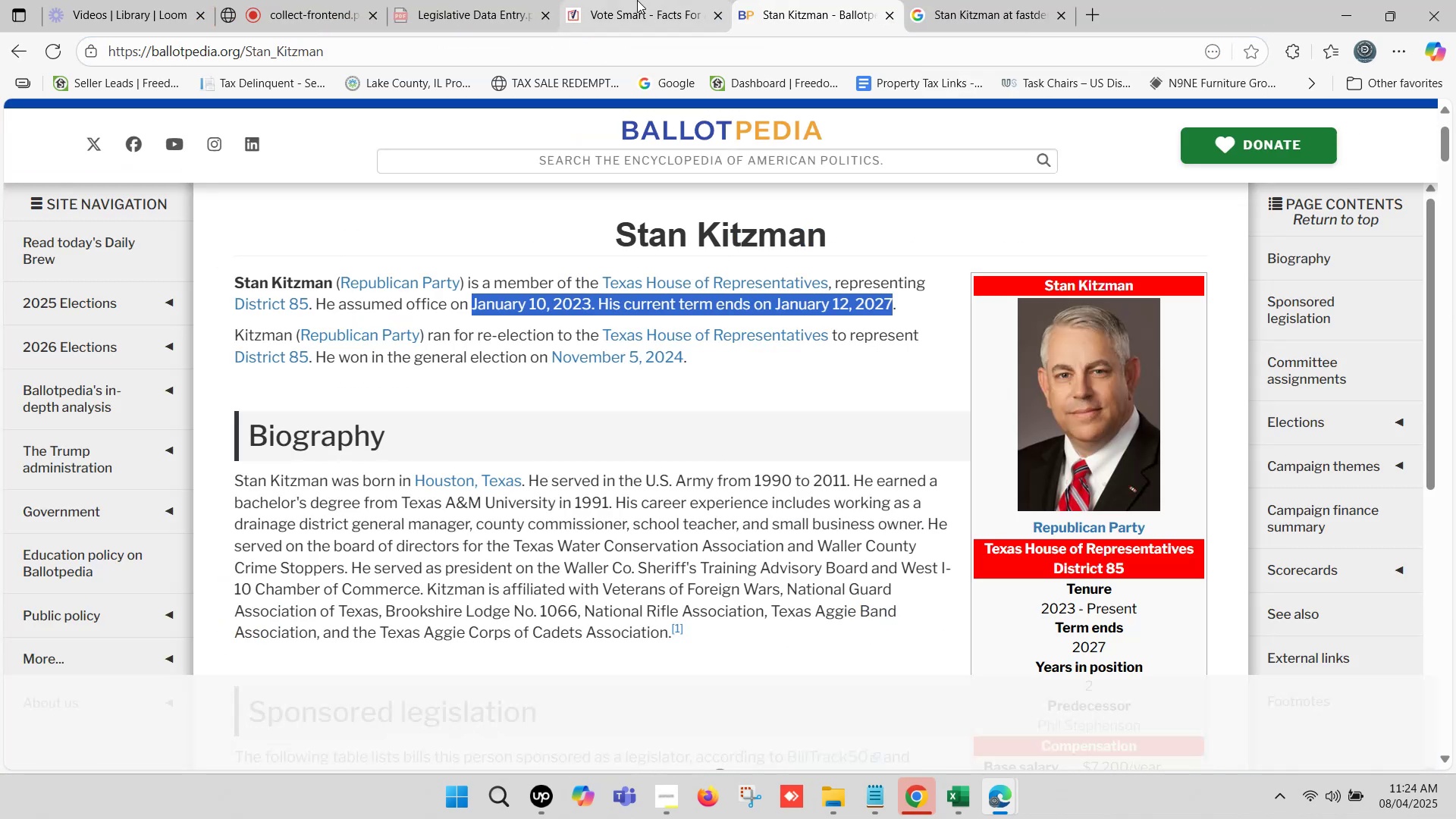 
scroll: coordinate [1048, 383], scroll_direction: down, amount: 2.0
 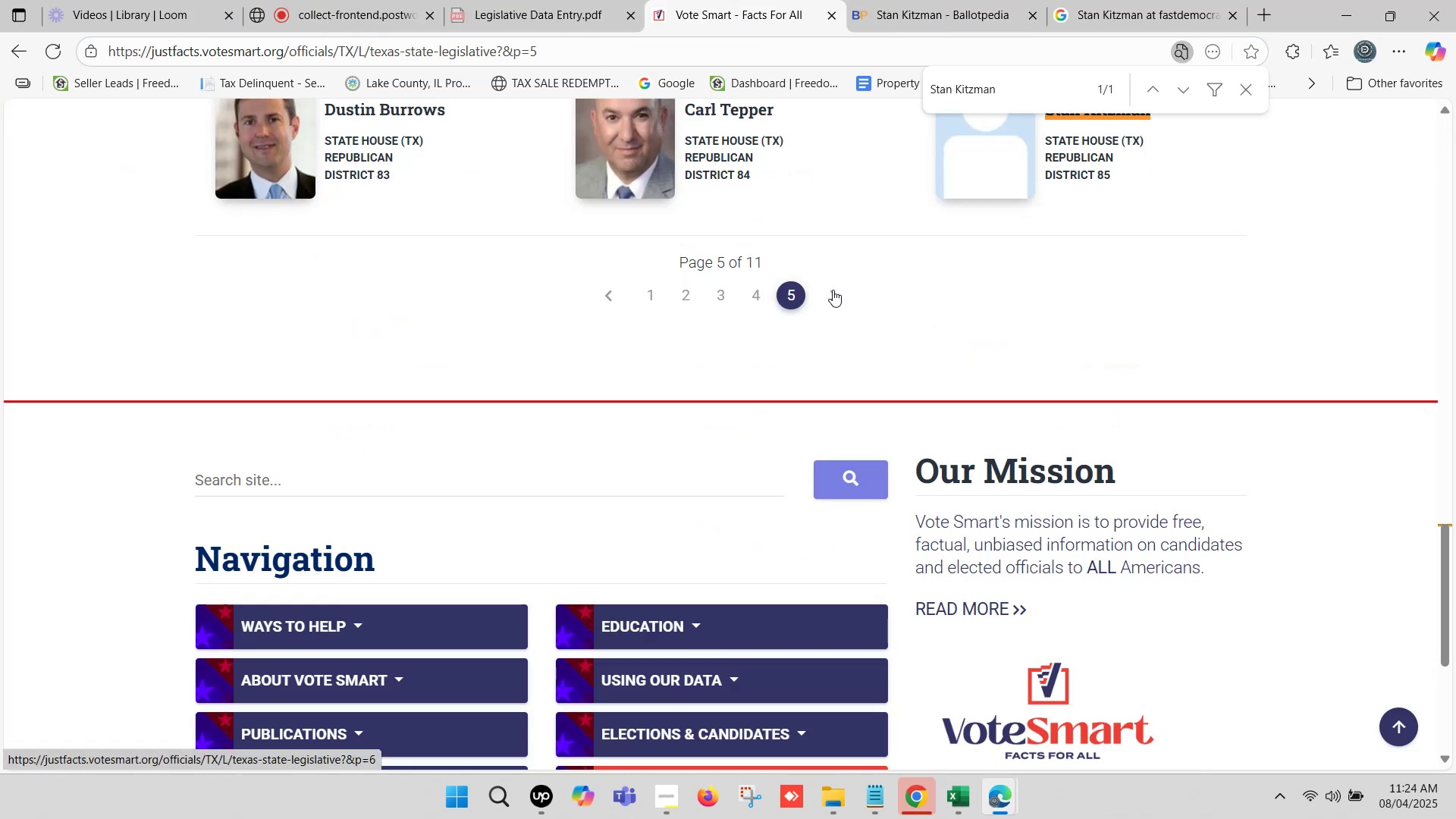 
left_click([833, 290])
 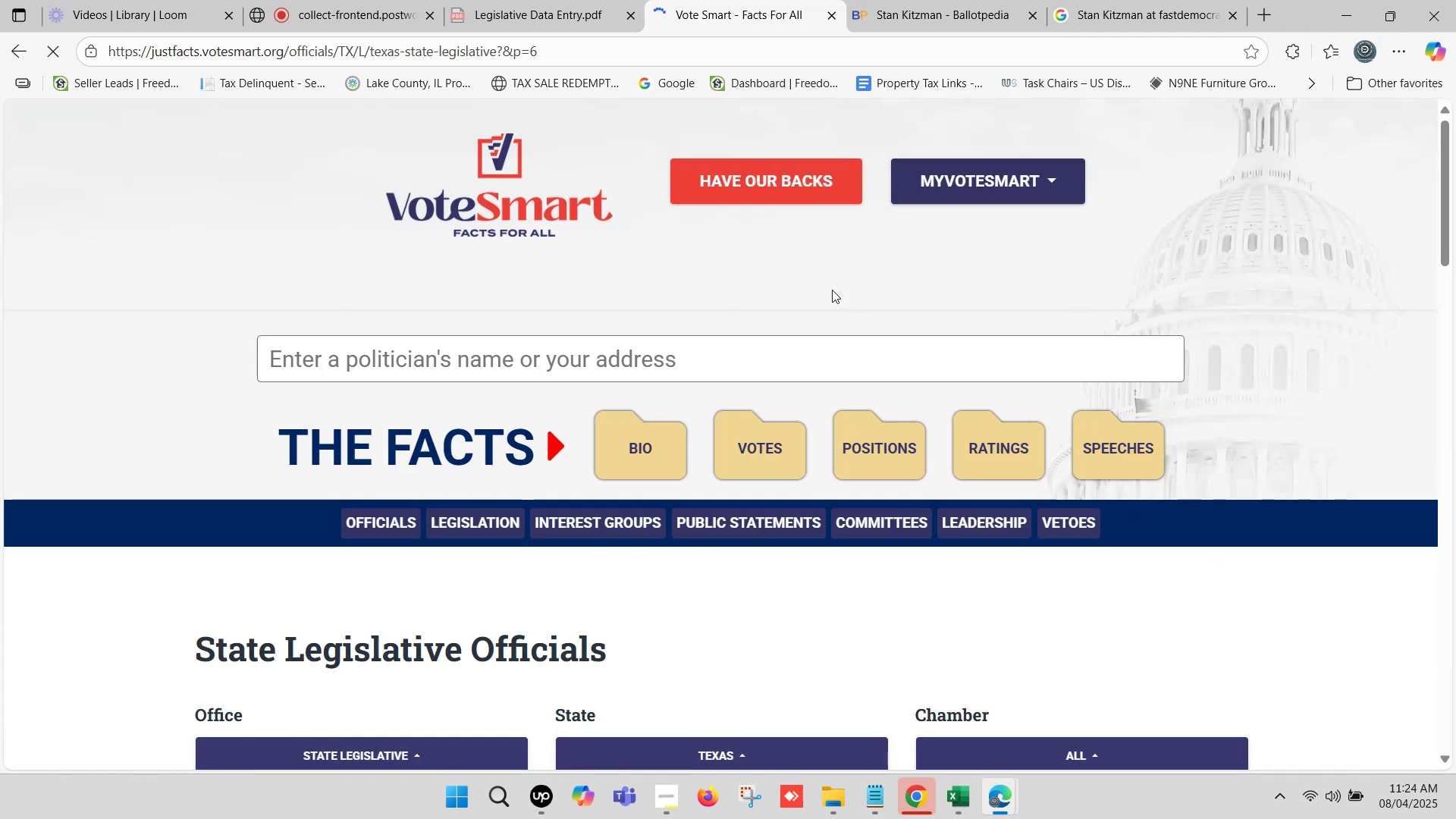 
scroll: coordinate [552, 379], scroll_direction: down, amount: 5.0
 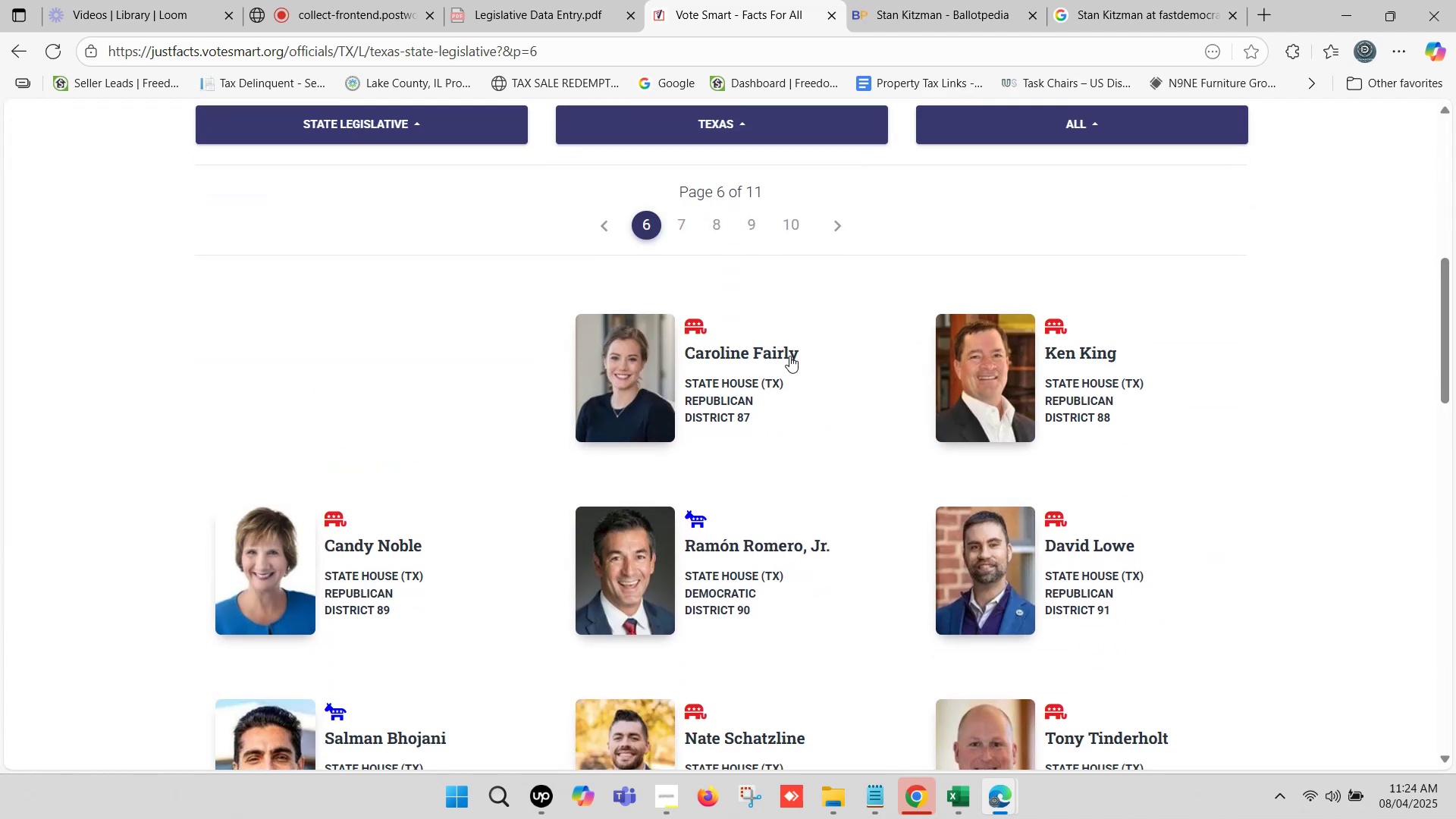 
left_click_drag(start_coordinate=[821, 350], to_coordinate=[688, 353])
 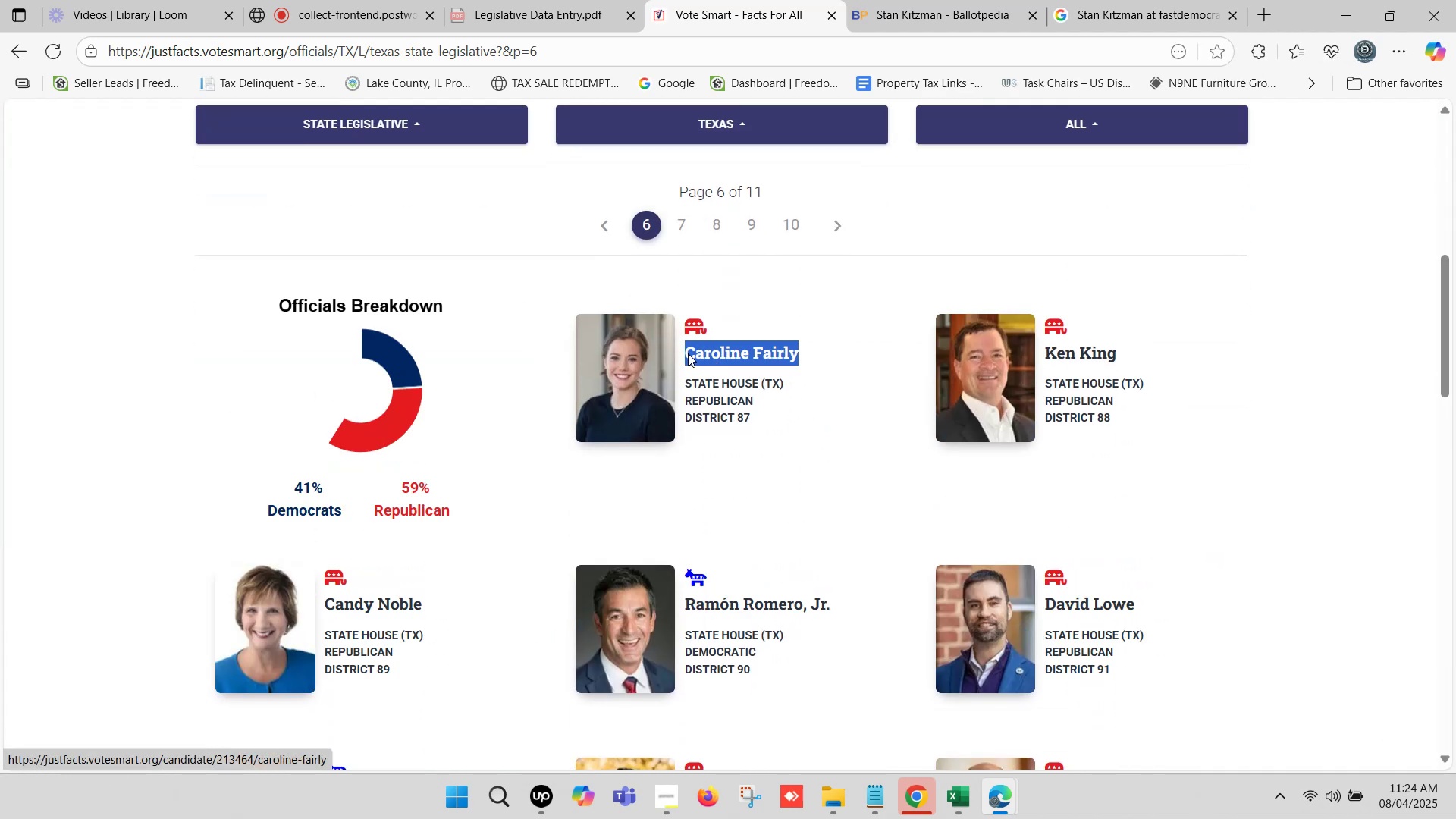 
key(Control+C)
 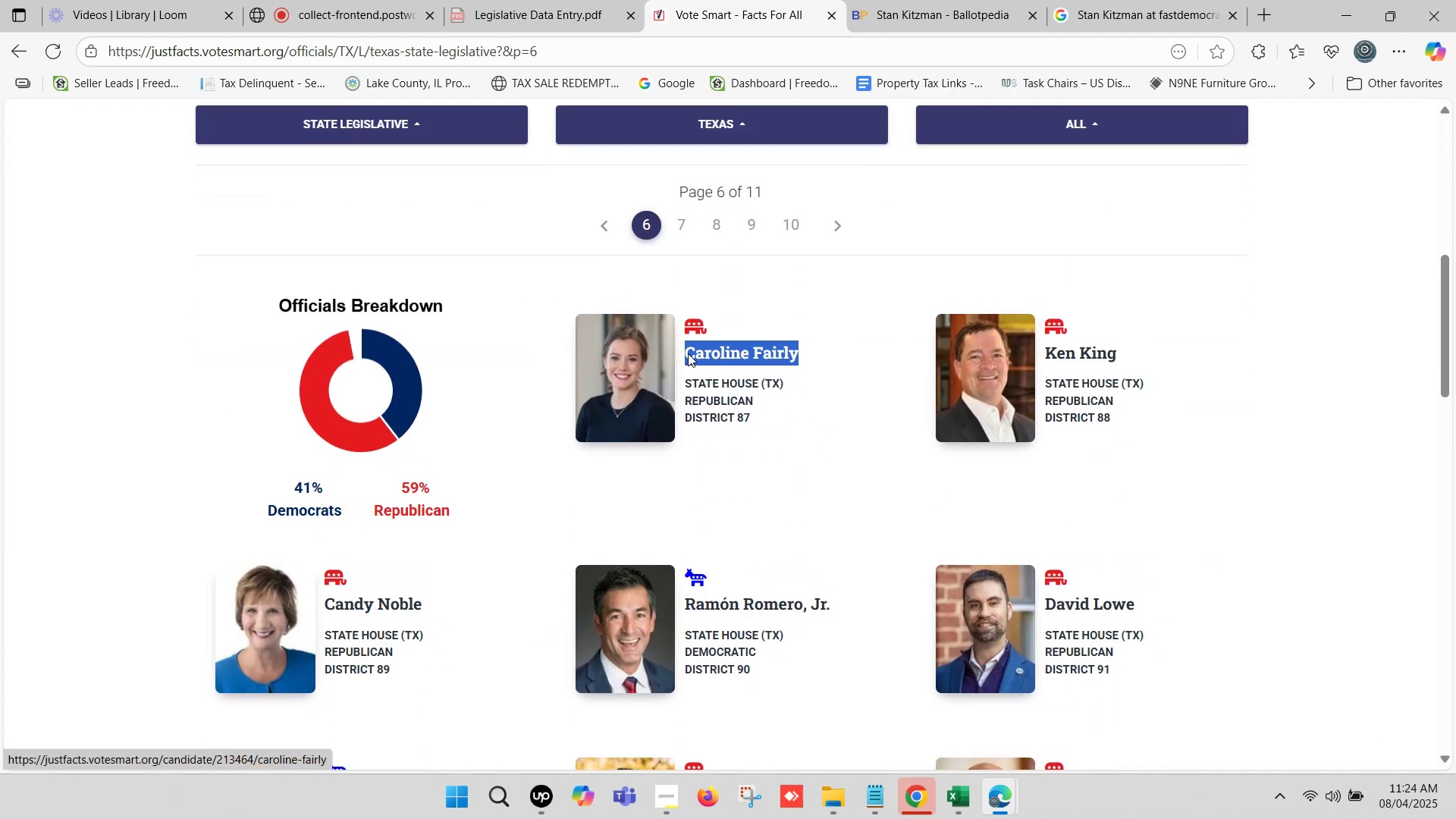 
key(Control+F)
 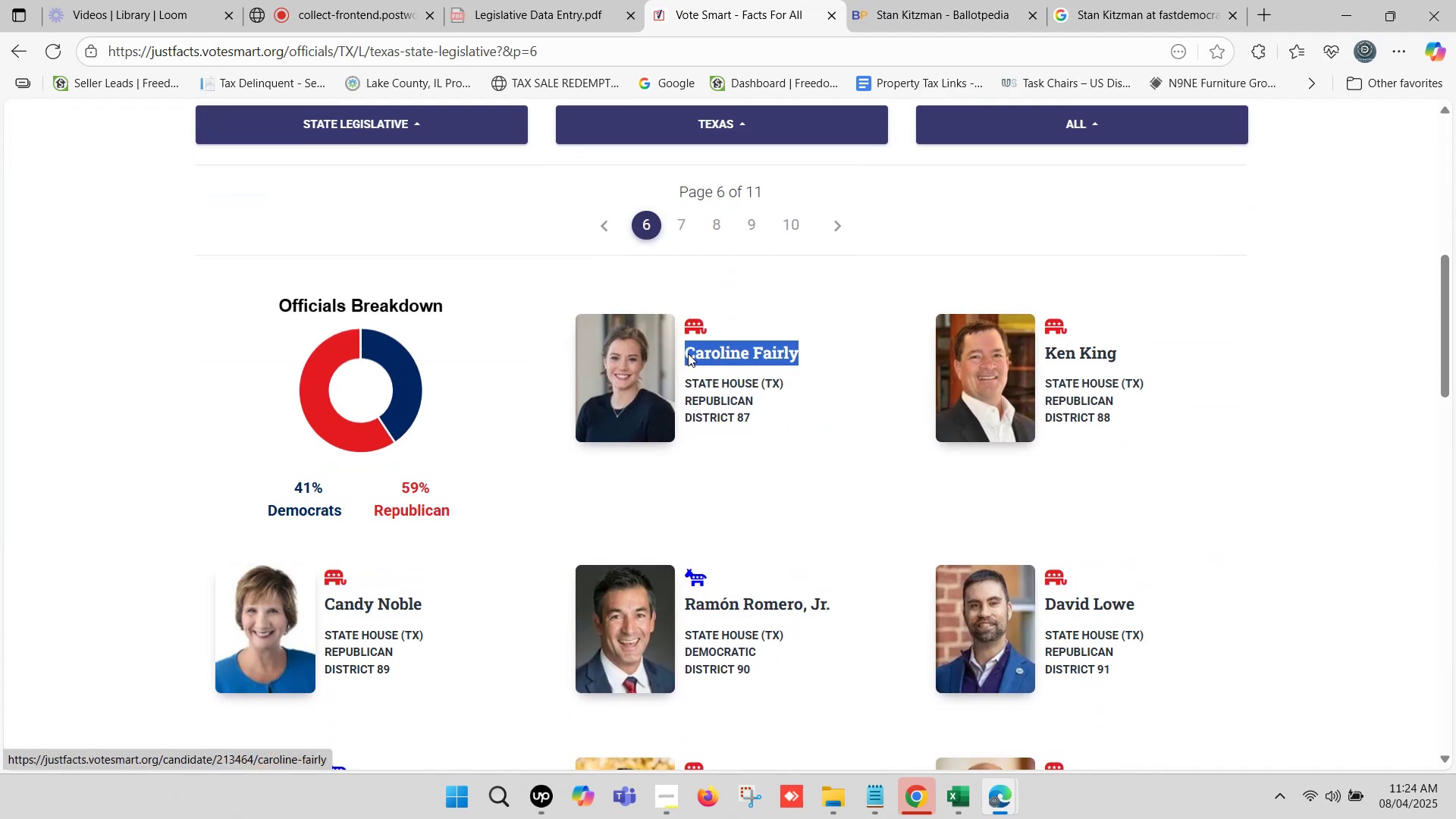 
key(Control+V)
 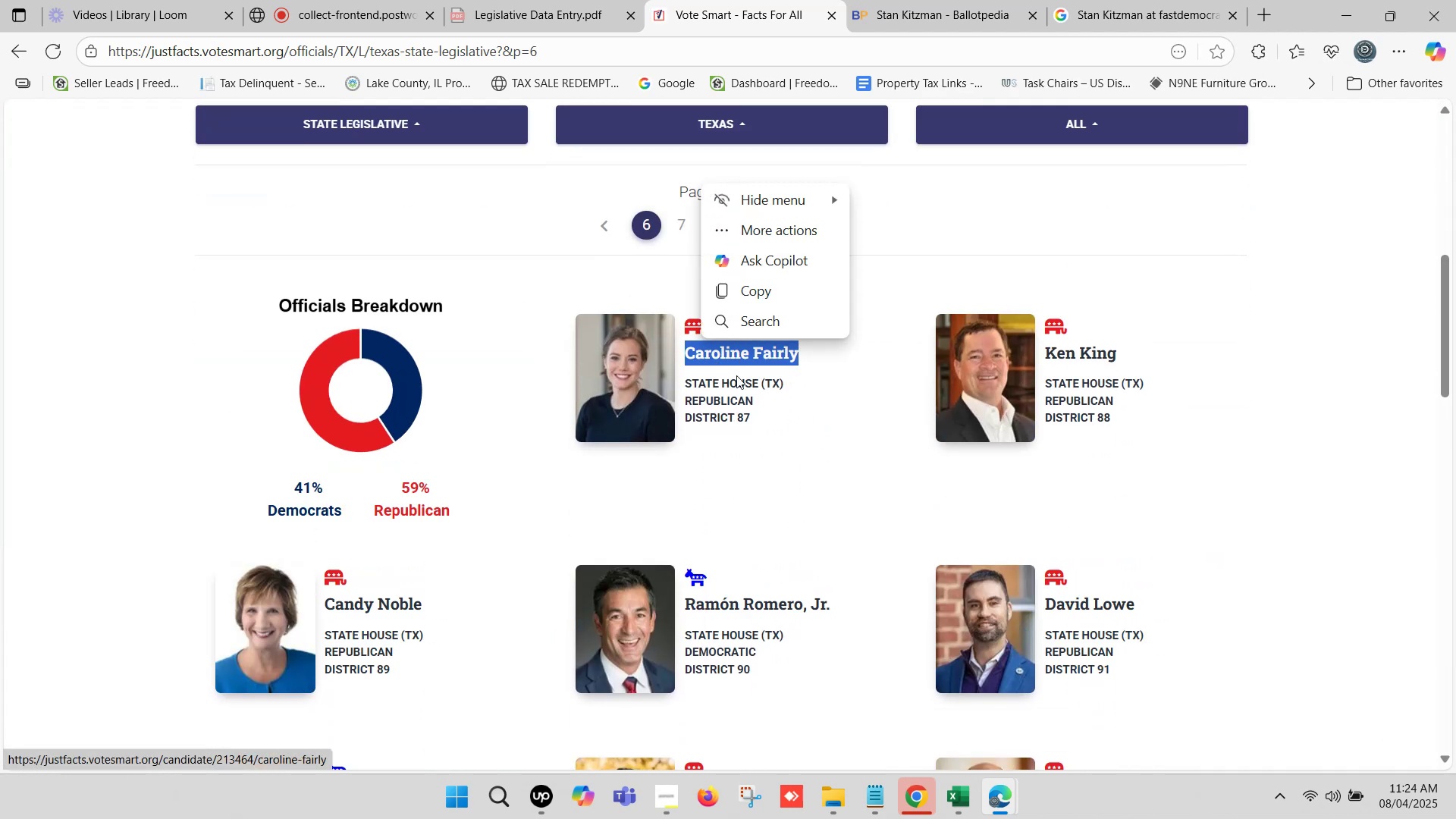 
key(Control+C)
 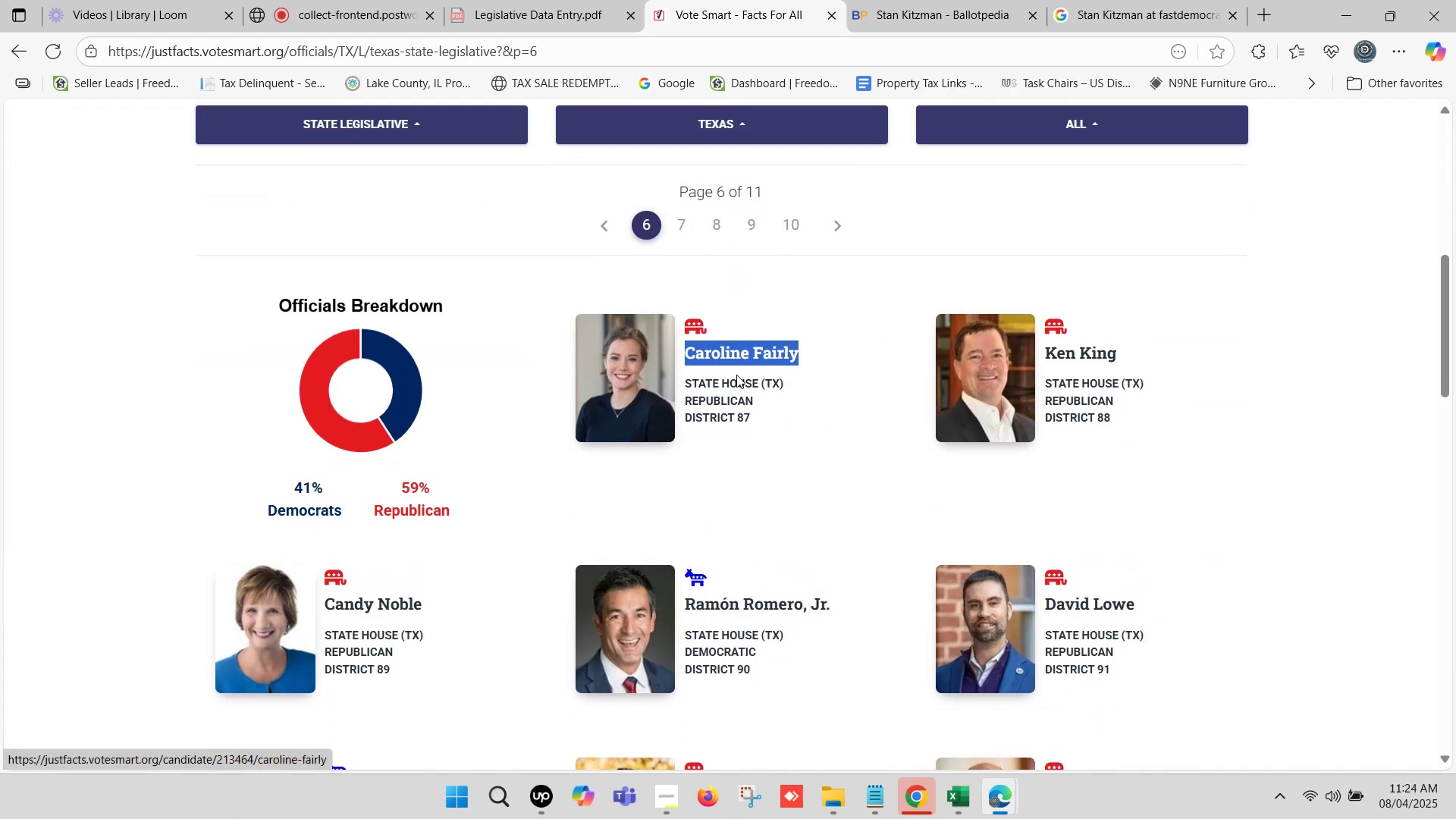 
key(Control+F)
 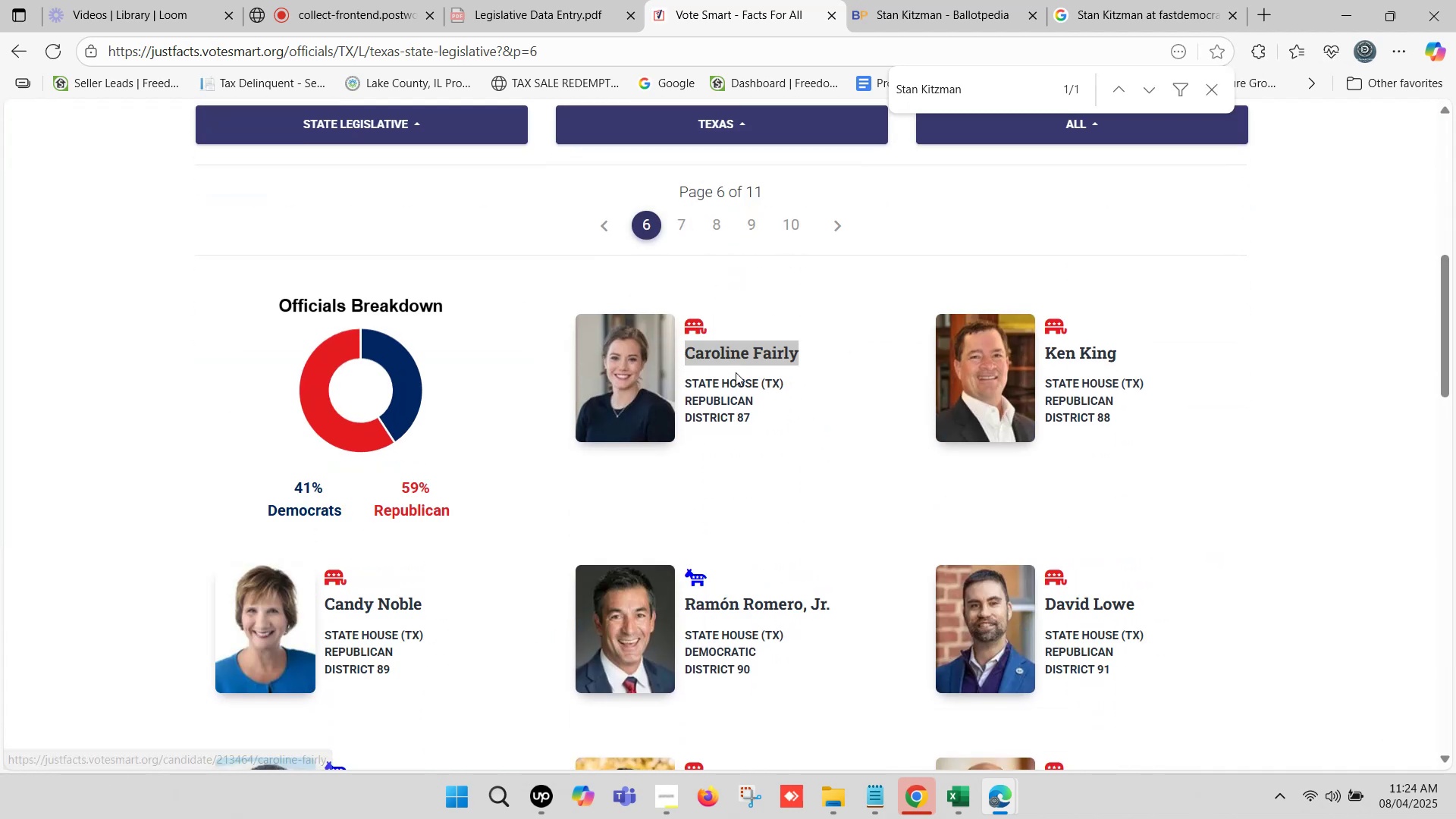 
key(Control+V)
 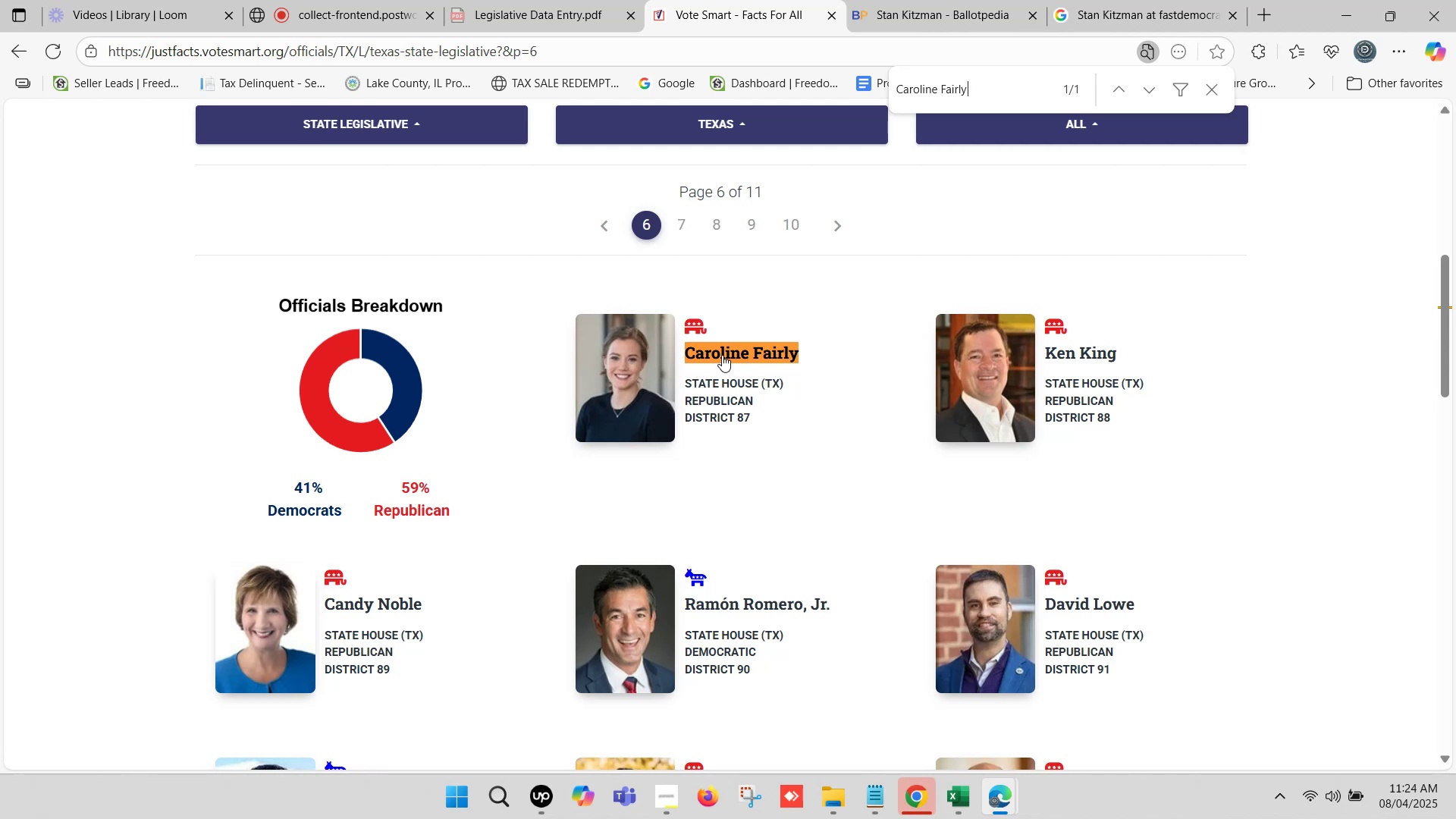 
right_click([723, 354])
 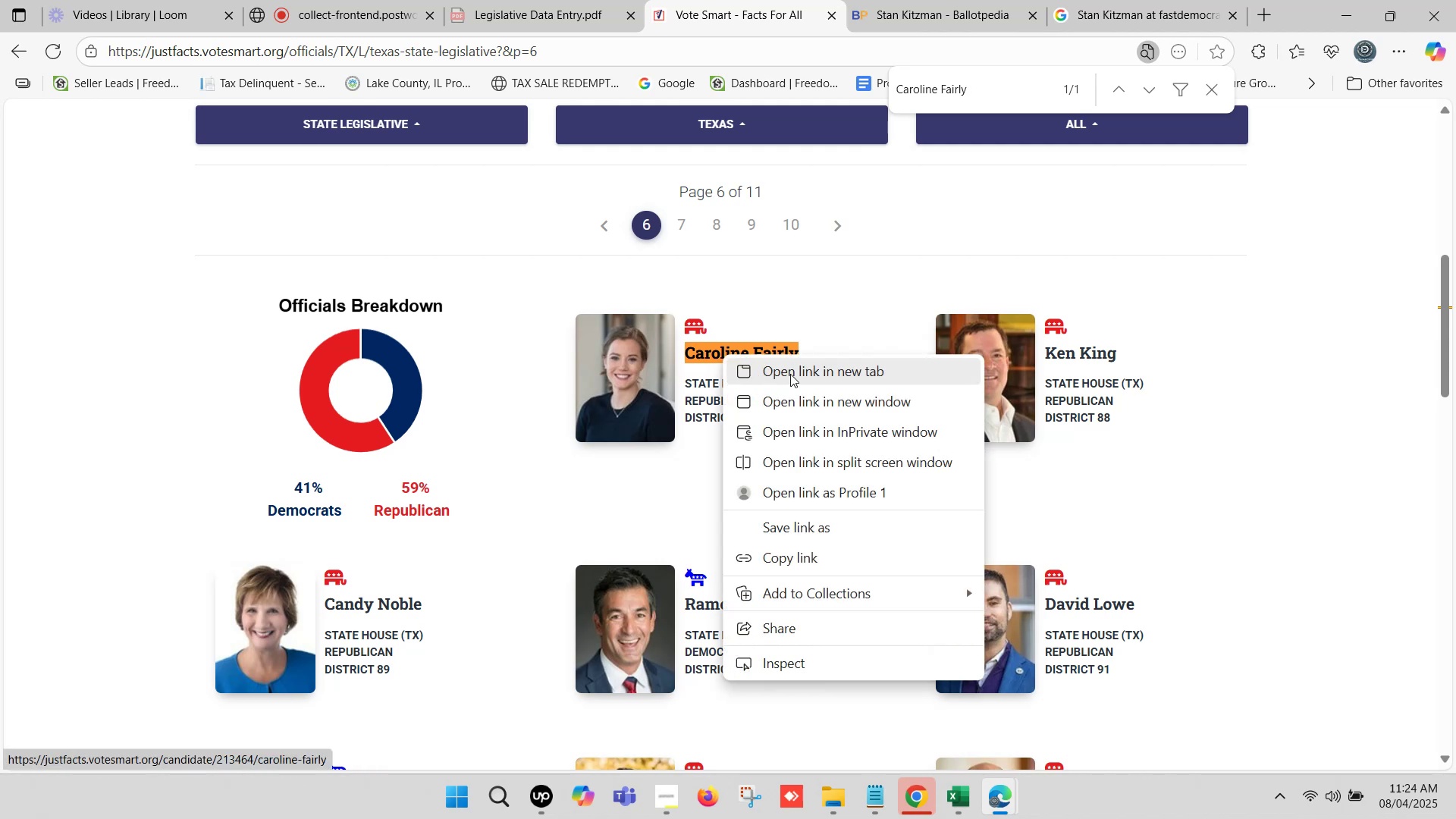 
left_click([791, 373])
 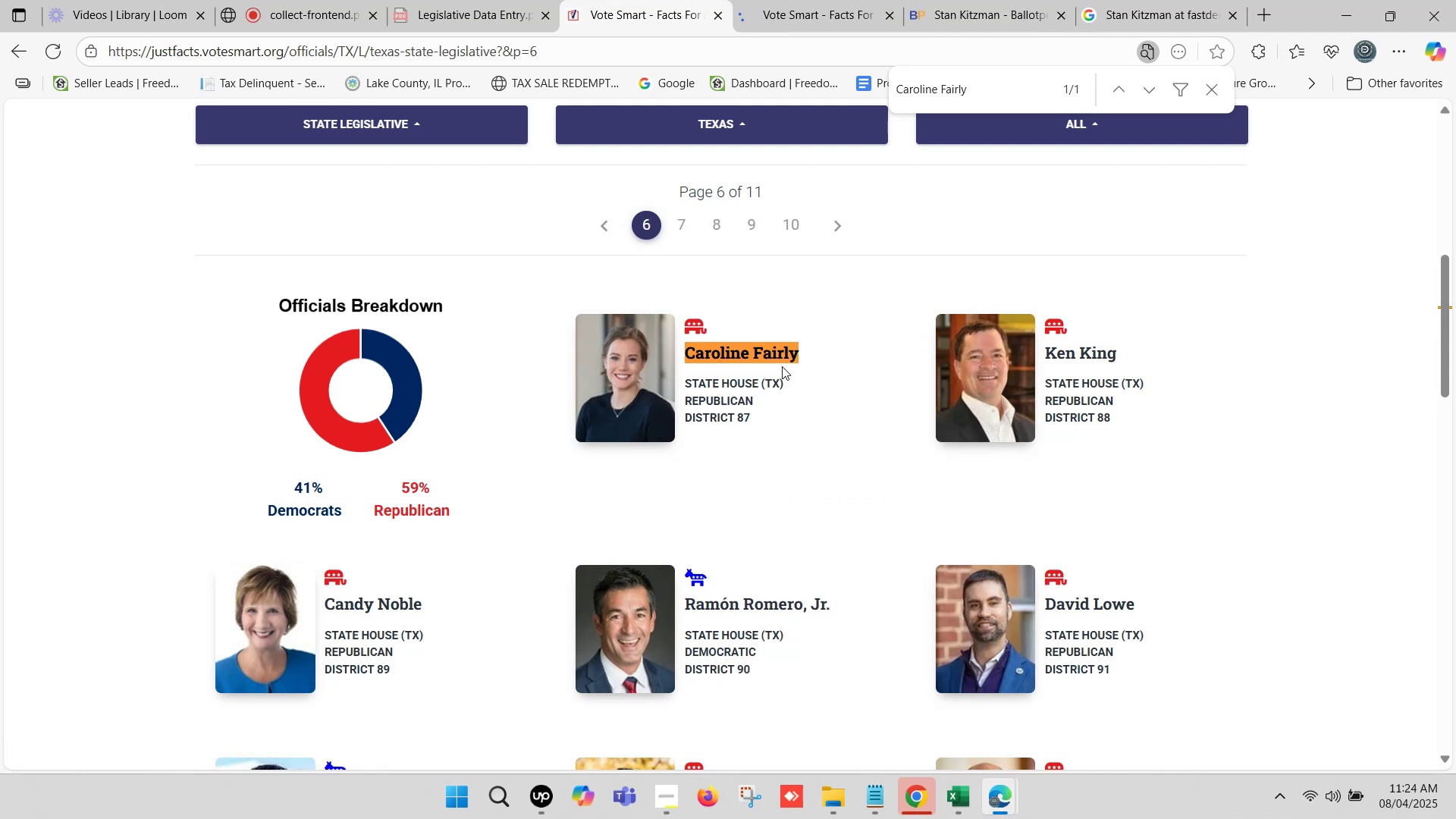 
wait(9.64)
 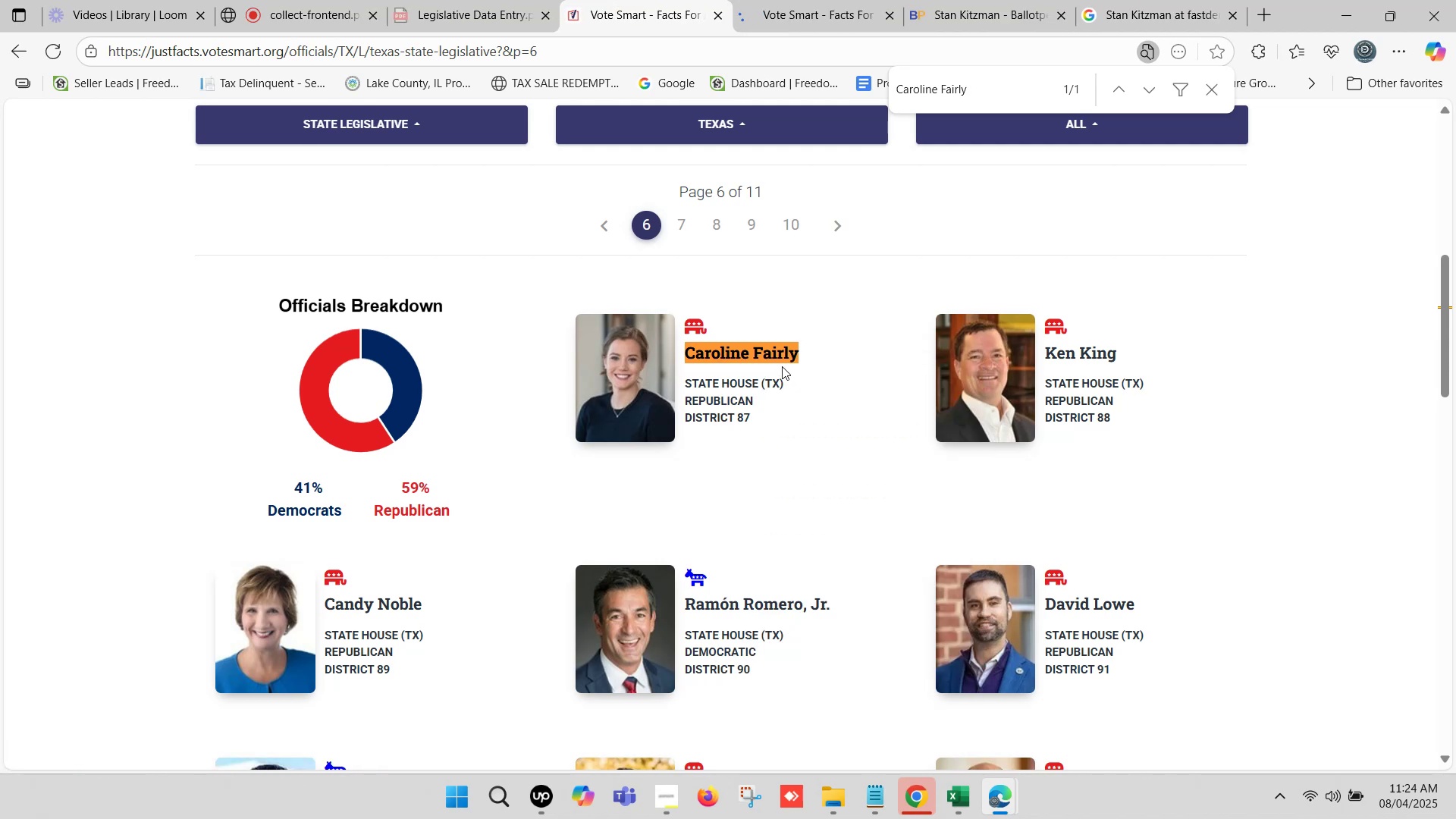 
left_click([823, 0])
 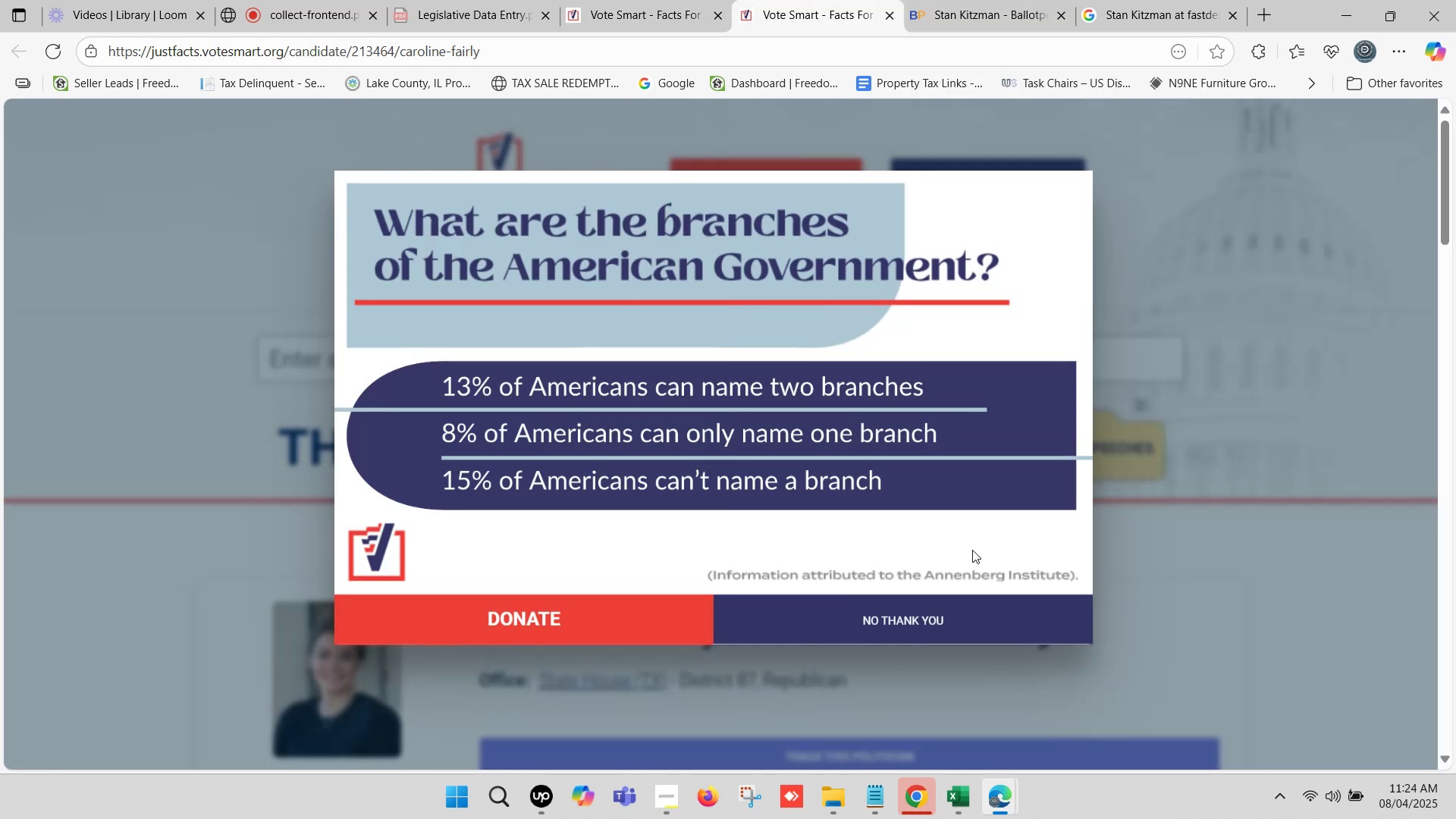 
left_click([924, 620])
 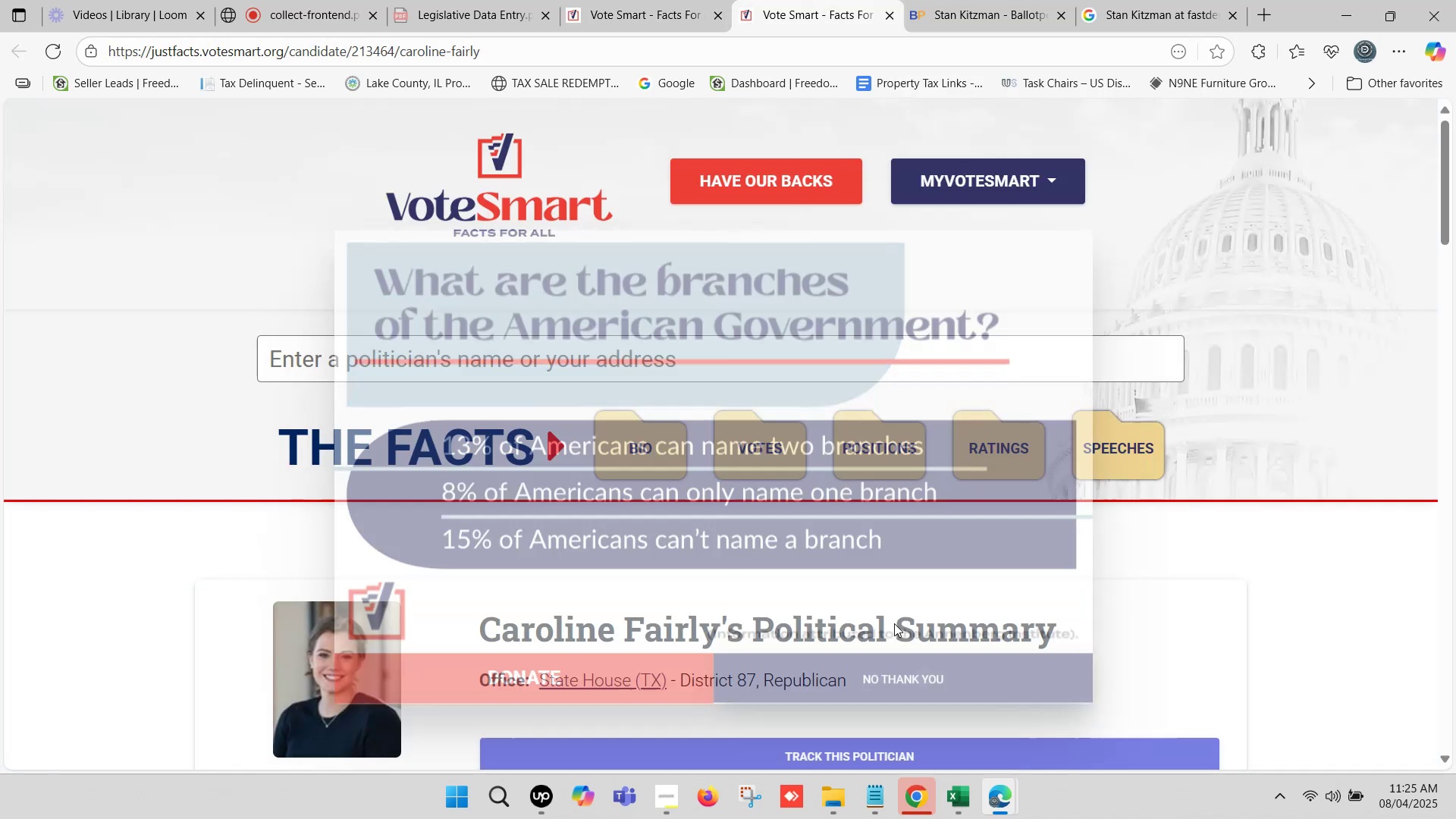 
scroll: coordinate [692, 494], scroll_direction: down, amount: 3.0
 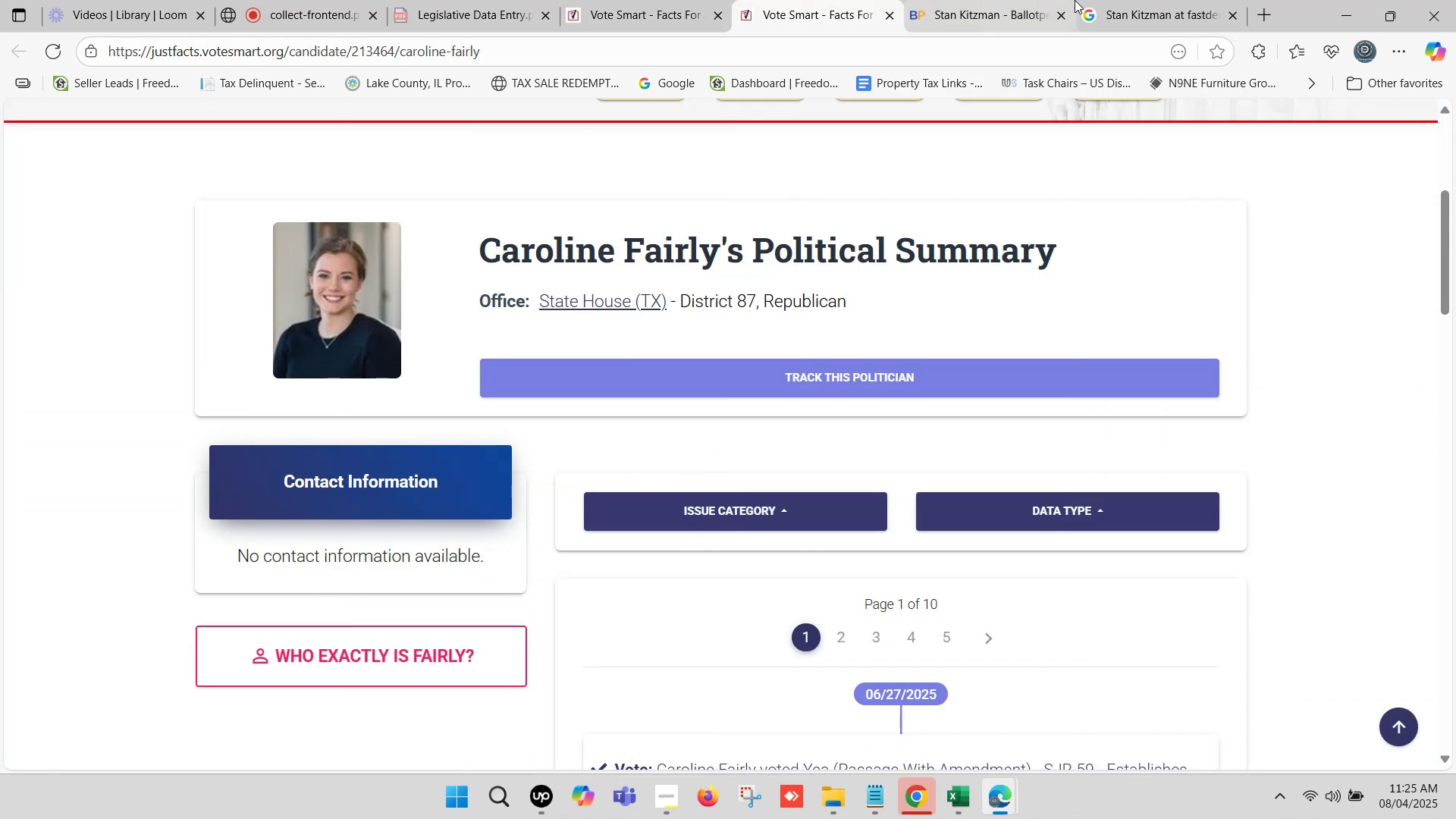 
left_click([1009, 0])
 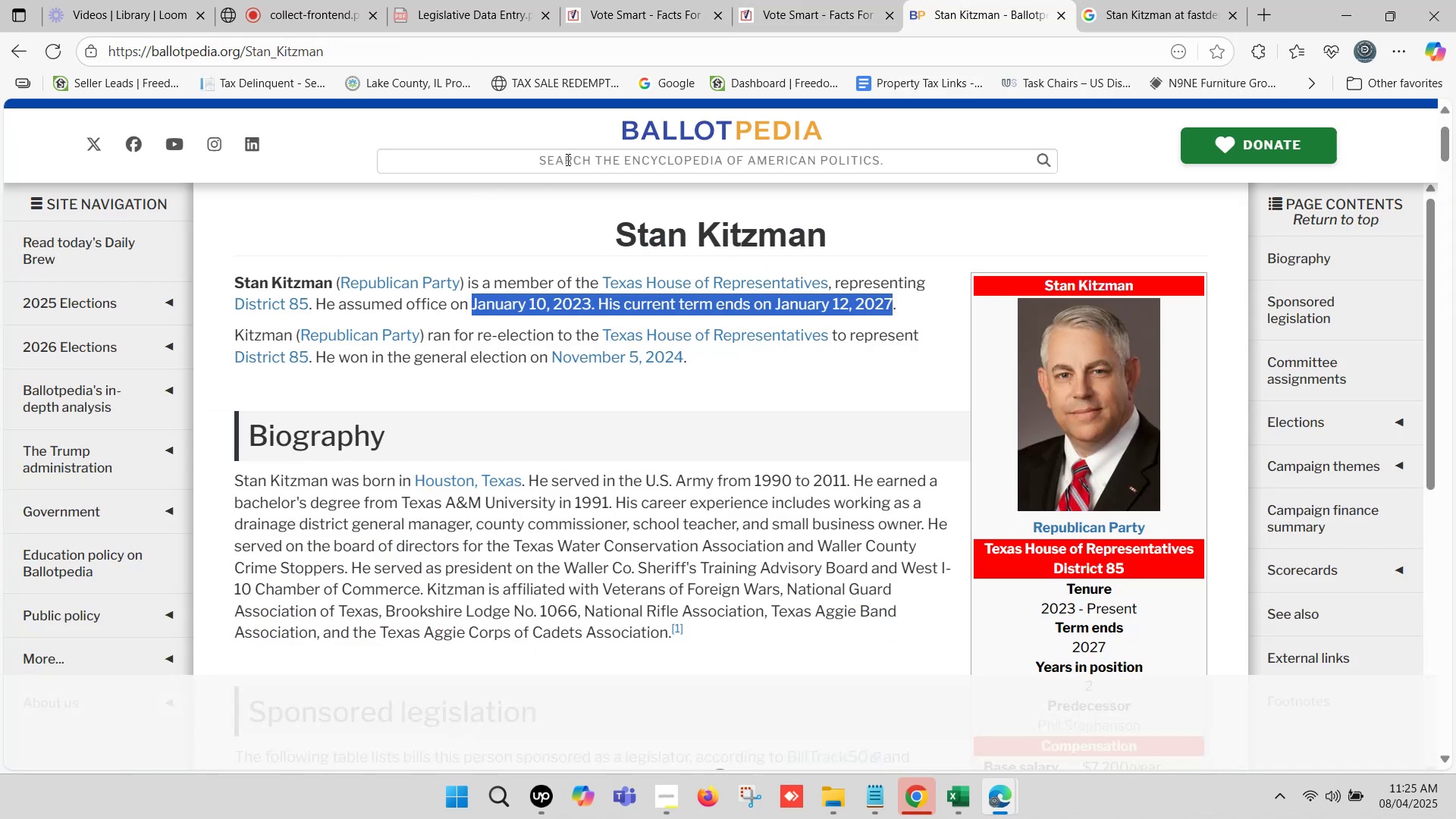 
key(Control+ControlLeft)
 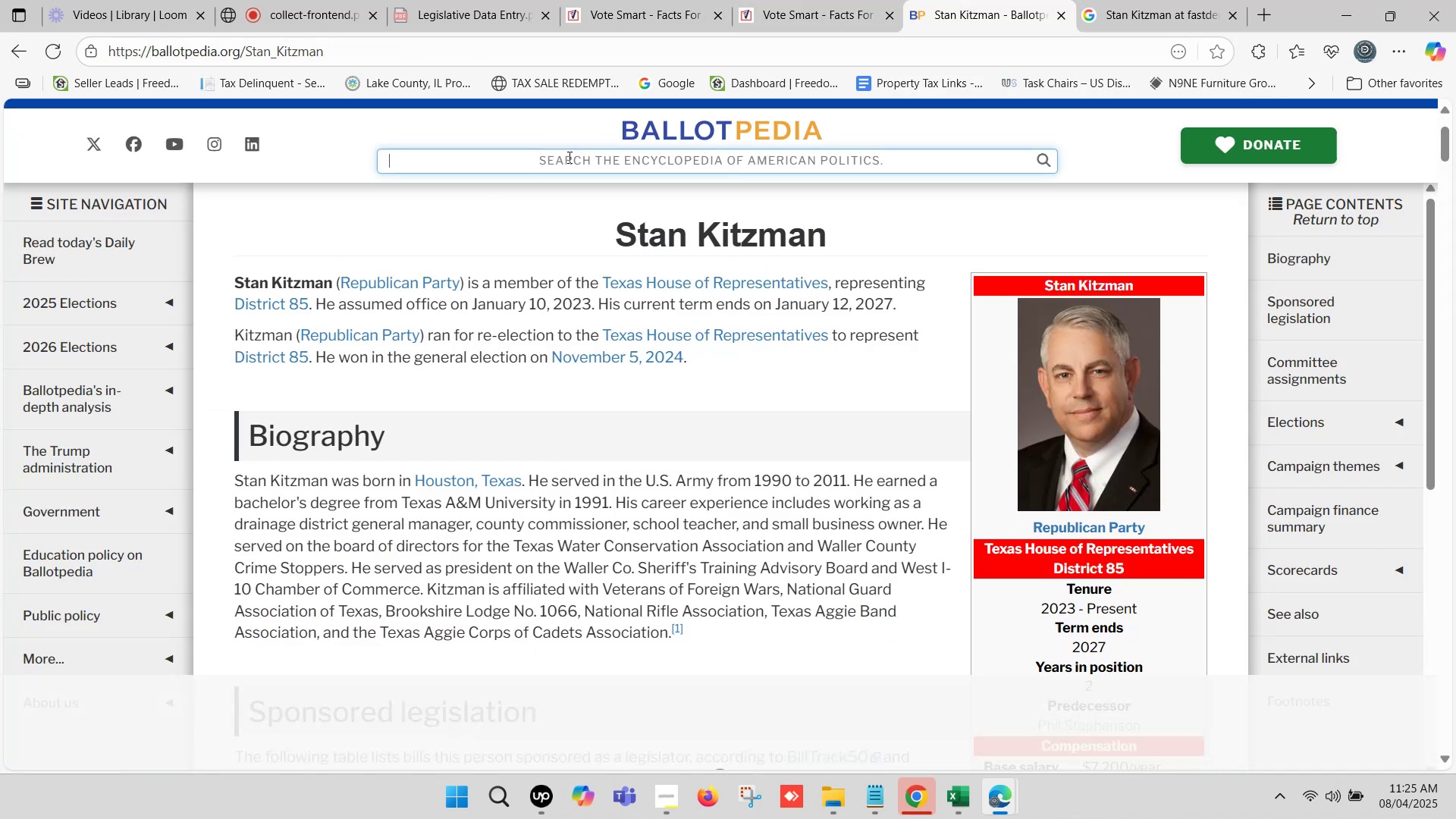 
key(Control+V)
 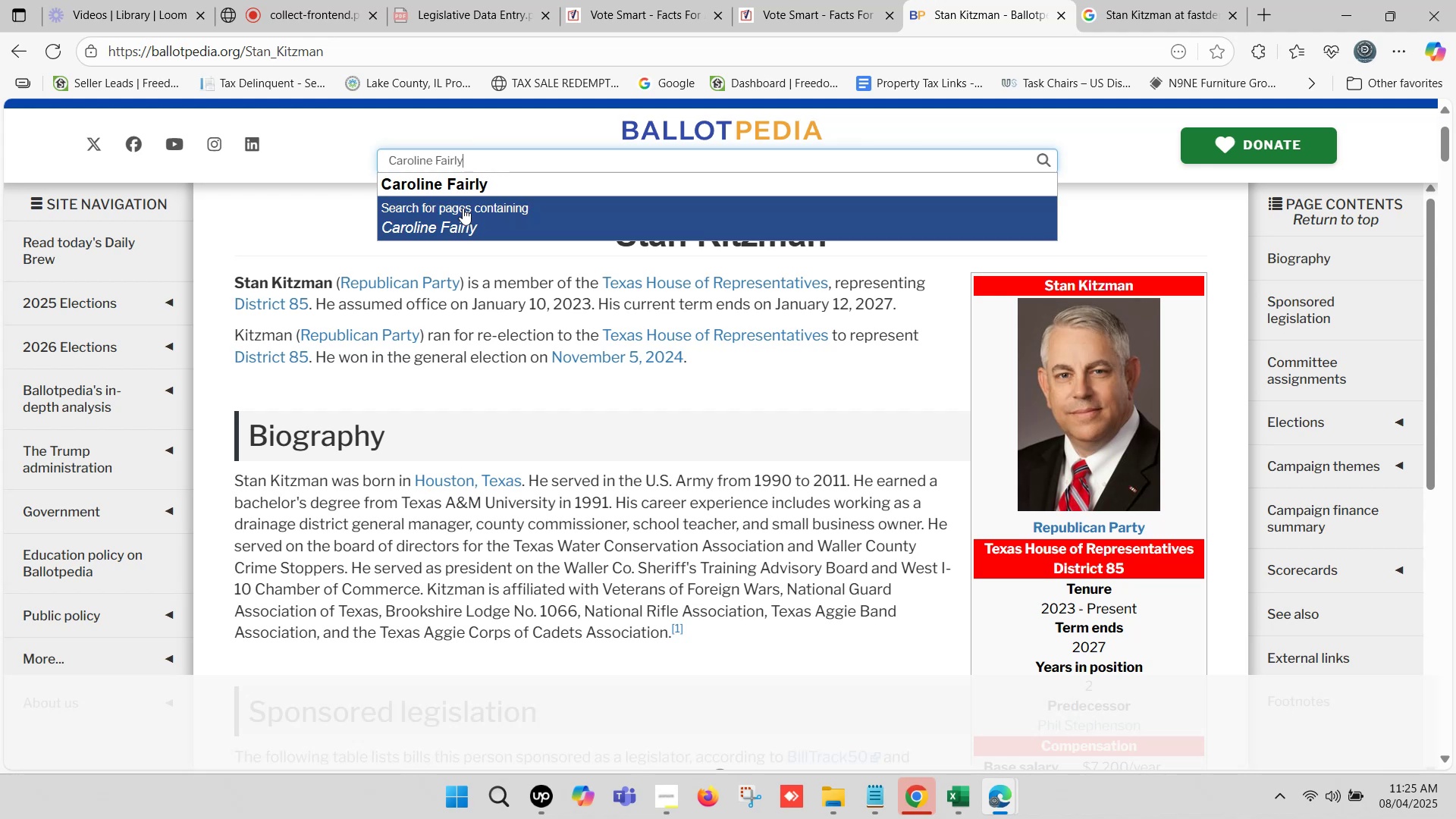 
left_click([459, 184])
 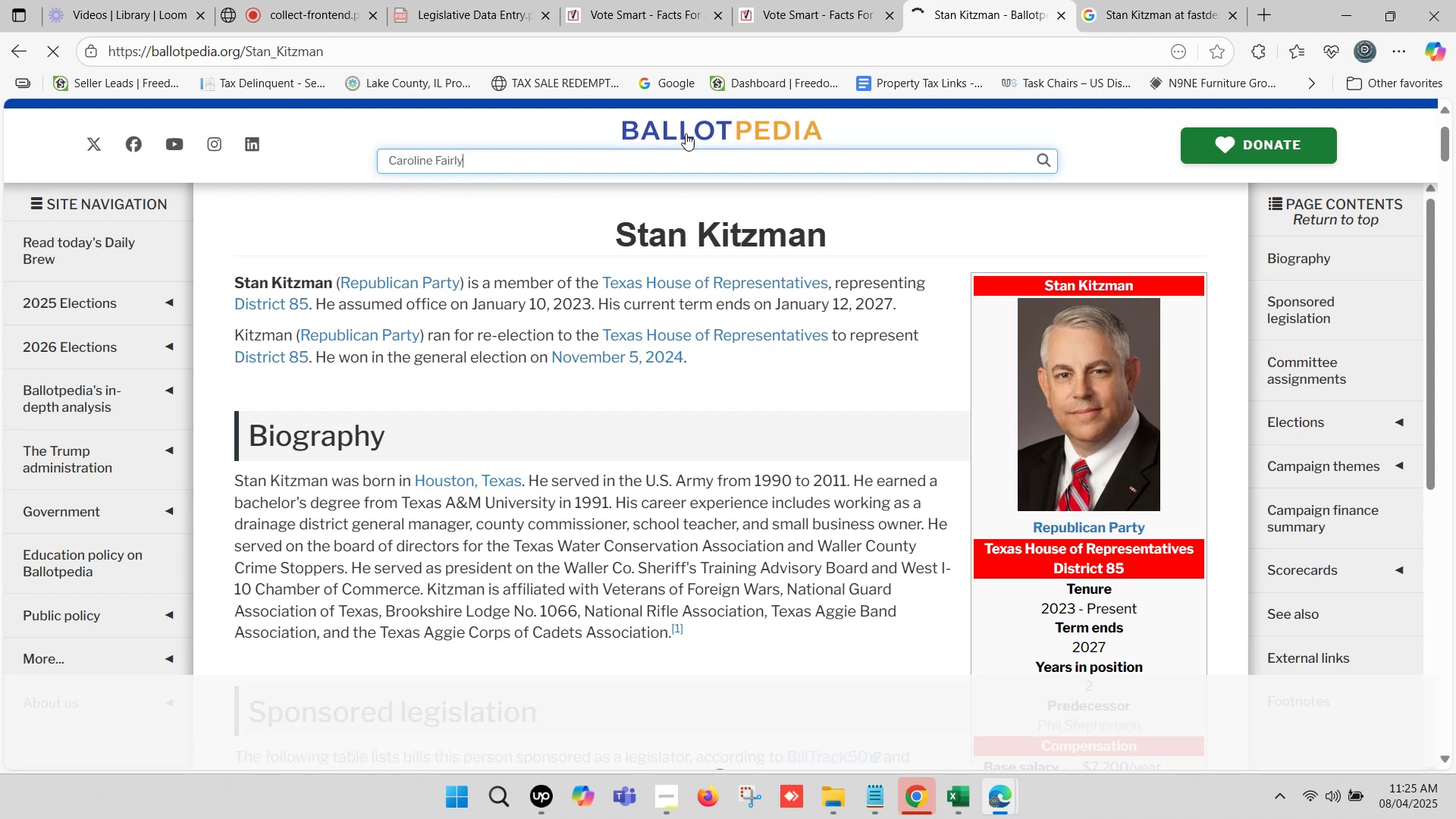 
left_click([1161, 0])
 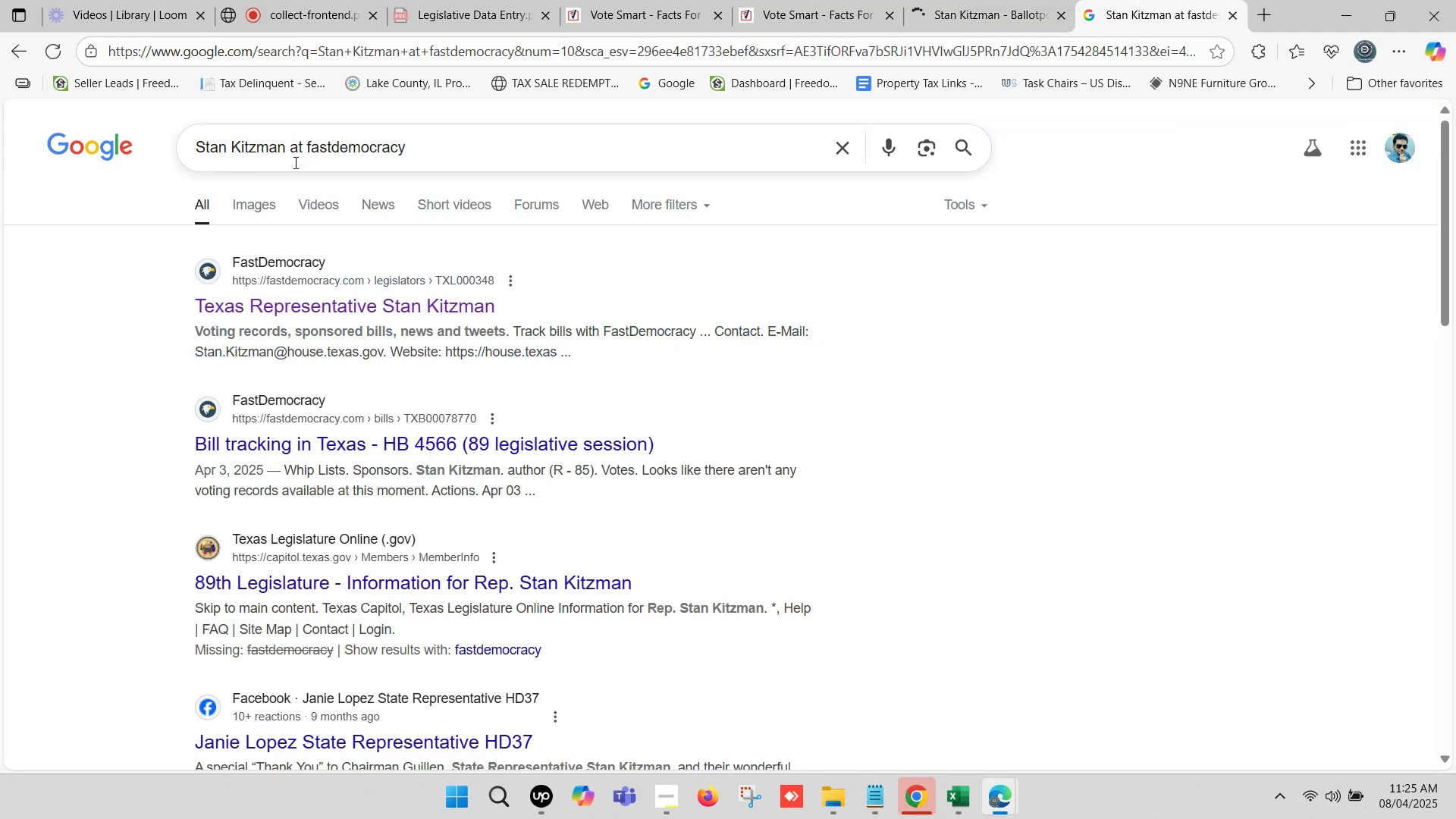 
left_click_drag(start_coordinate=[284, 146], to_coordinate=[150, 145])
 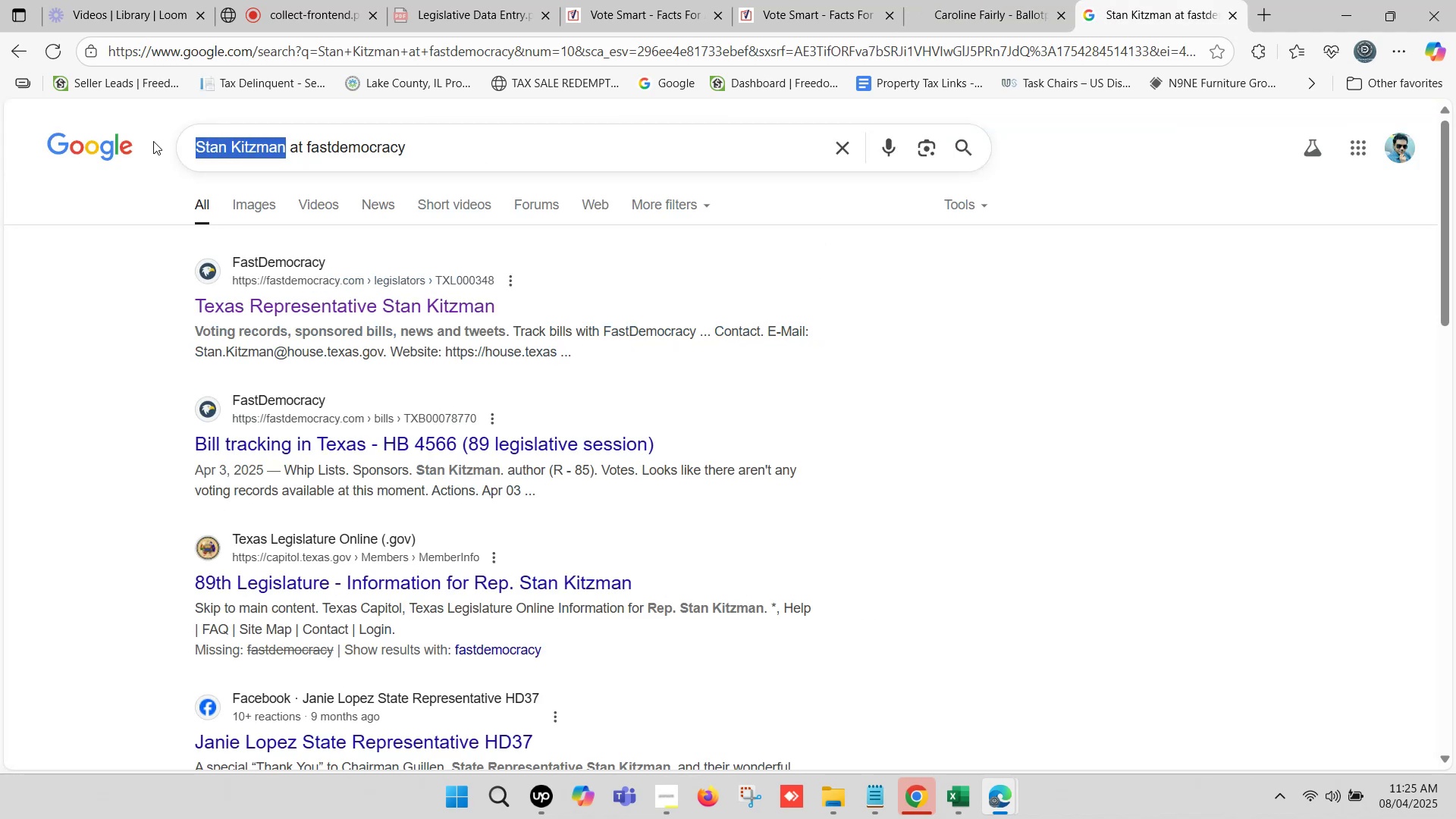 
key(Control+ControlLeft)
 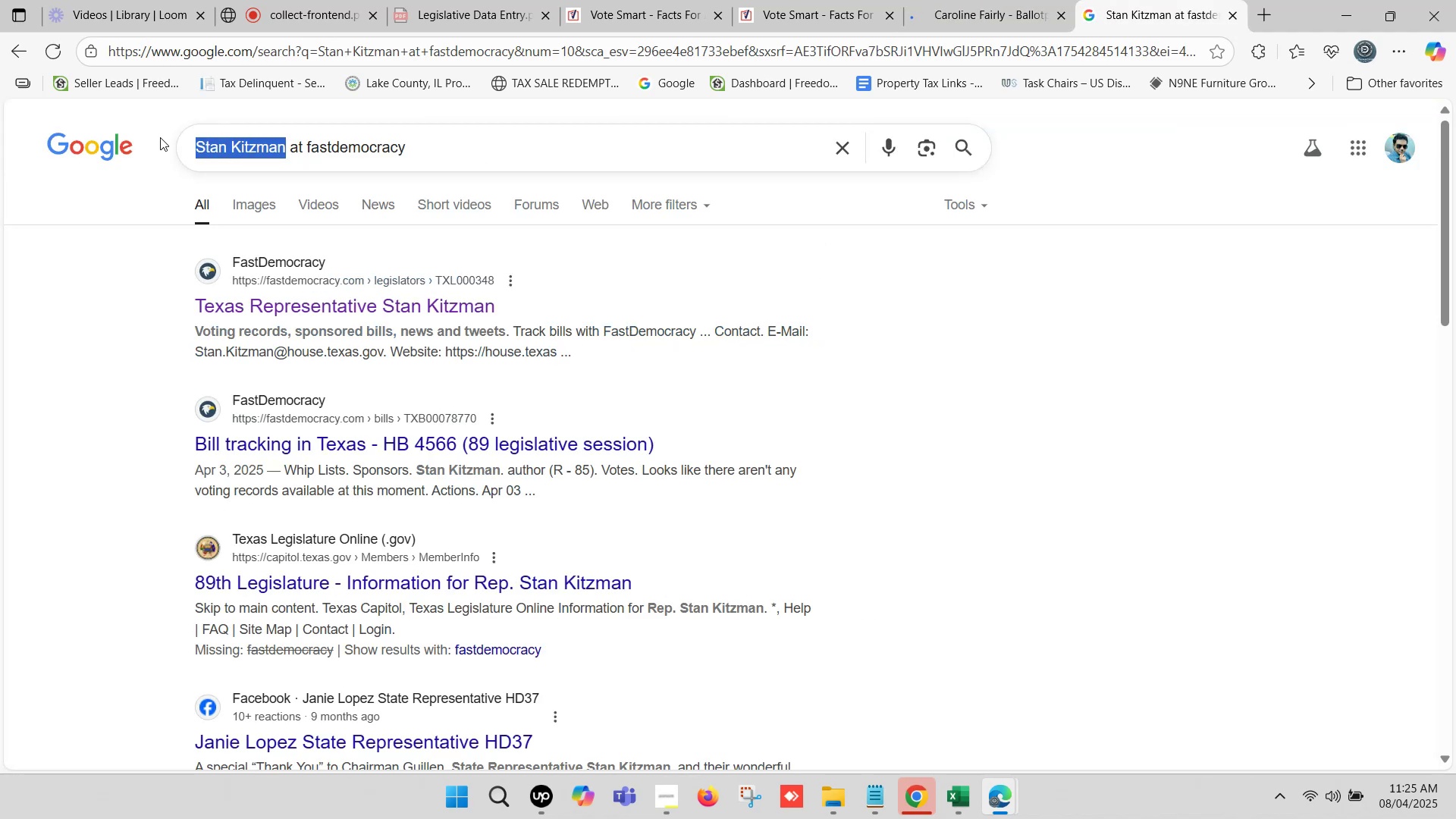 
key(Control+V)
 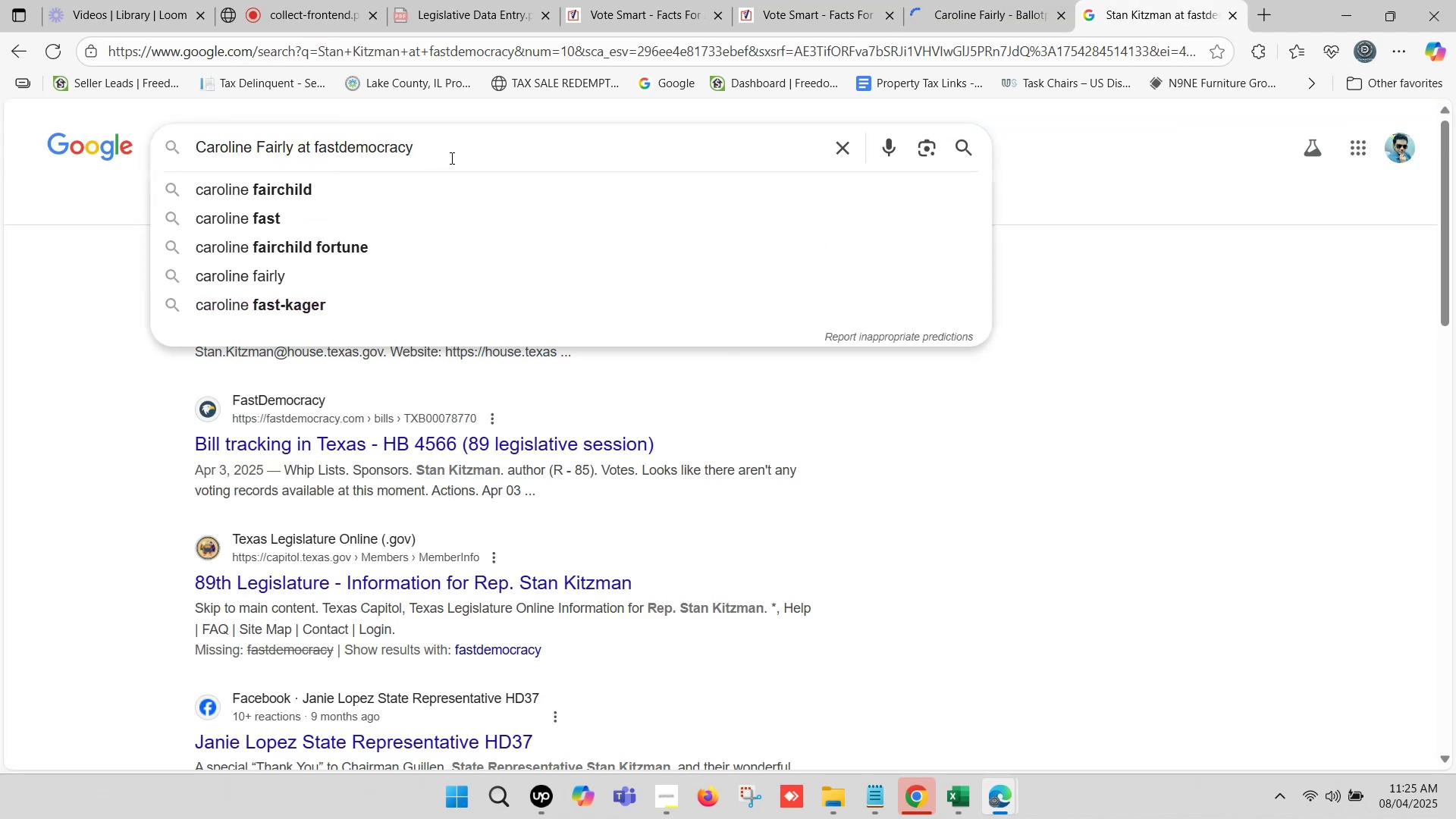 
left_click([449, 149])
 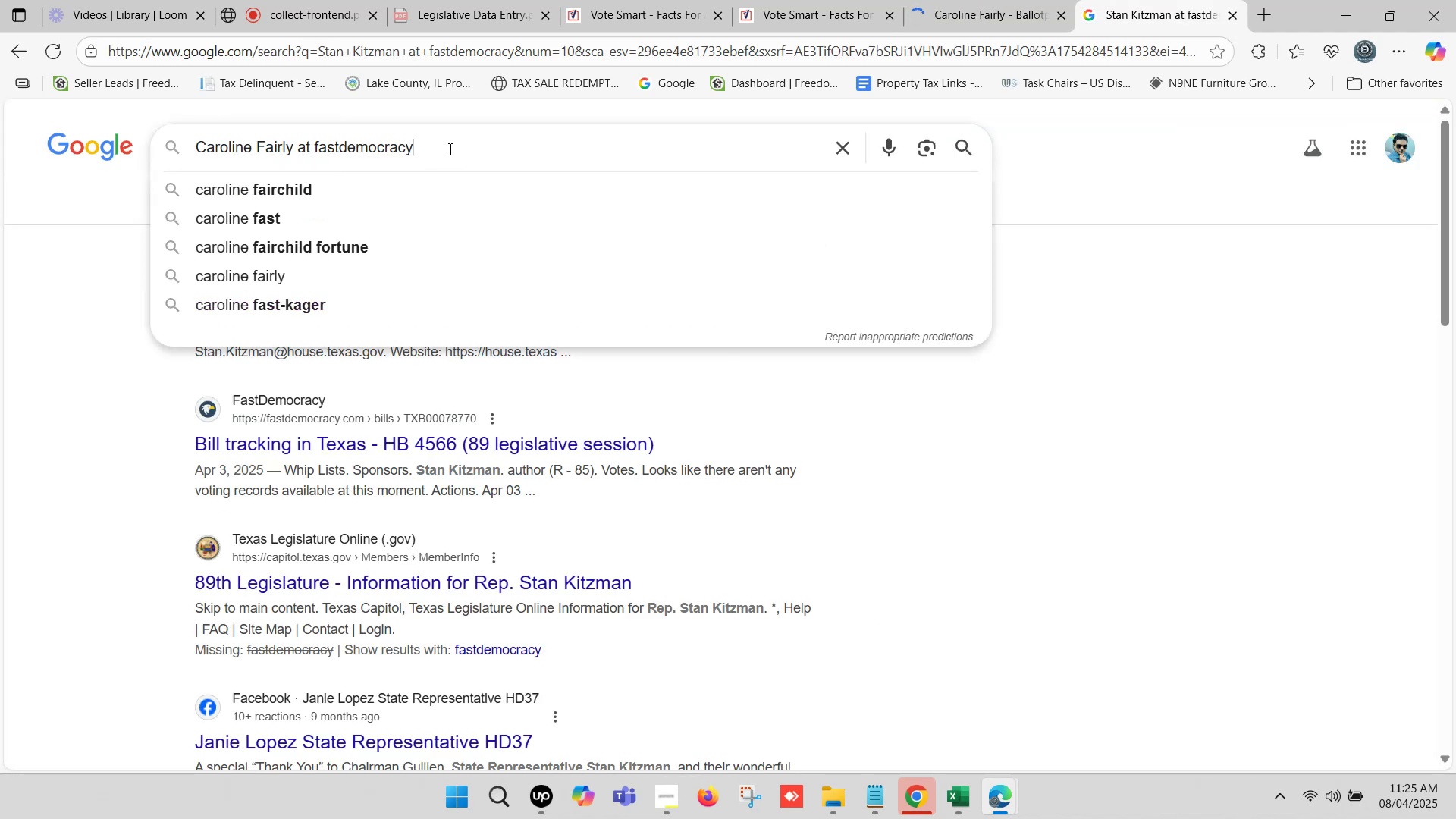 
key(Enter)
 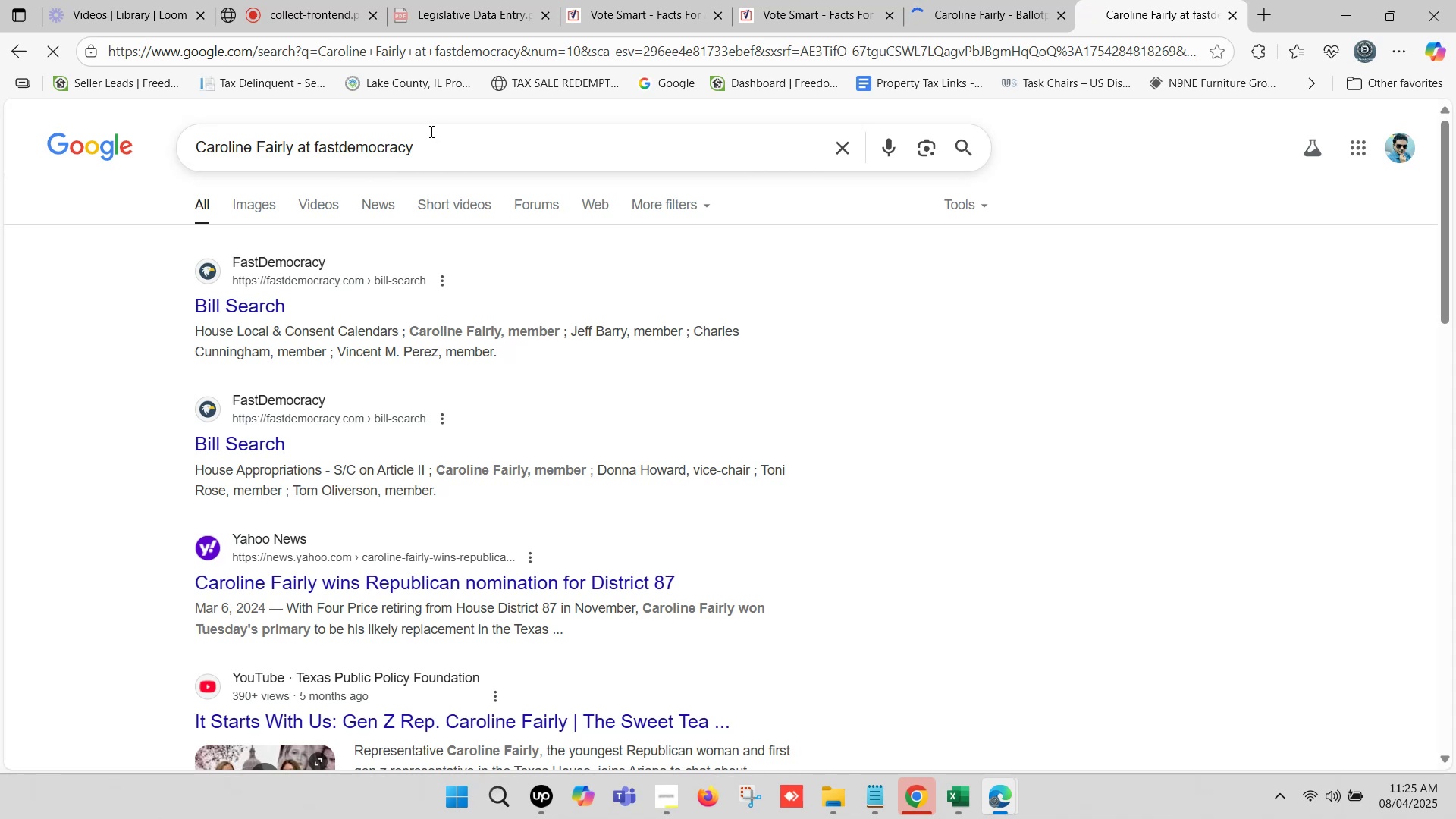 
wait(5.53)
 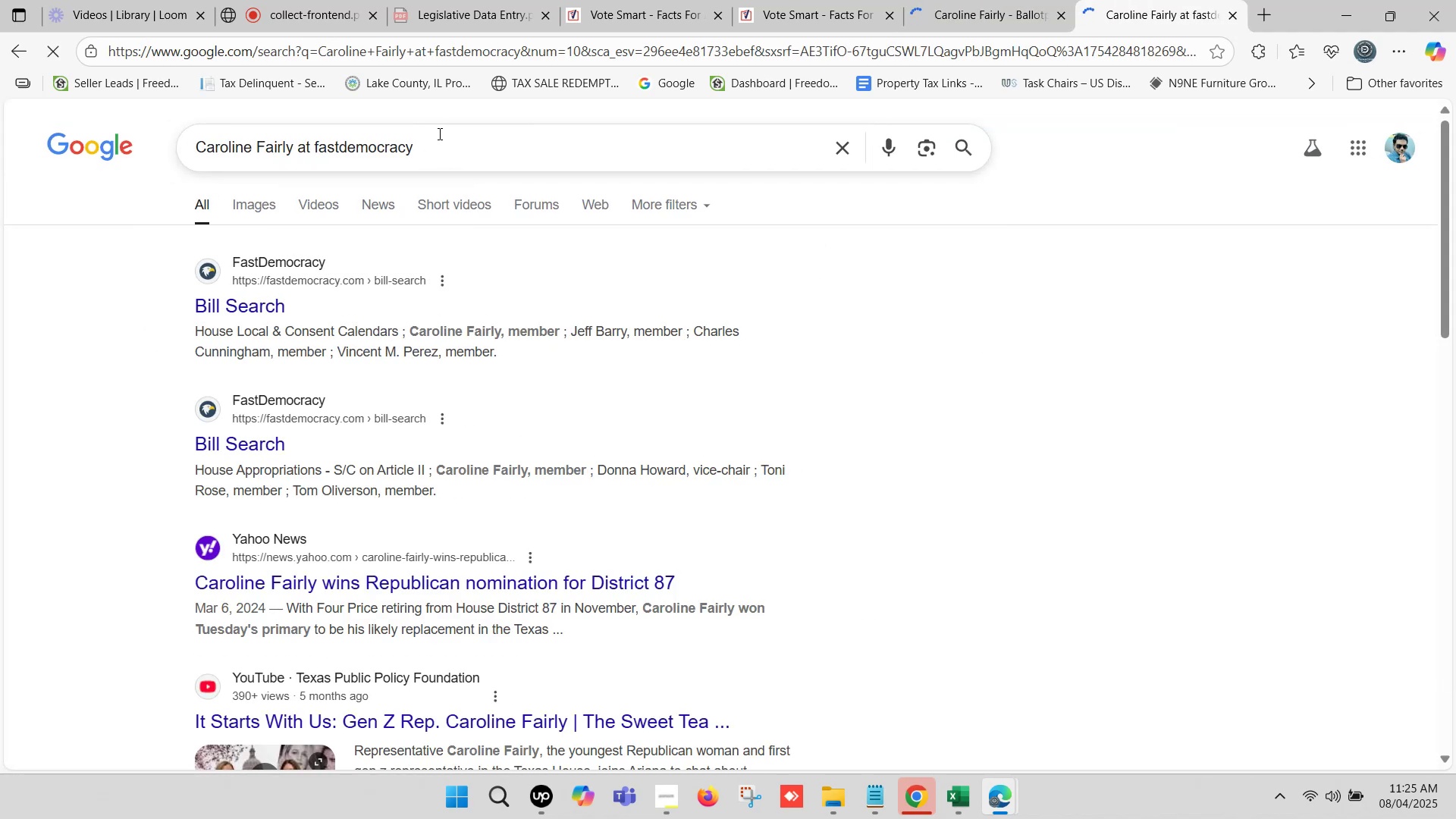 
right_click([265, 308])
 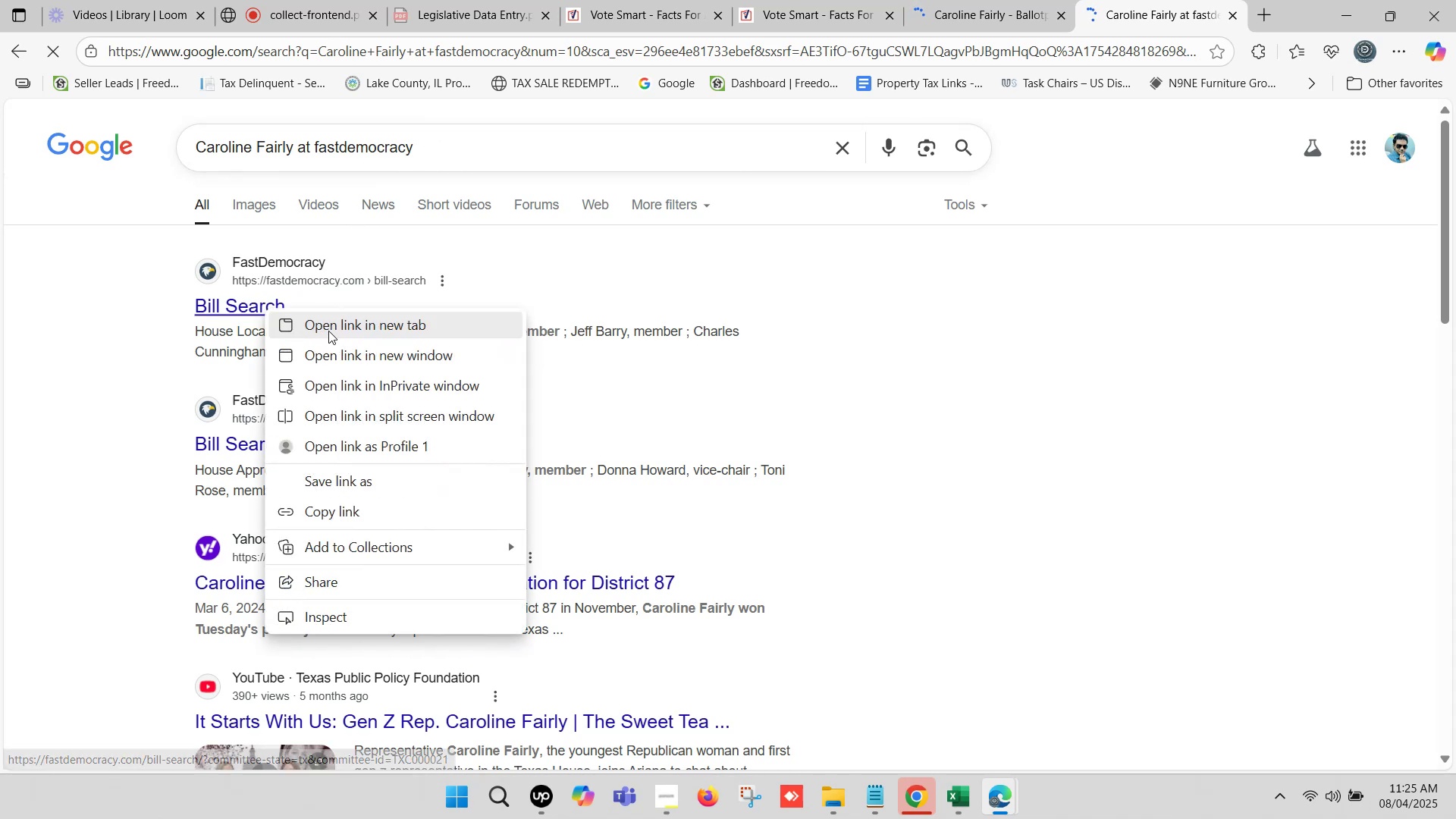 
left_click([331, 325])
 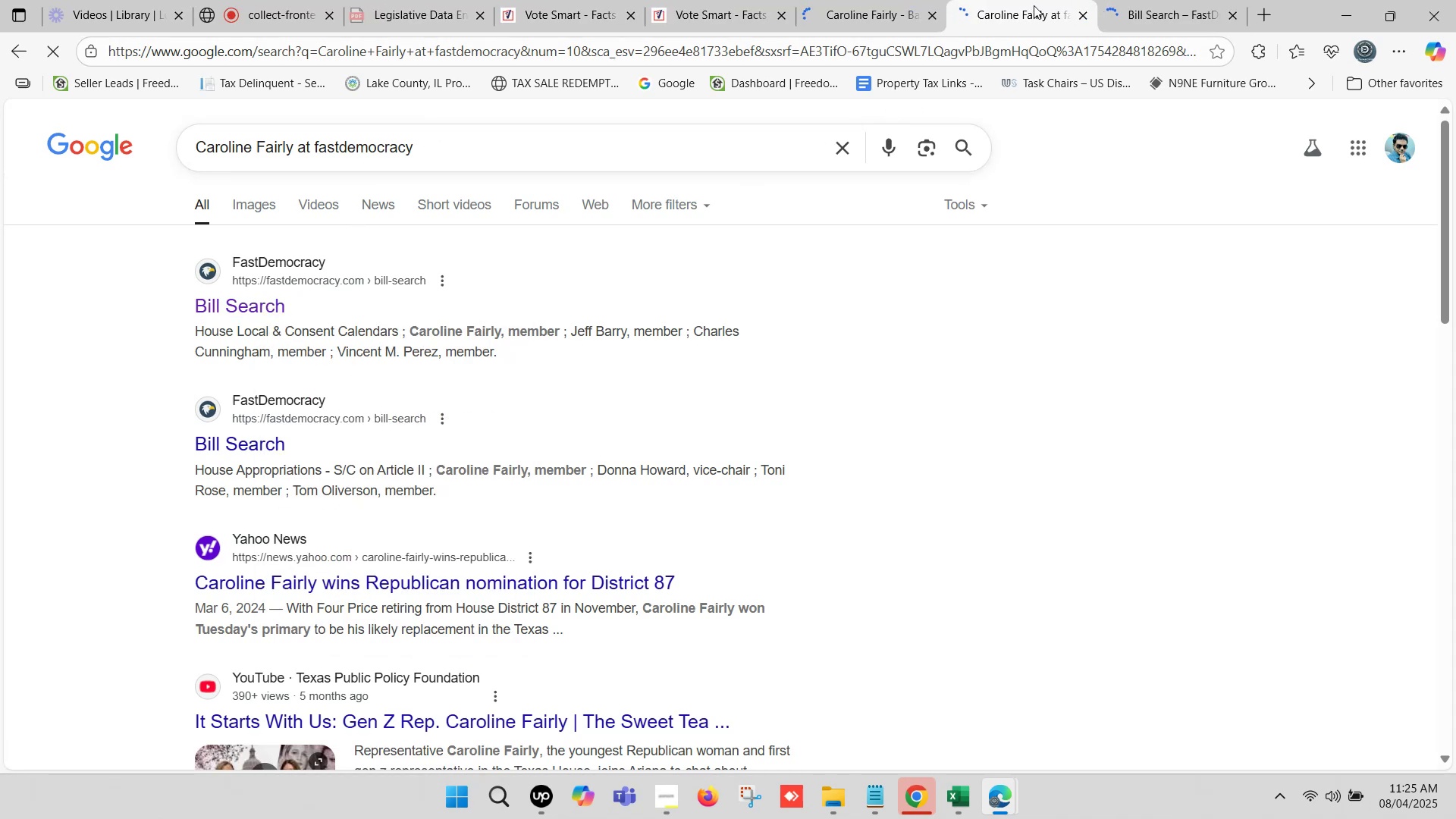 
left_click([1179, 0])
 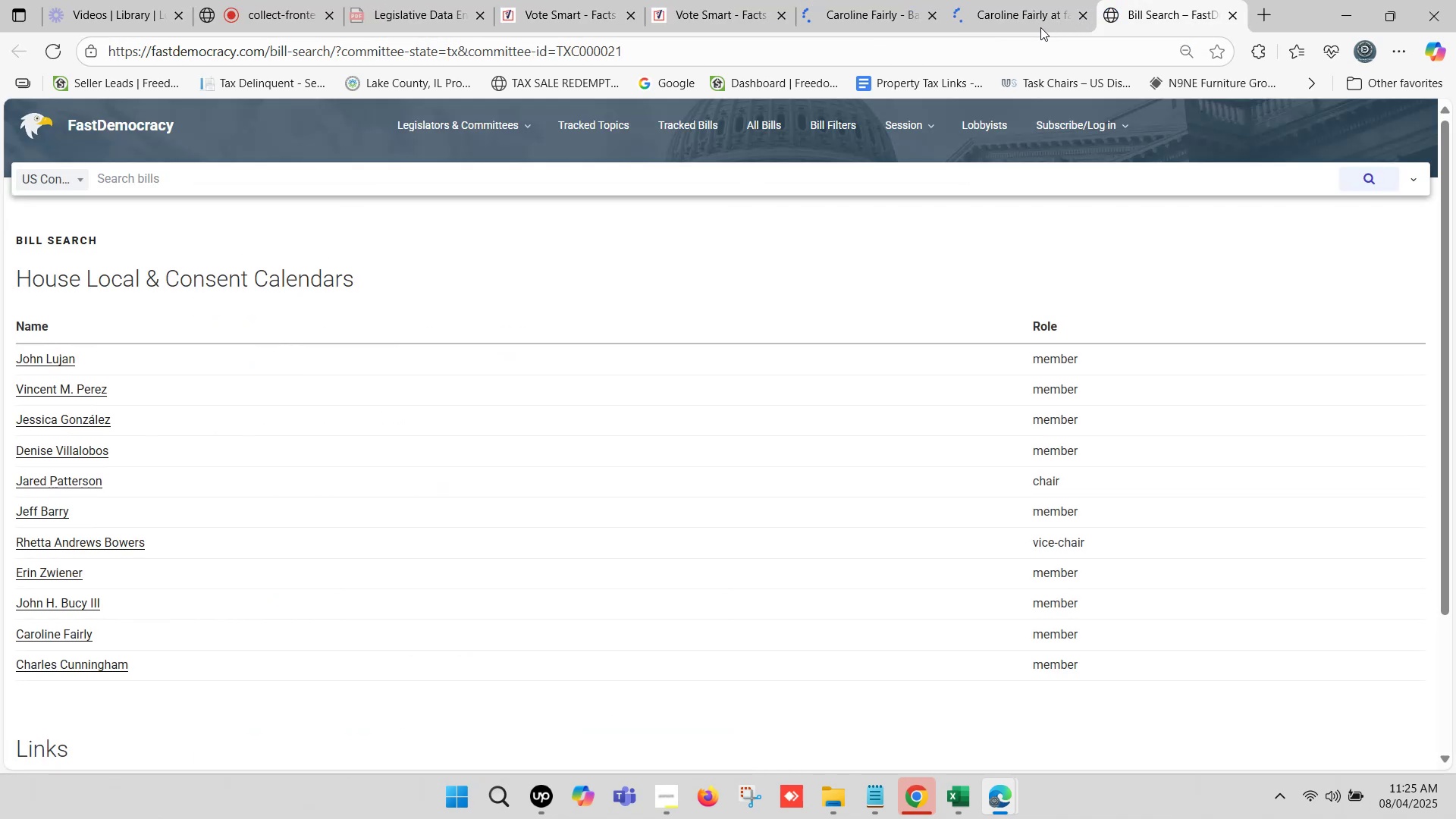 
key(Control+F)
 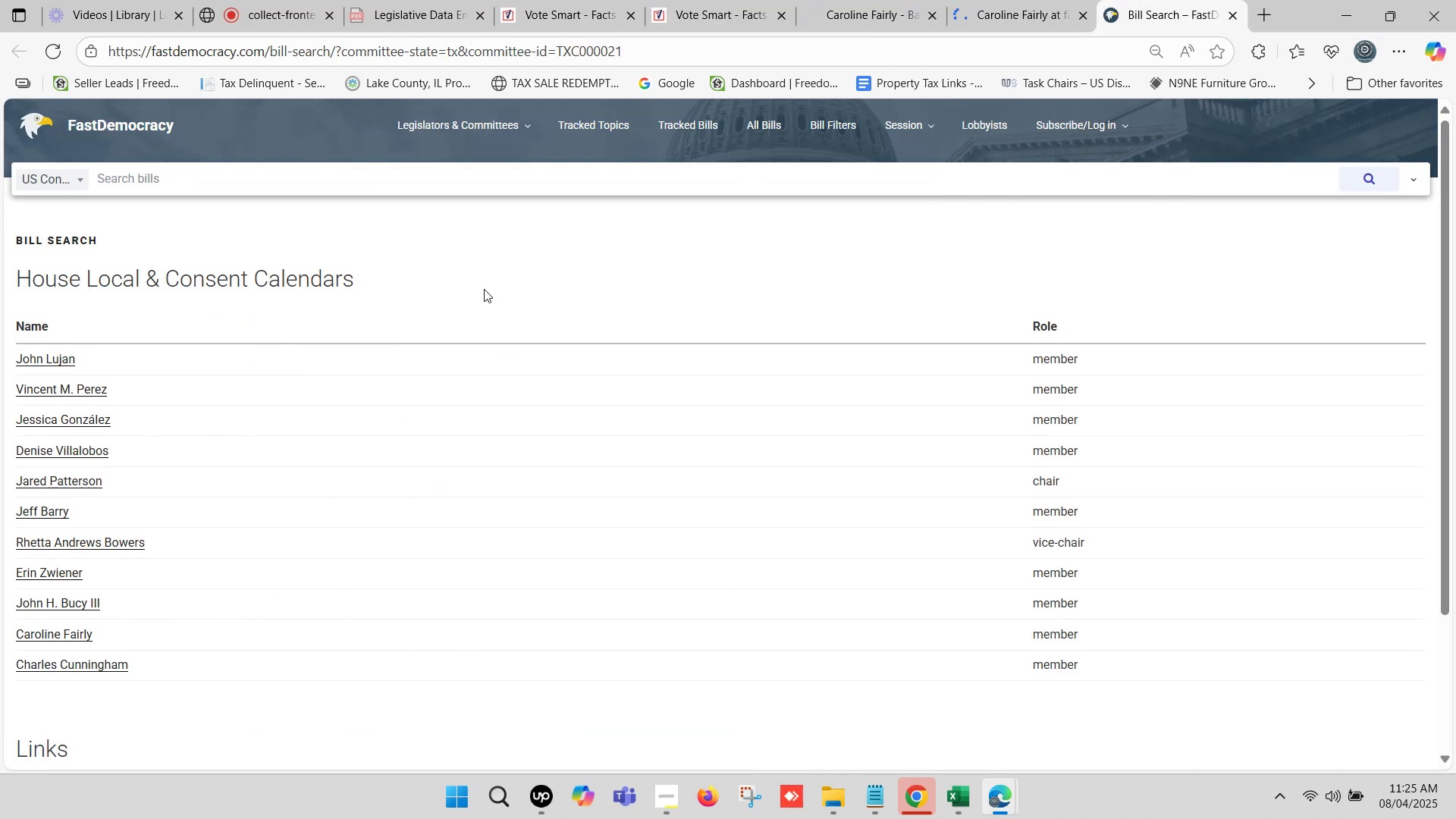 
key(Control+V)
 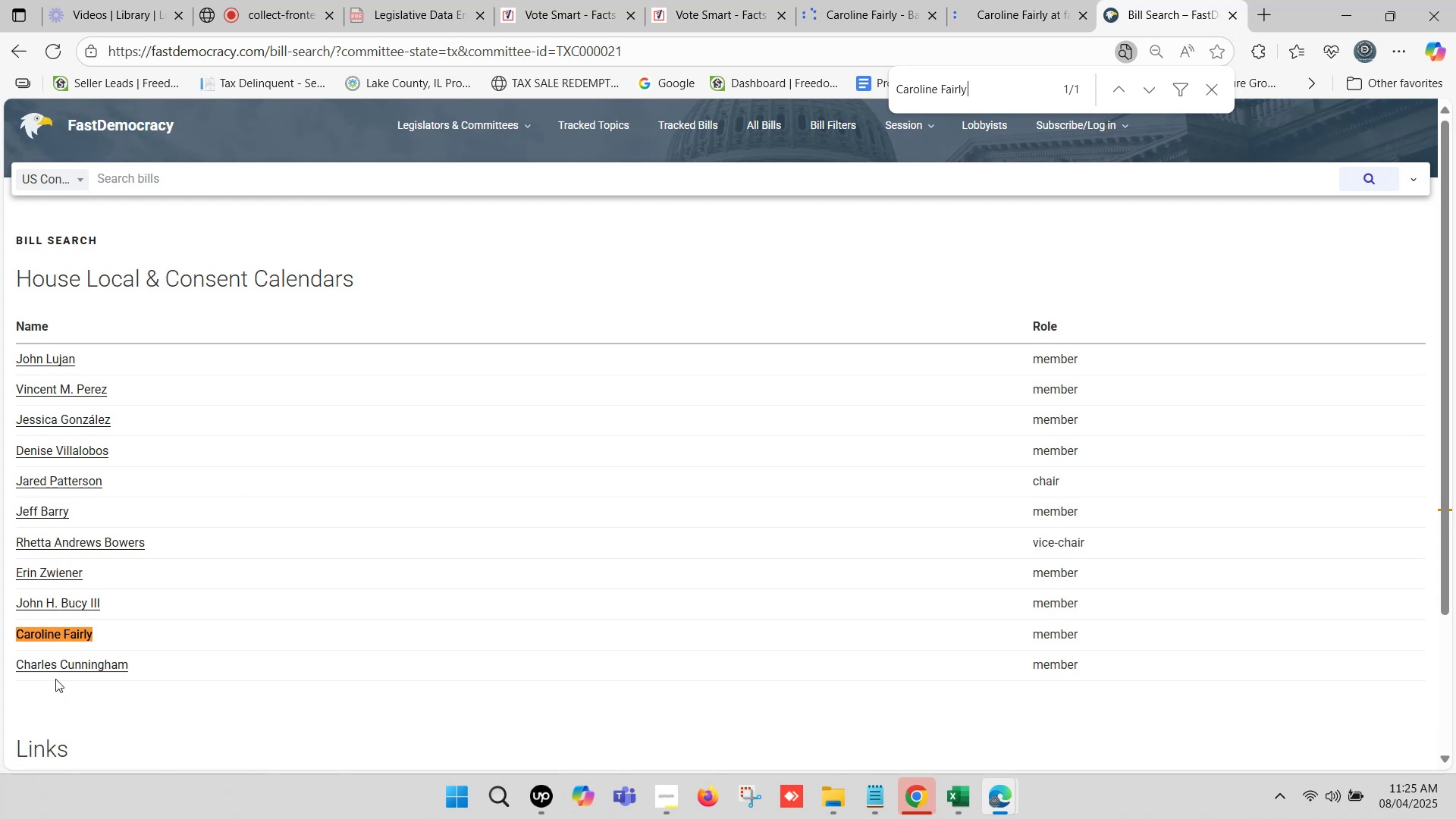 
left_click([42, 630])
 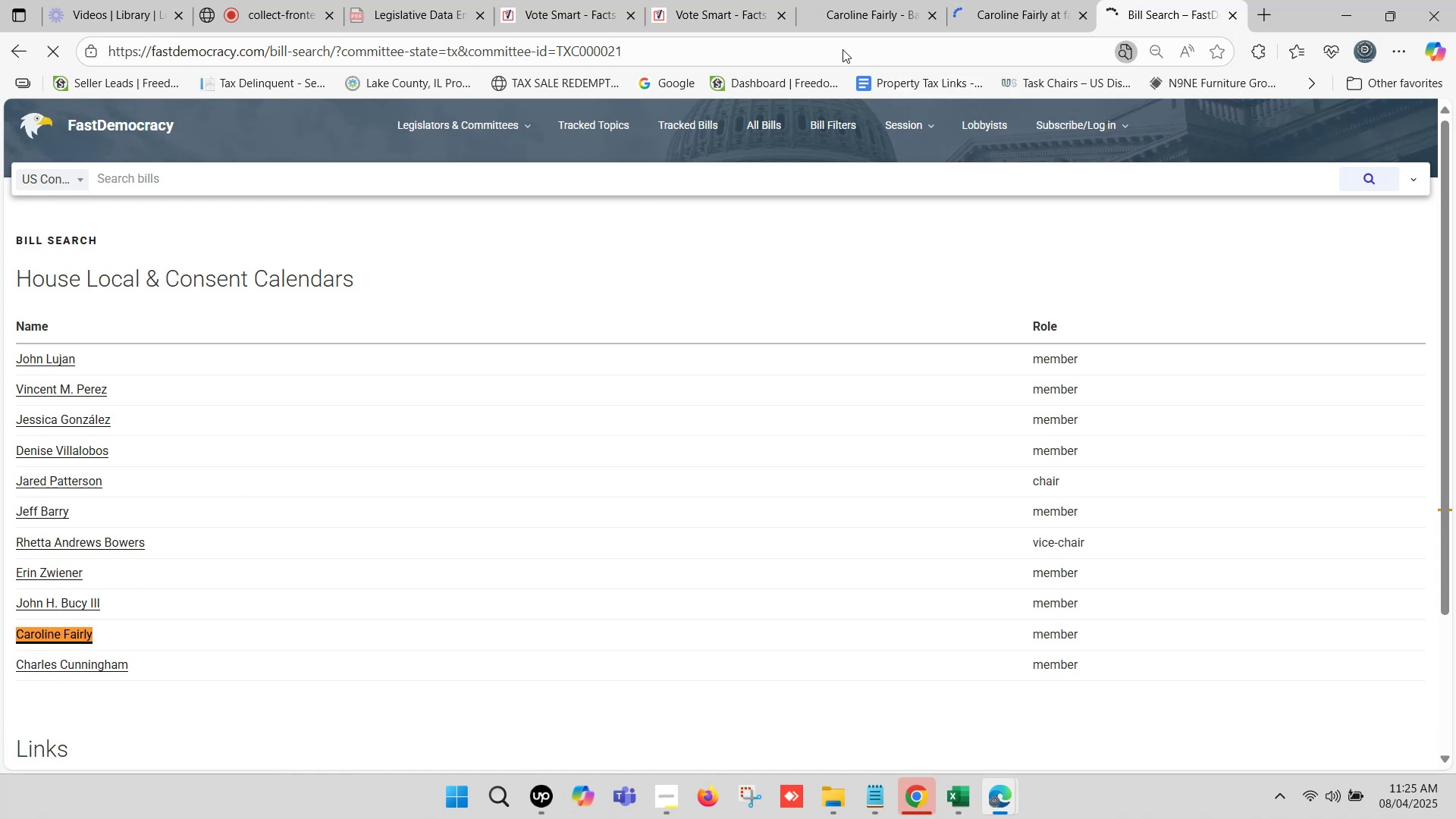 
left_click([745, 0])
 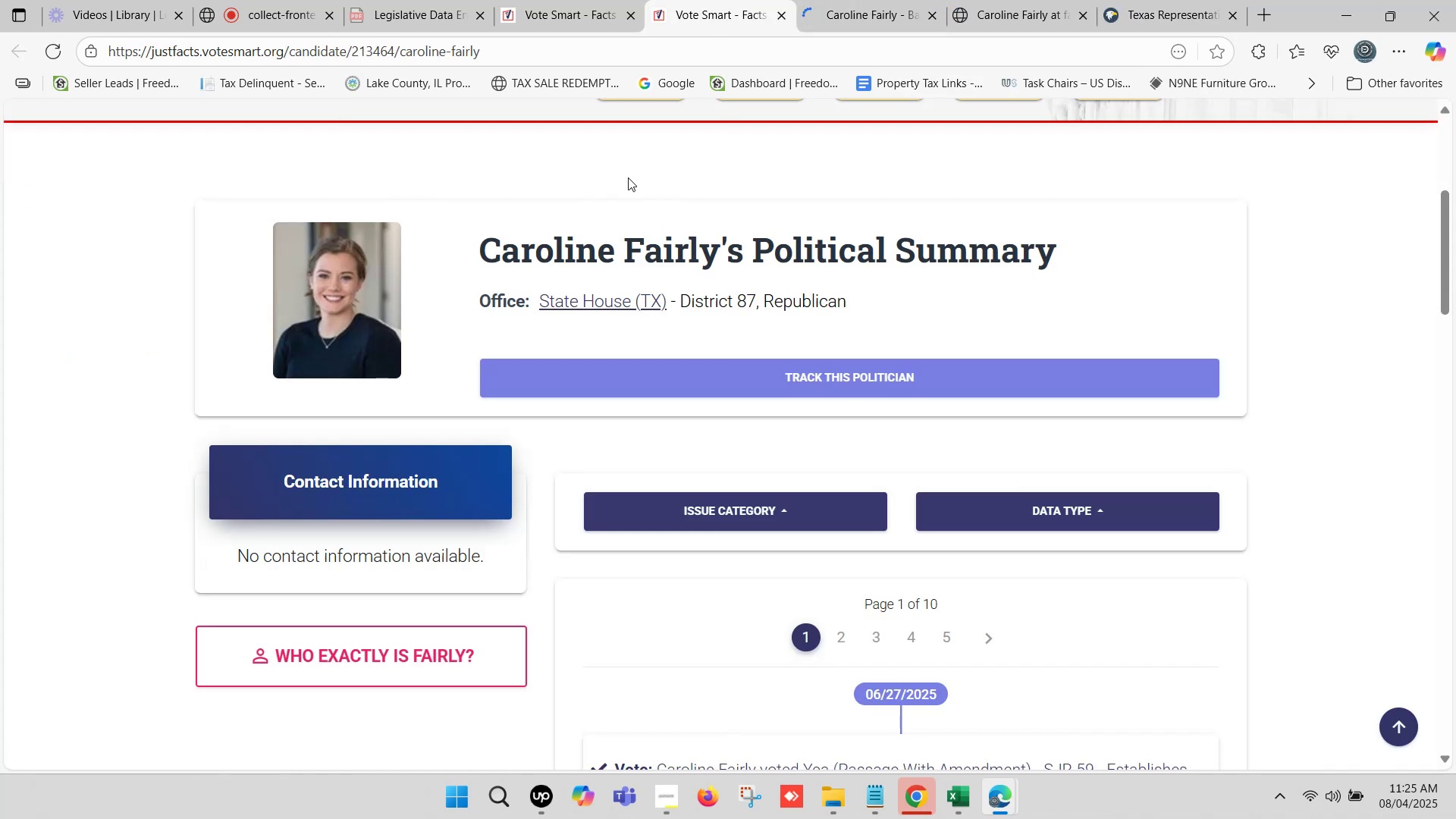 
left_click([1150, 0])
 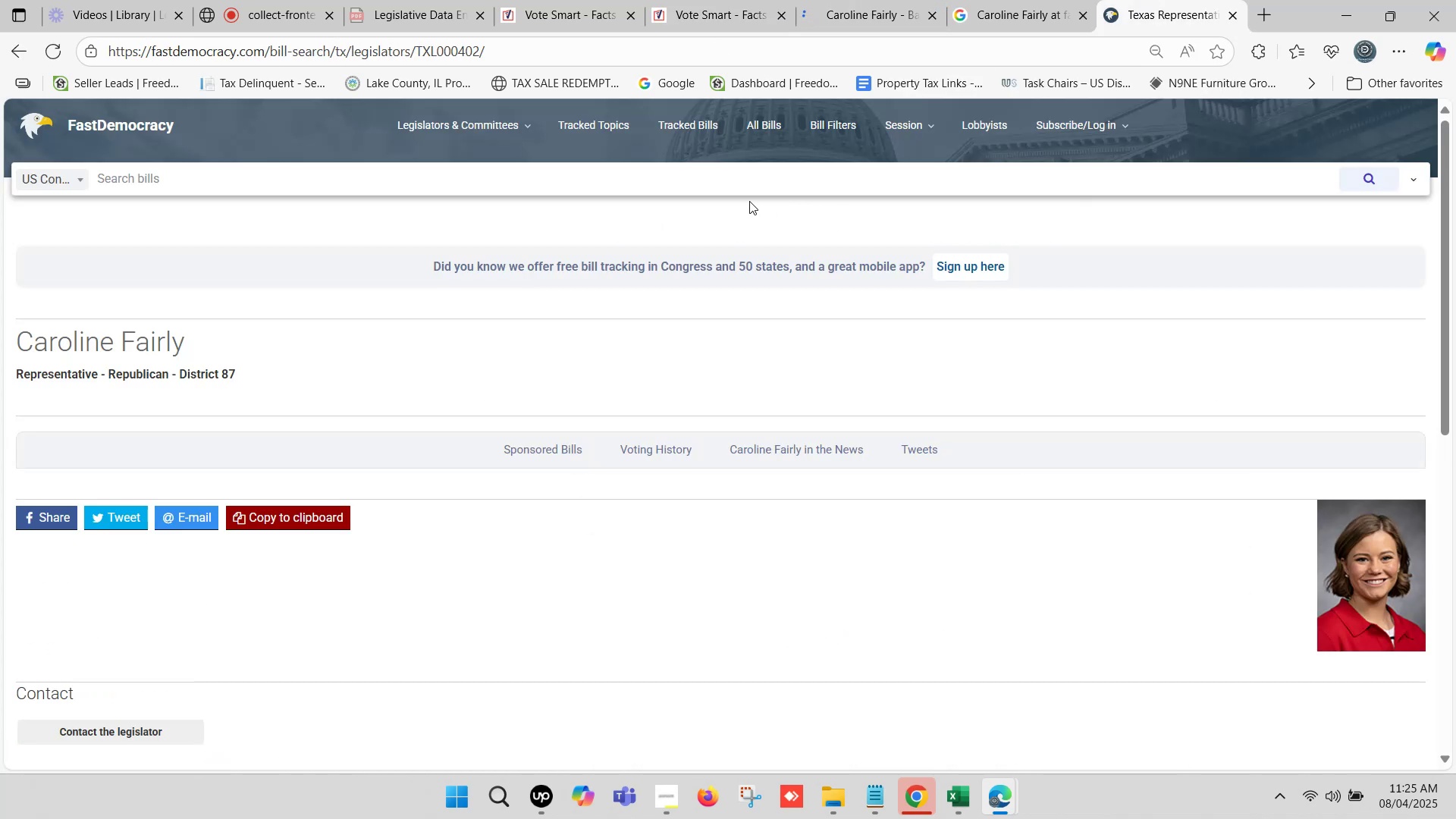 
scroll: coordinate [479, 218], scroll_direction: down, amount: 2.0
 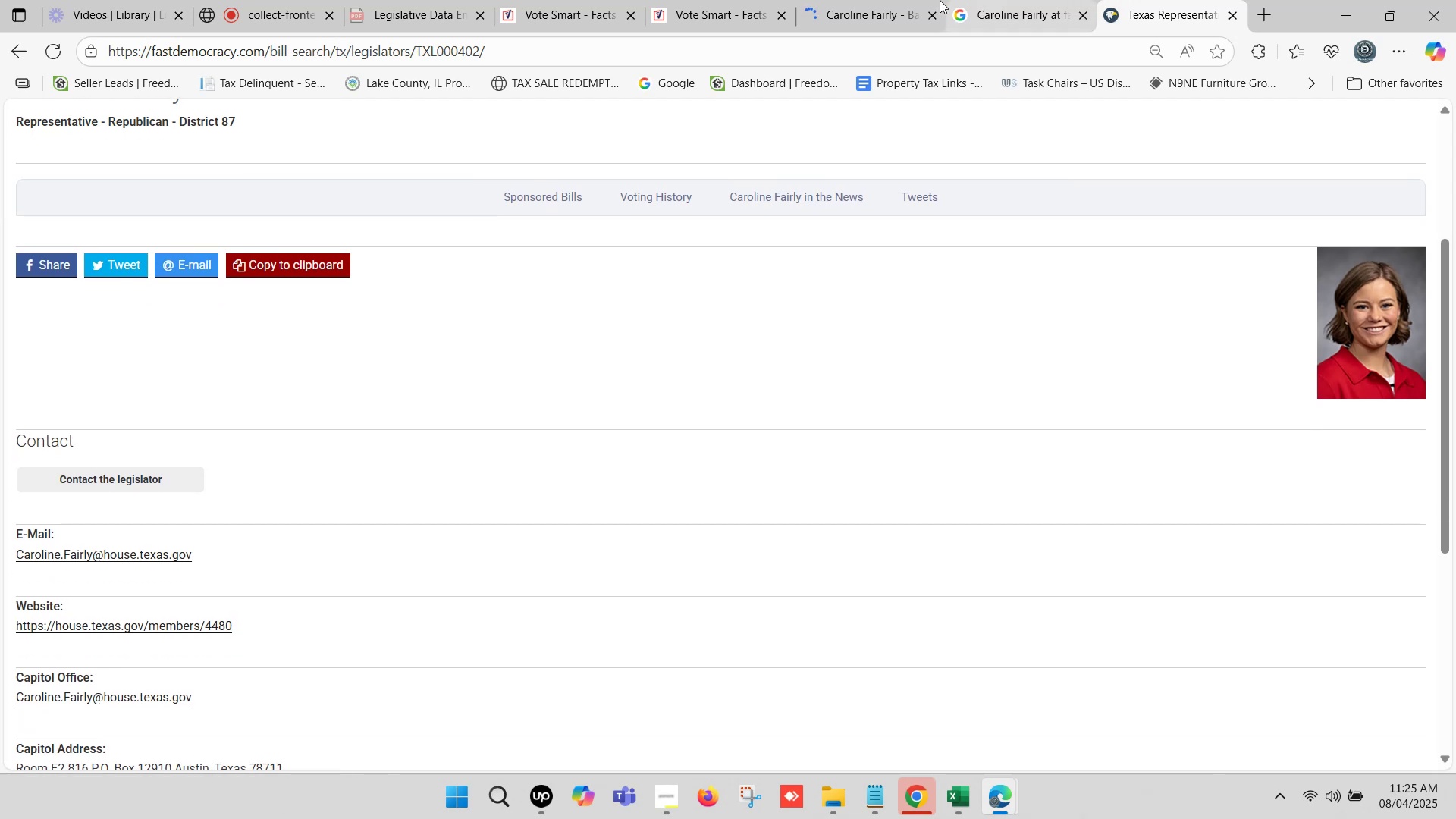 
left_click([846, 0])
 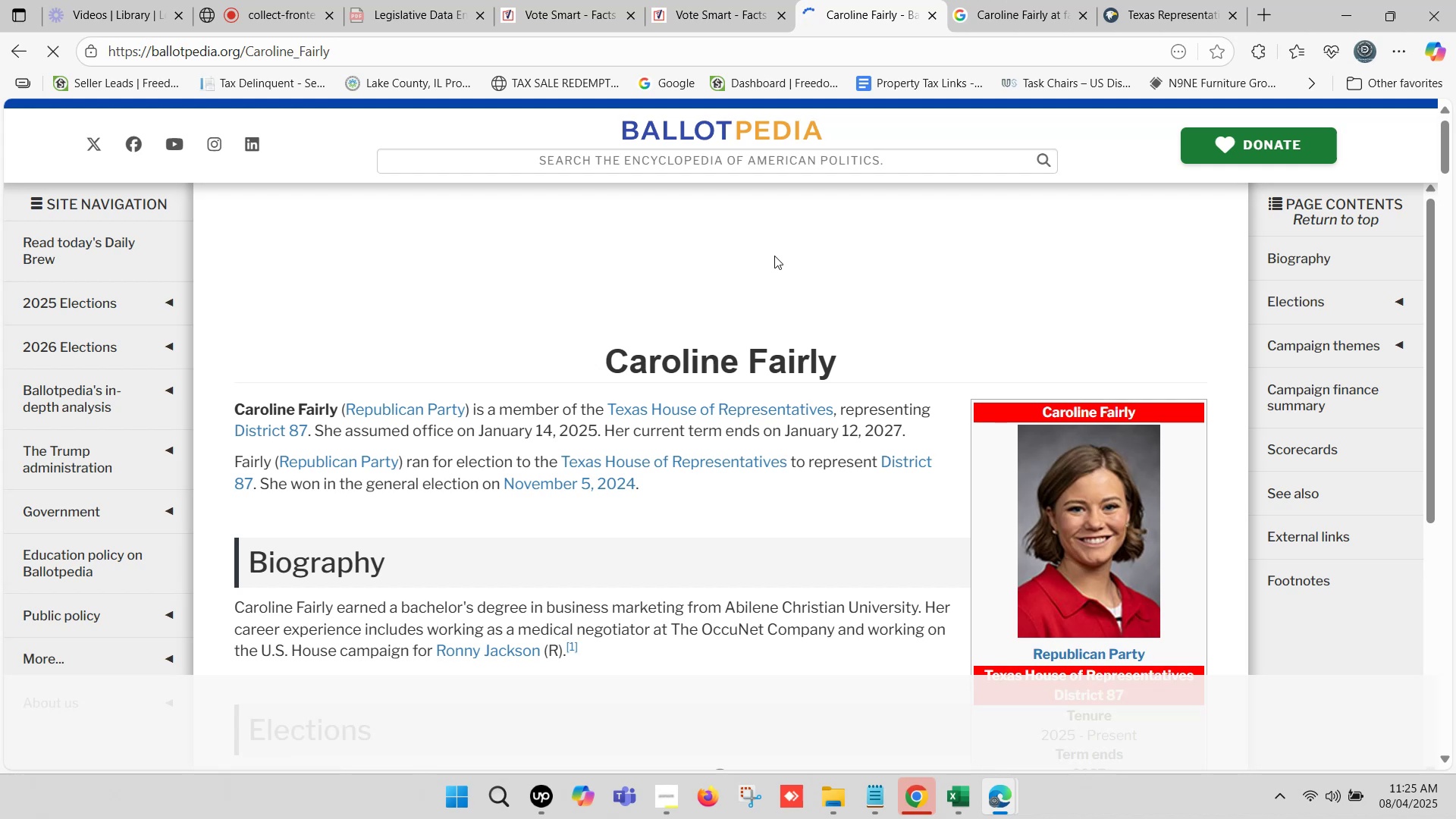 
wait(17.35)
 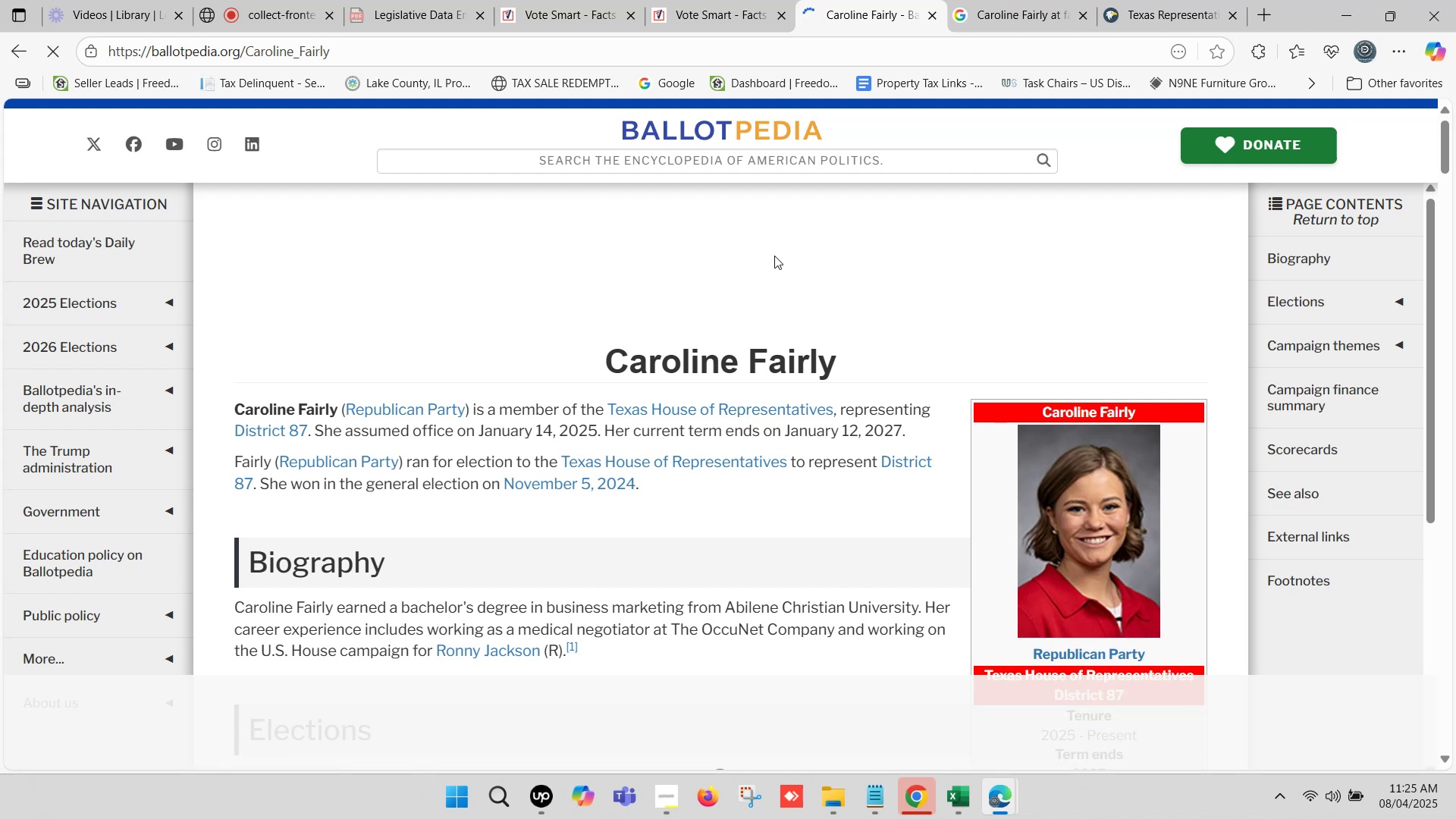 
left_click([309, 0])
 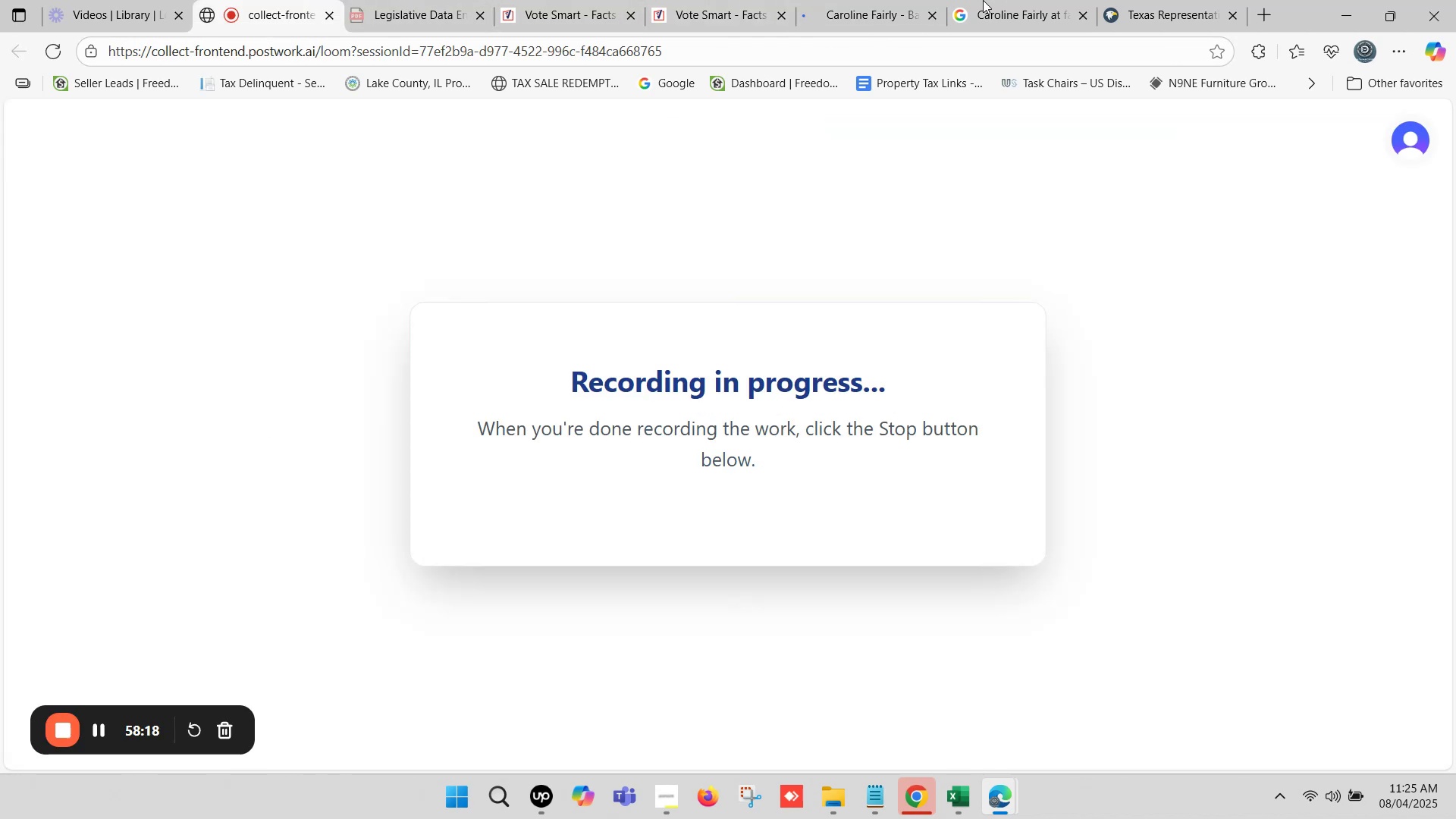 
left_click([1163, 0])
 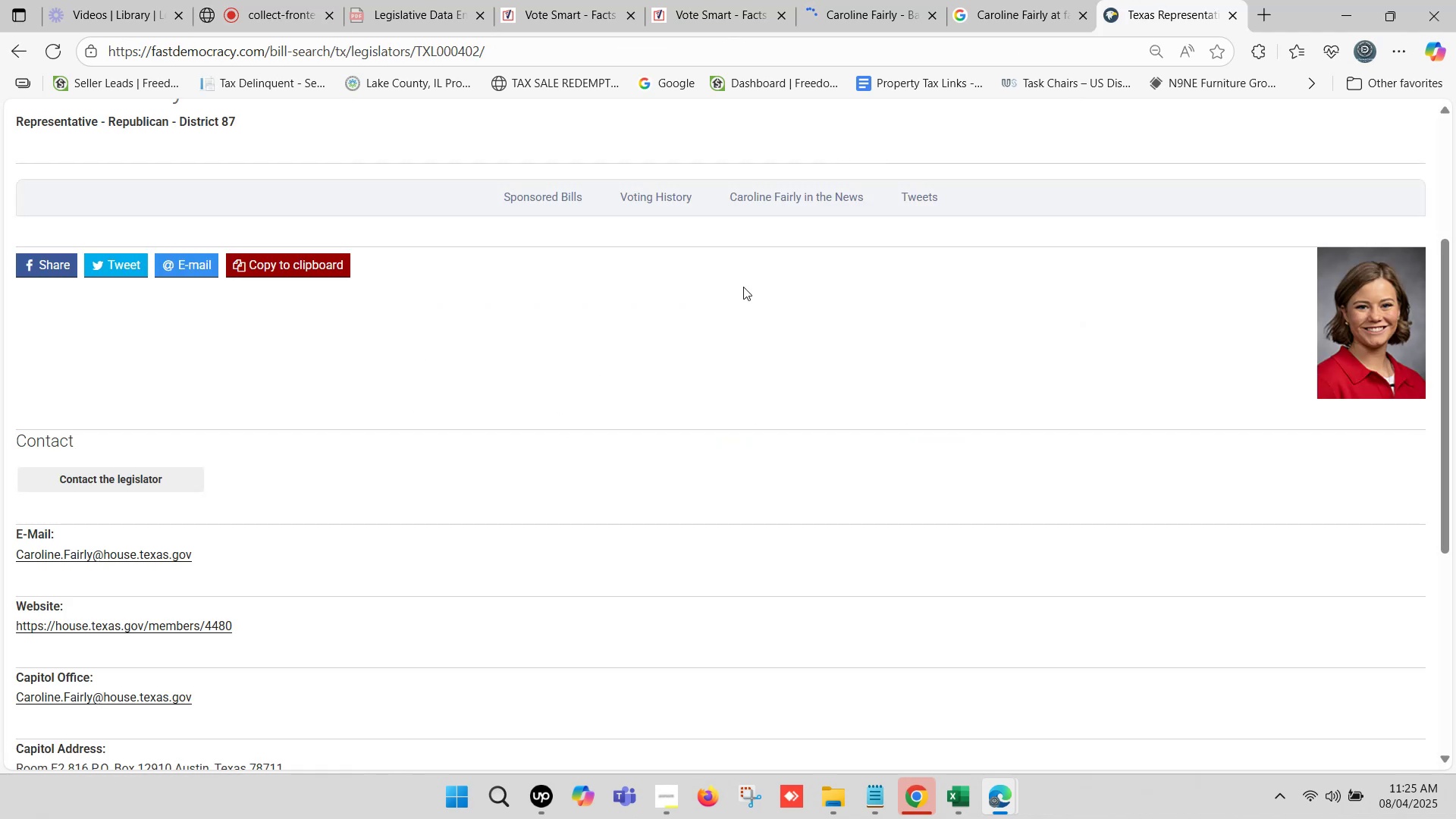 
left_click([899, 0])
 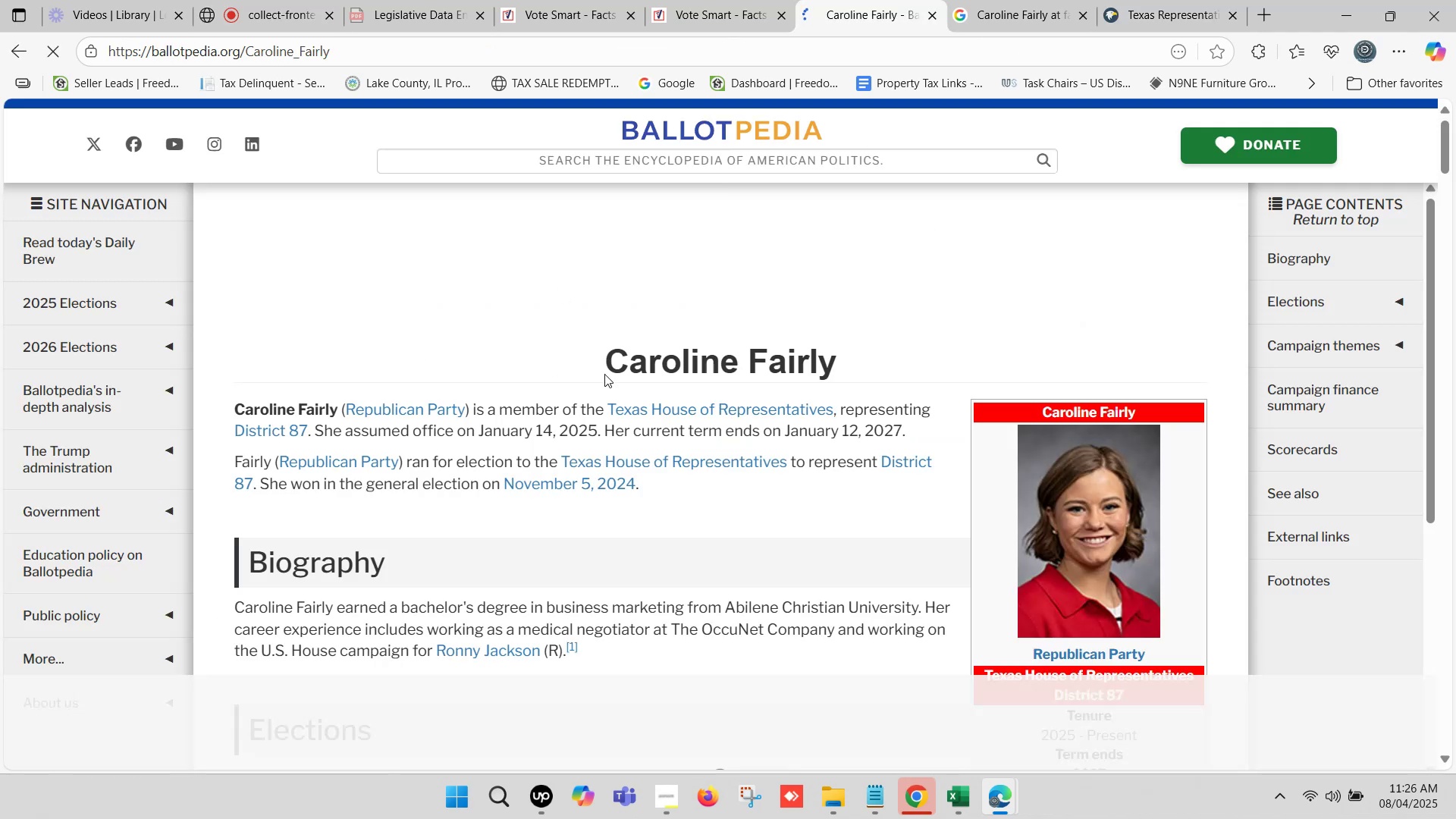 
left_click_drag(start_coordinate=[597, 374], to_coordinate=[833, 348])
 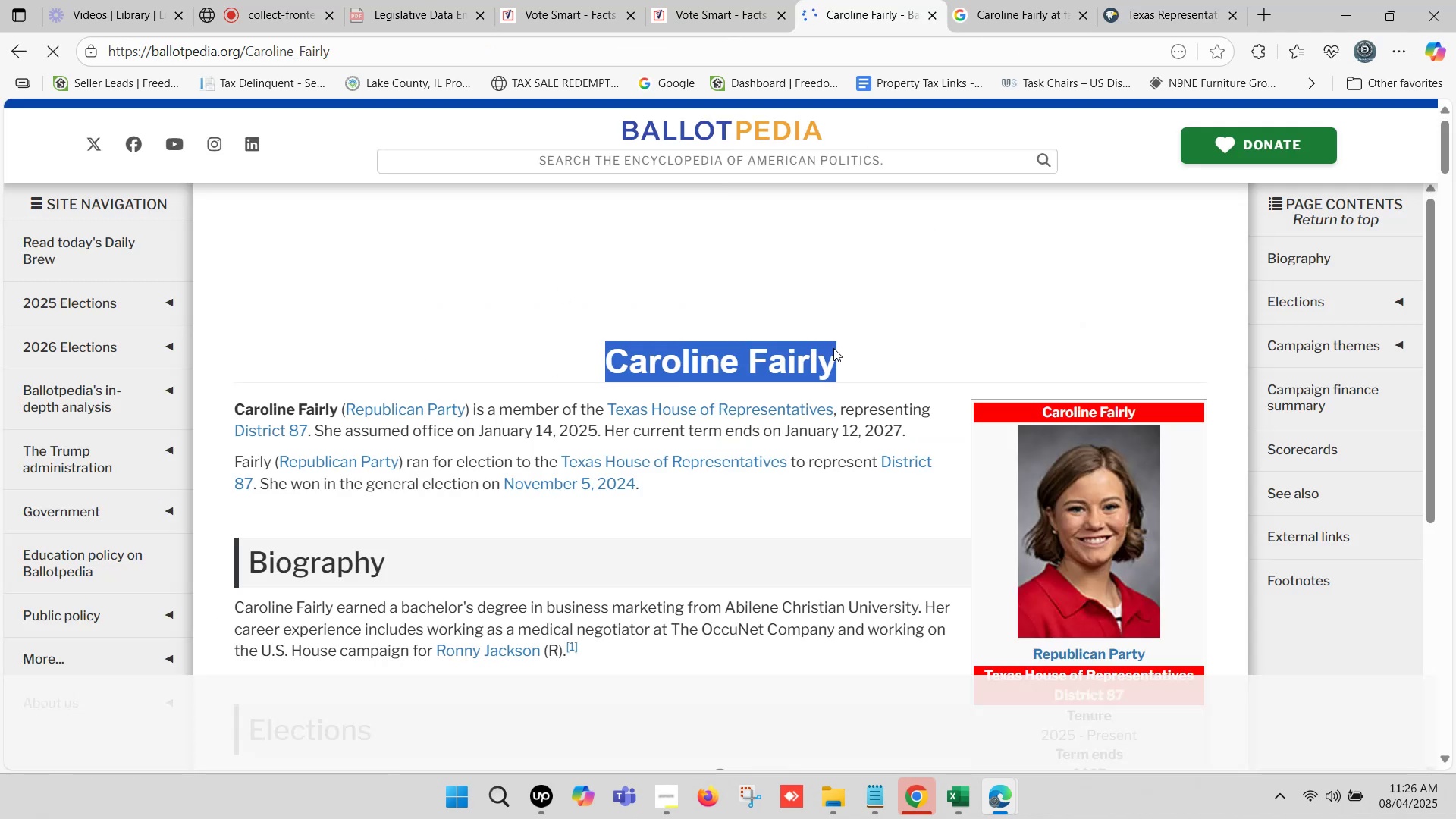 
key(Control+C)
 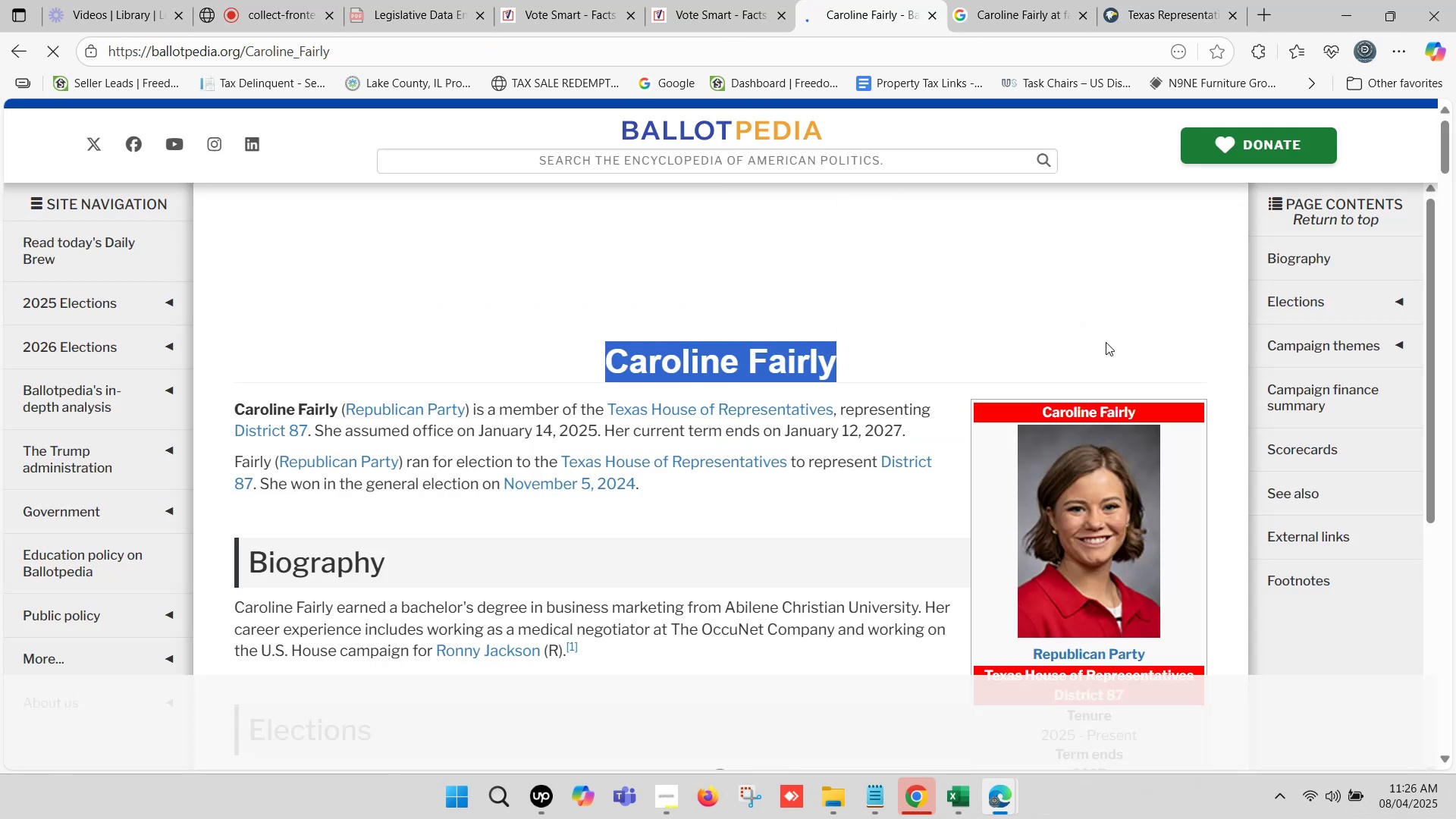 
key(Control+C)
 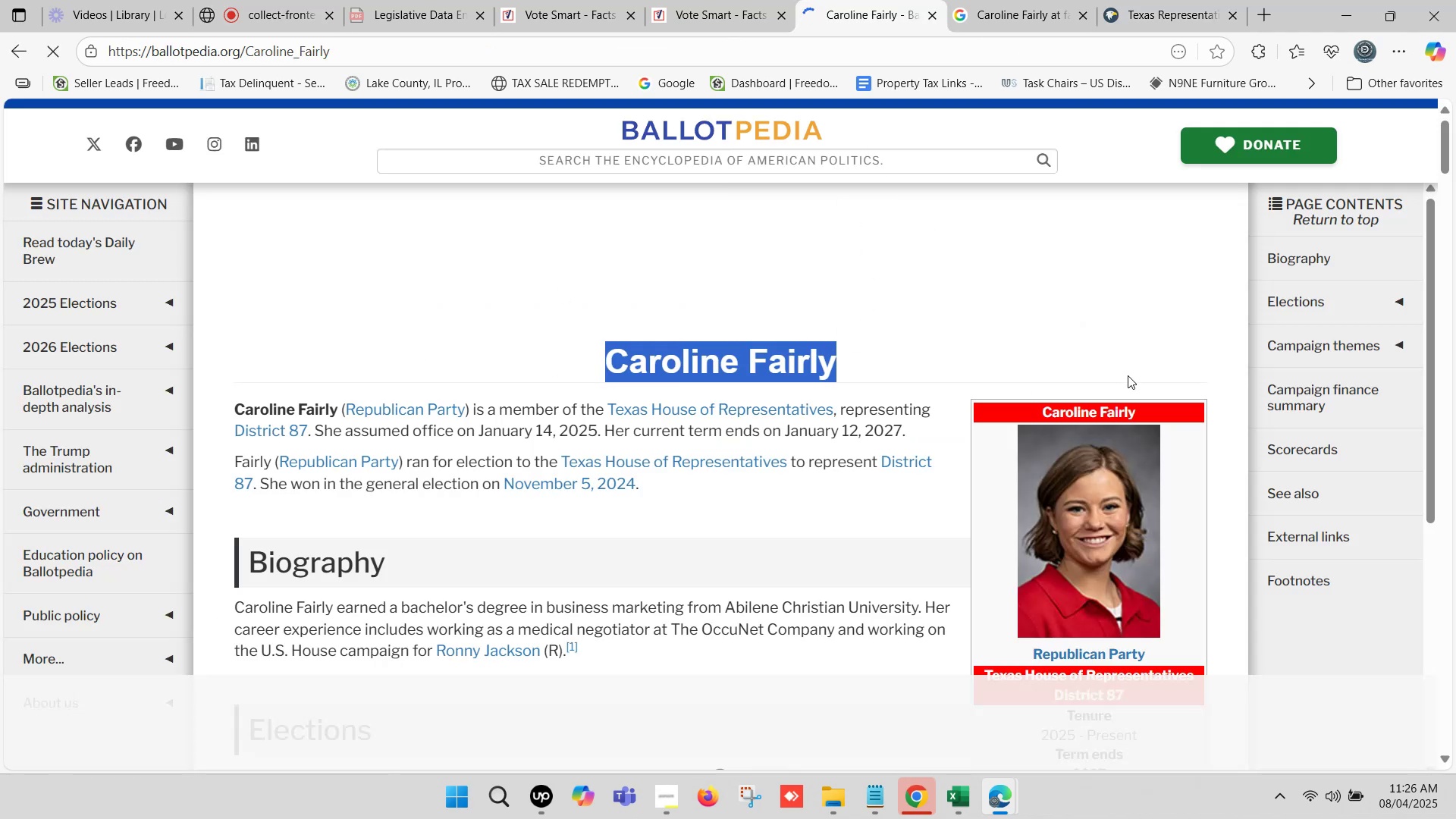 
scroll: coordinate [1076, 315], scroll_direction: down, amount: 6.0
 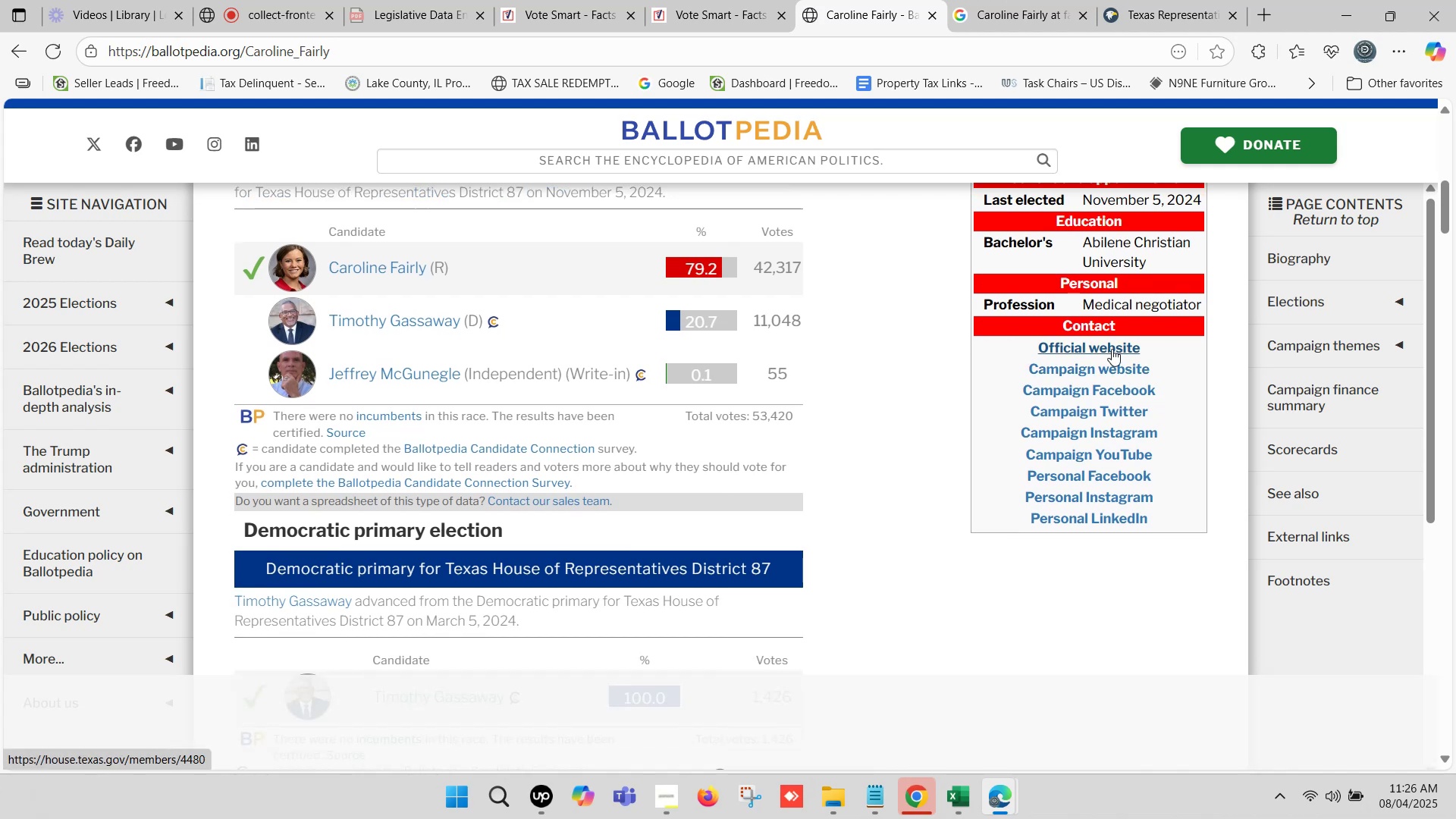 
right_click([1111, 345])
 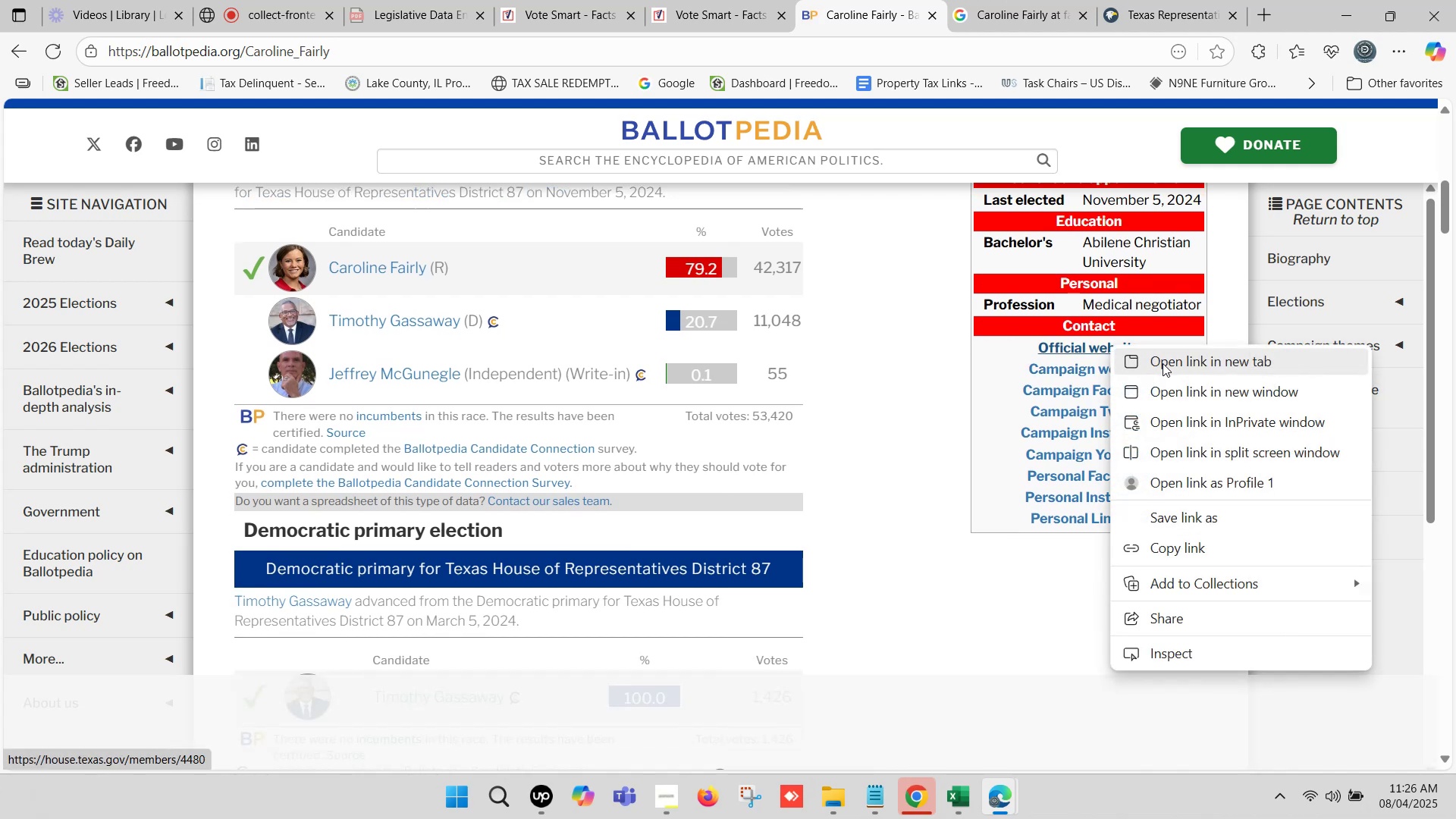 
left_click([1168, 363])
 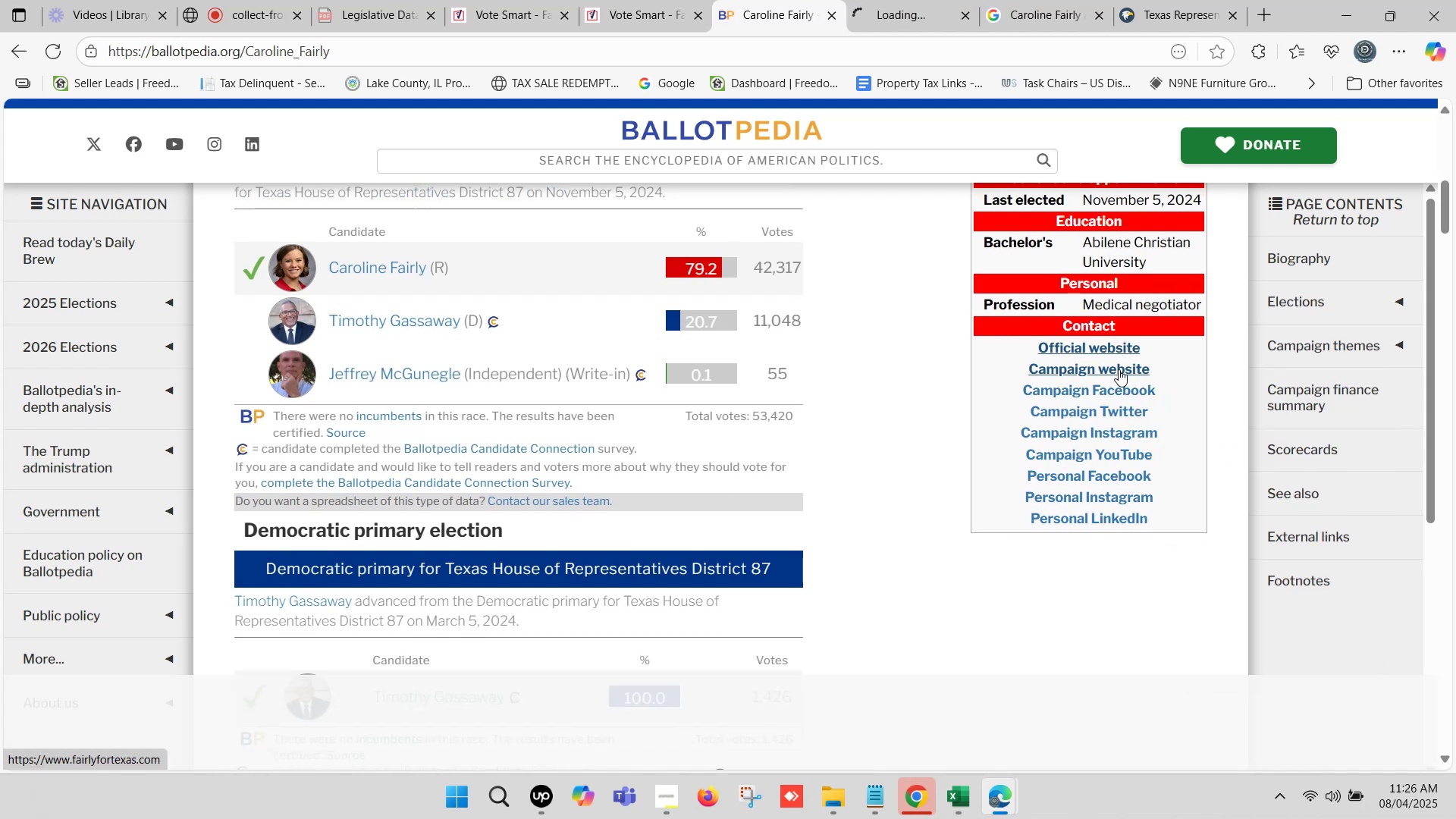 
right_click([1119, 369])
 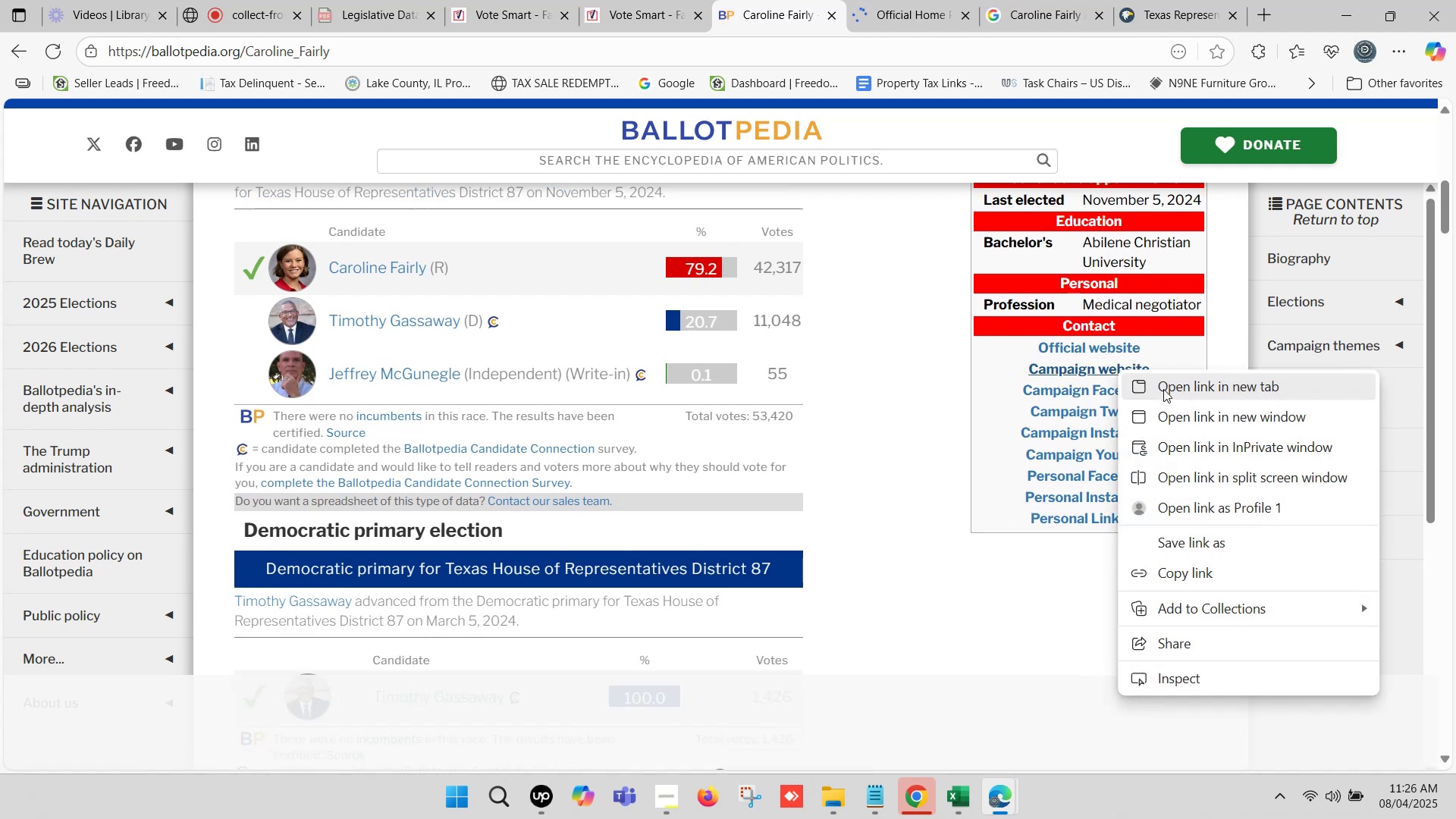 
left_click([1173, 389])
 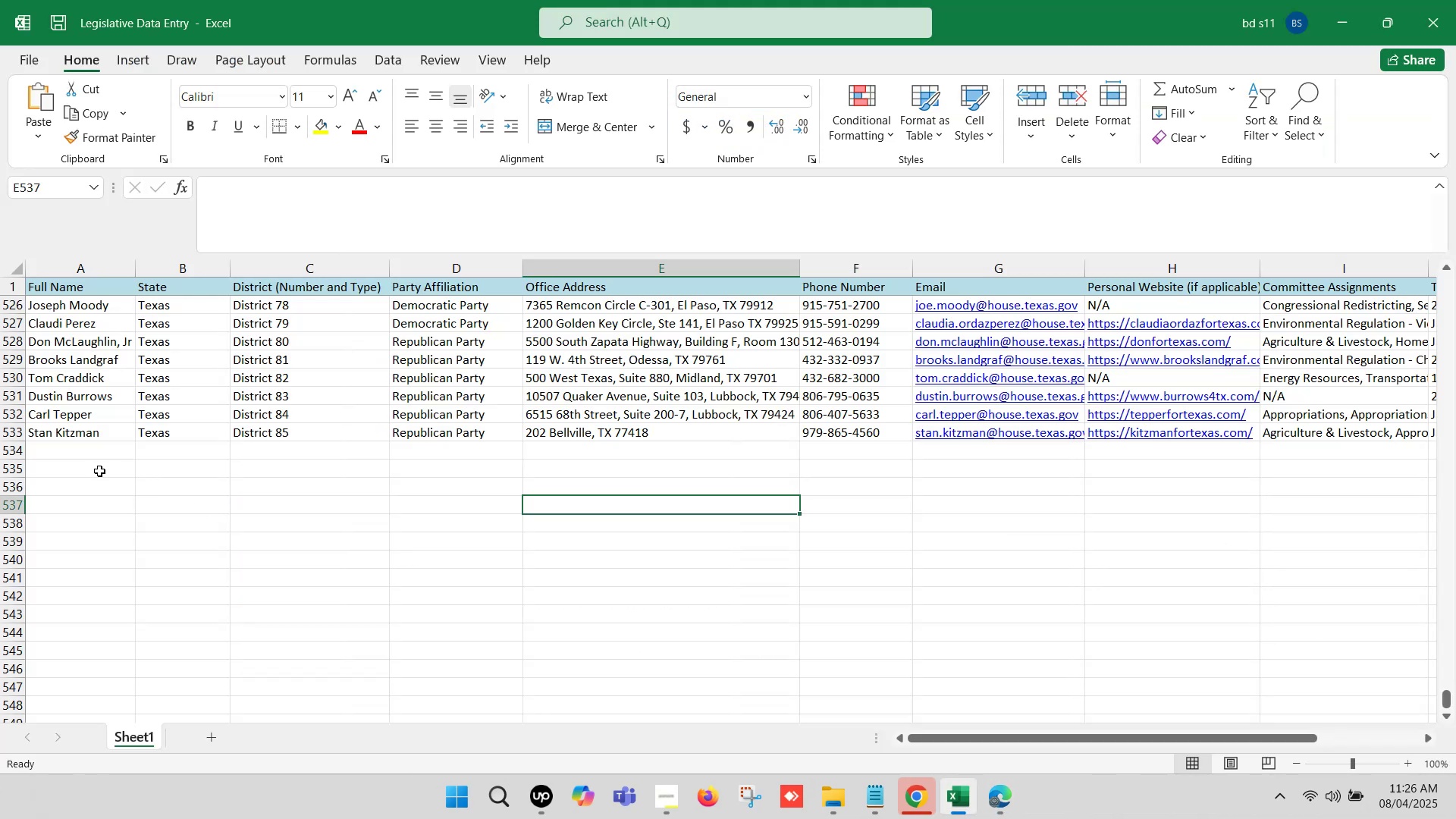 
double_click([68, 449])
 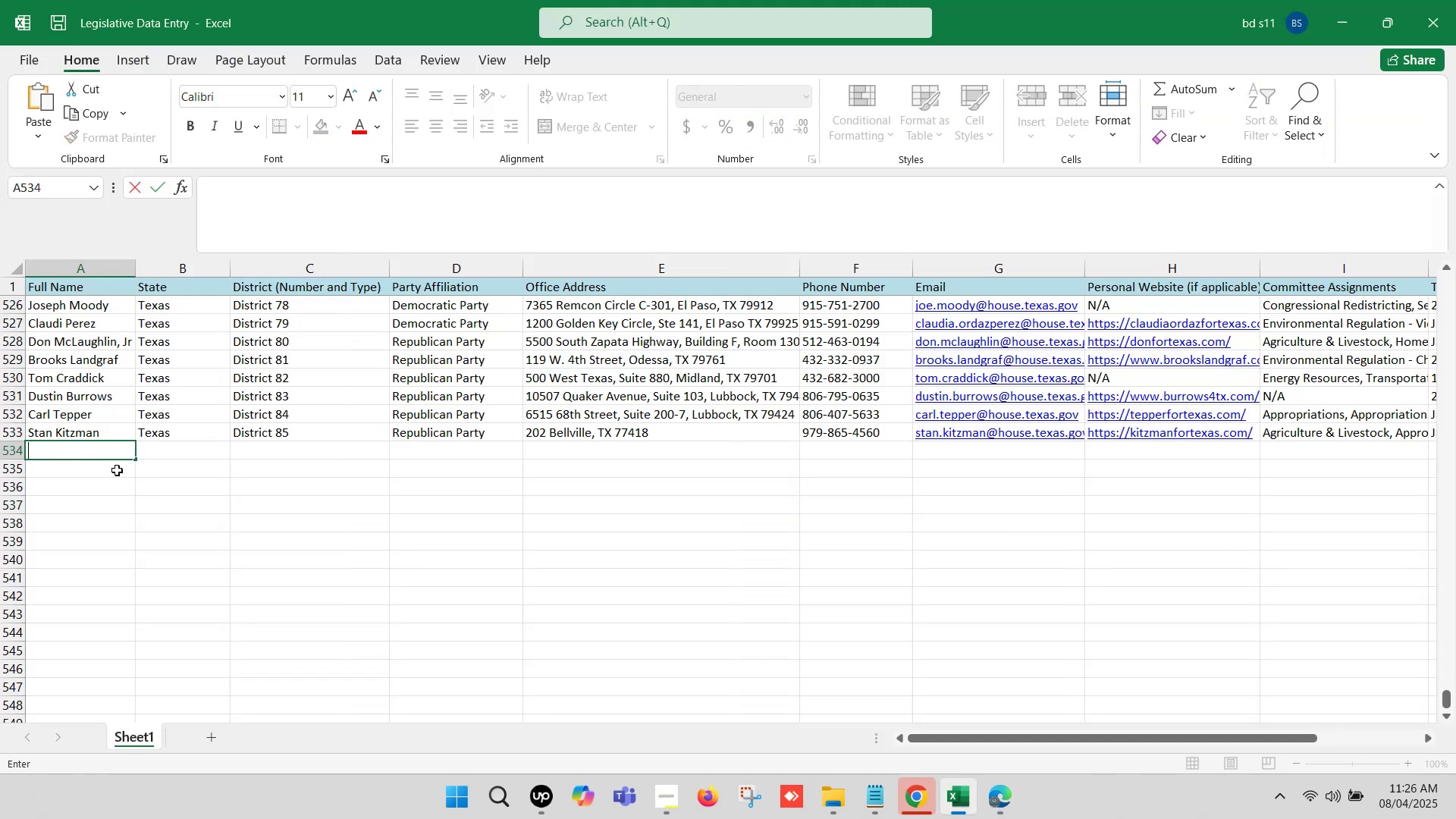 
key(Control+V)
 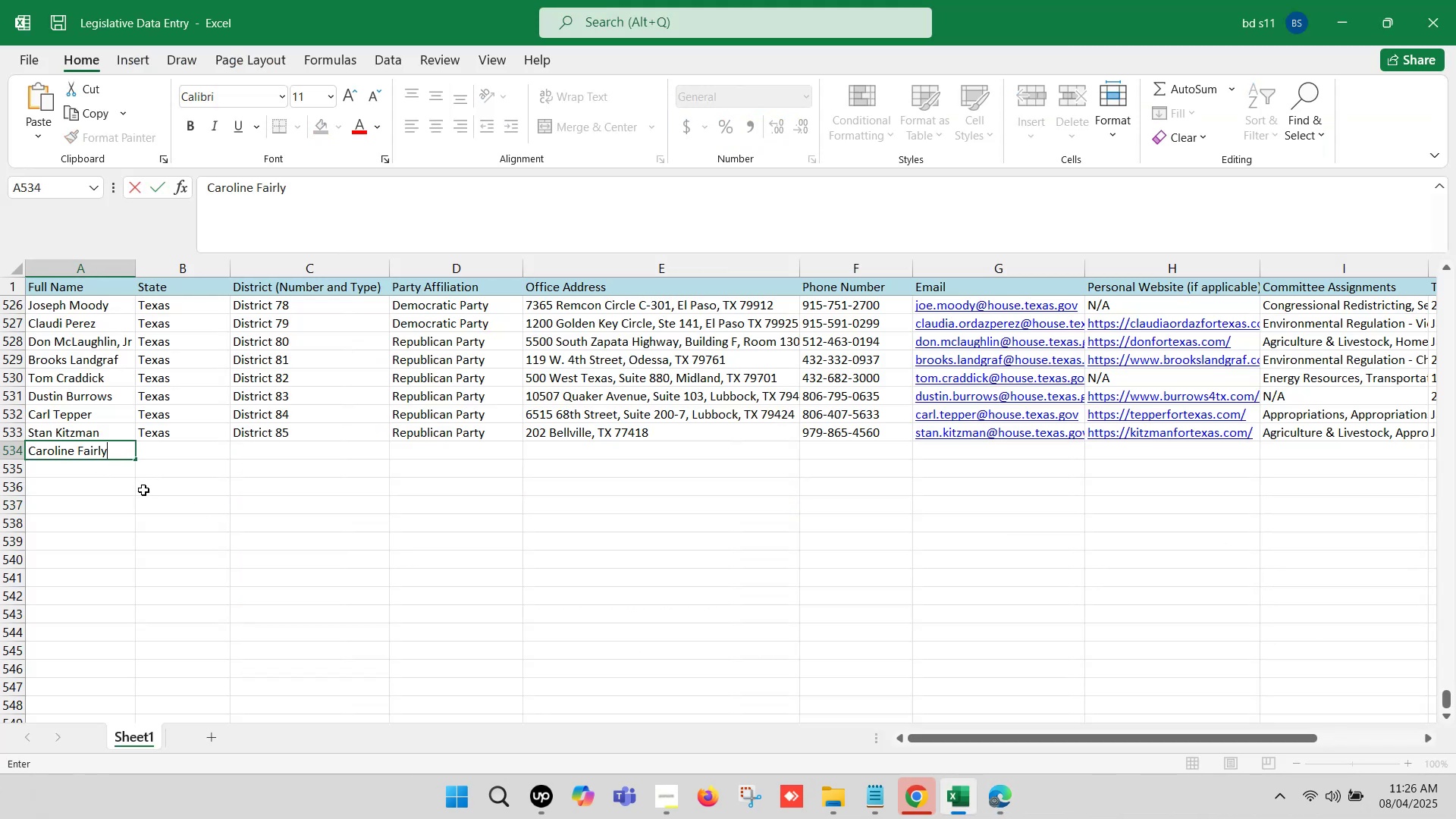 
left_click([143, 491])
 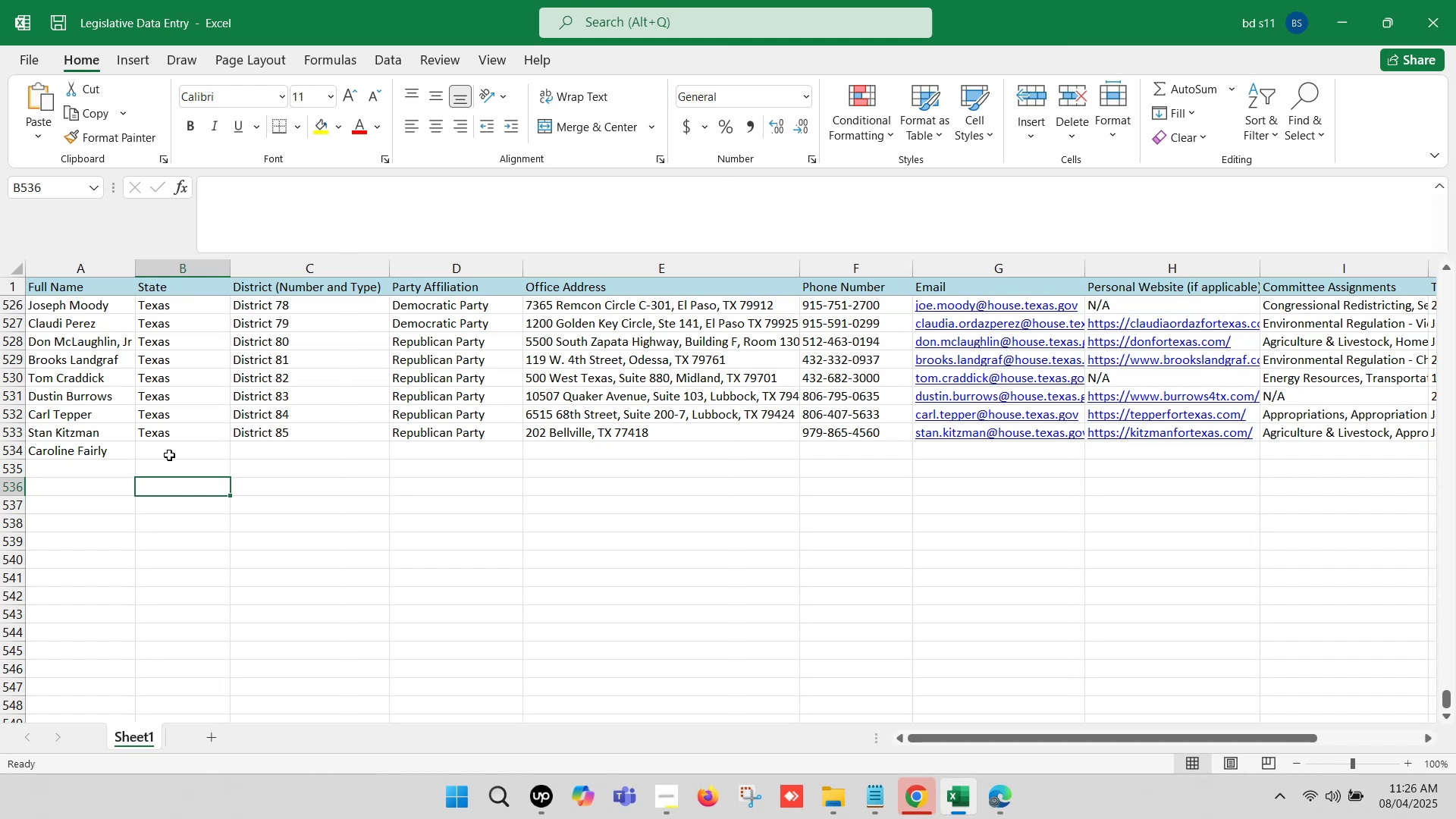 
left_click([169, 455])
 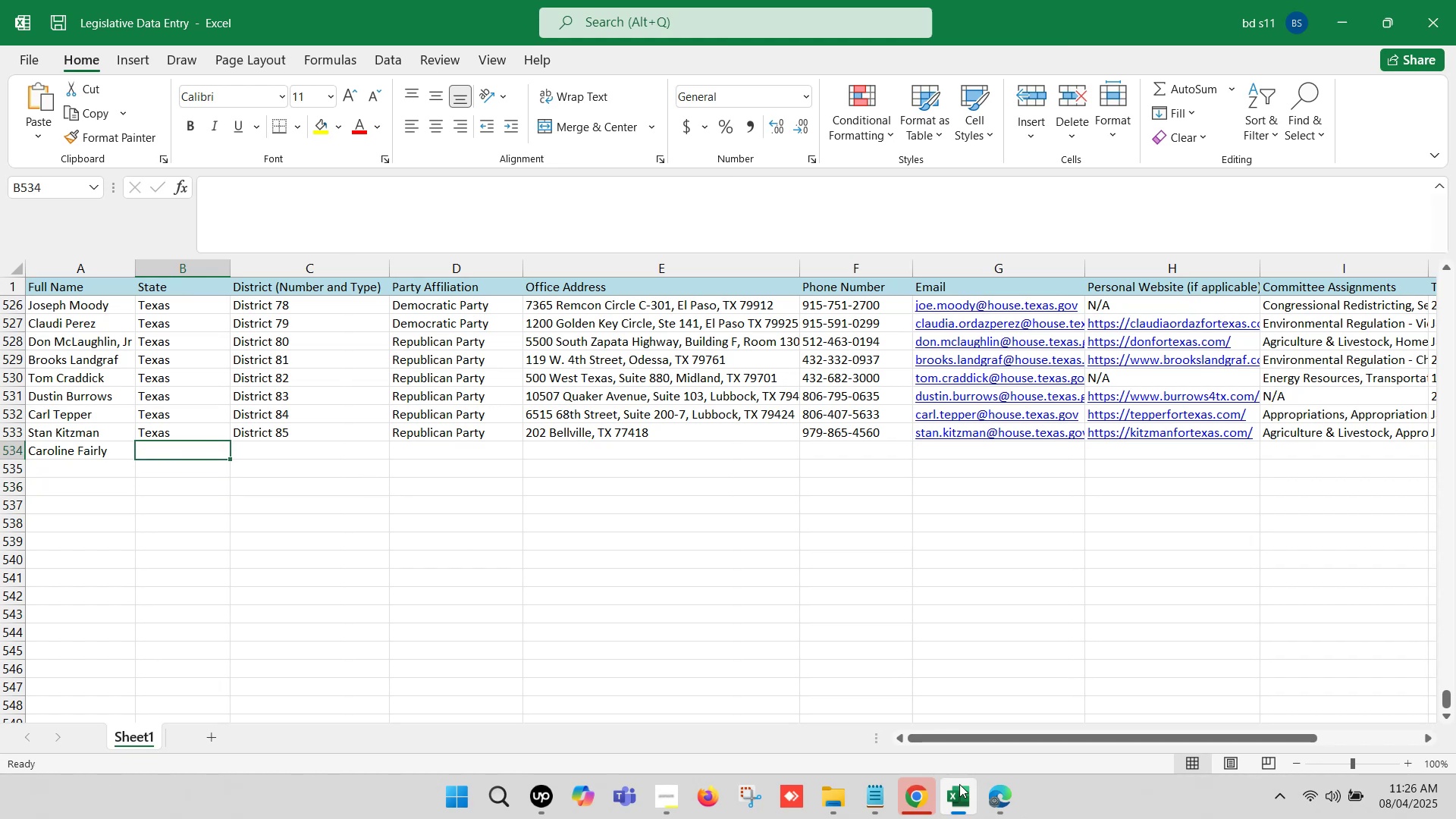 
left_click([997, 794])
 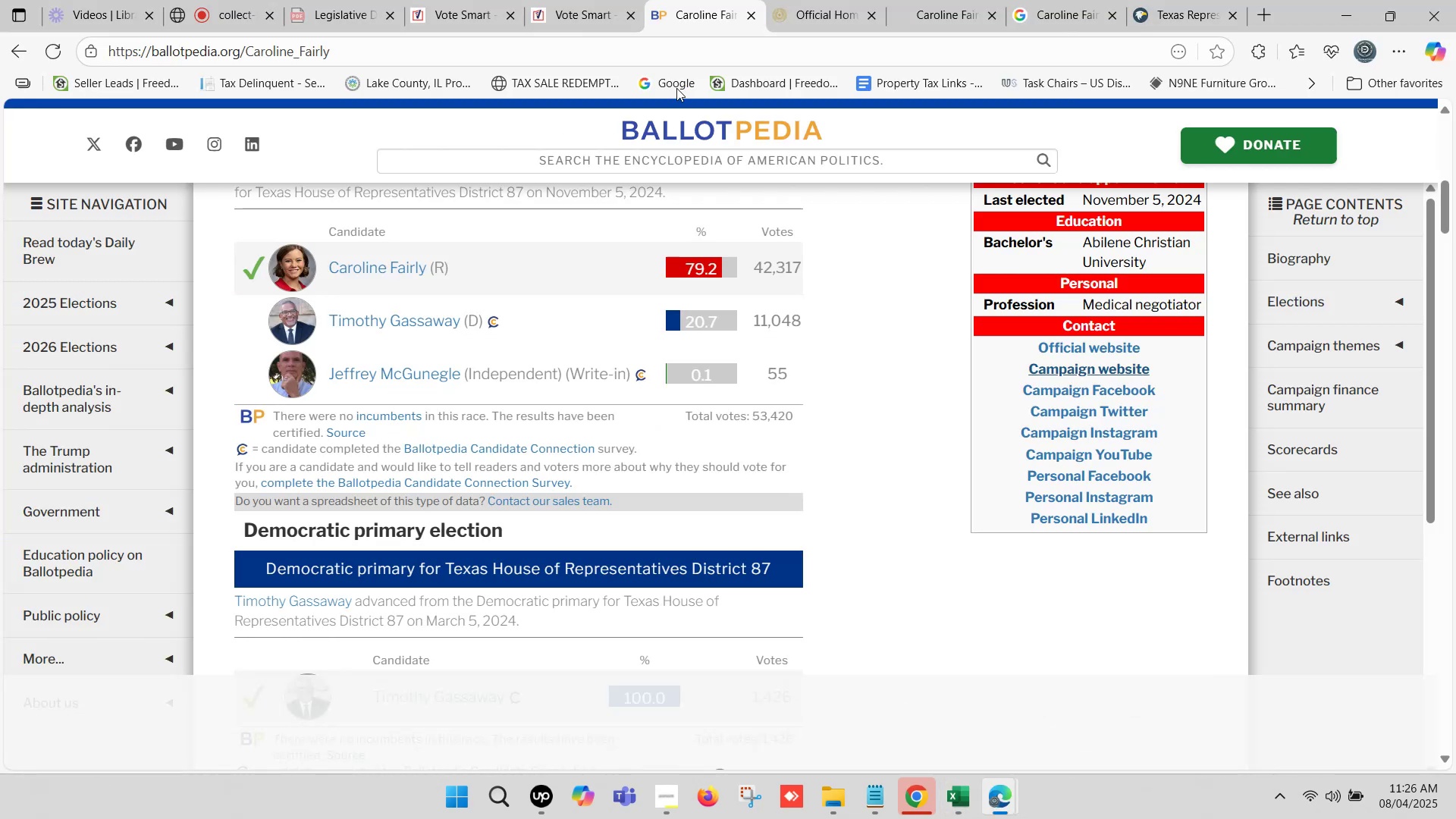 
left_click([607, 0])
 